 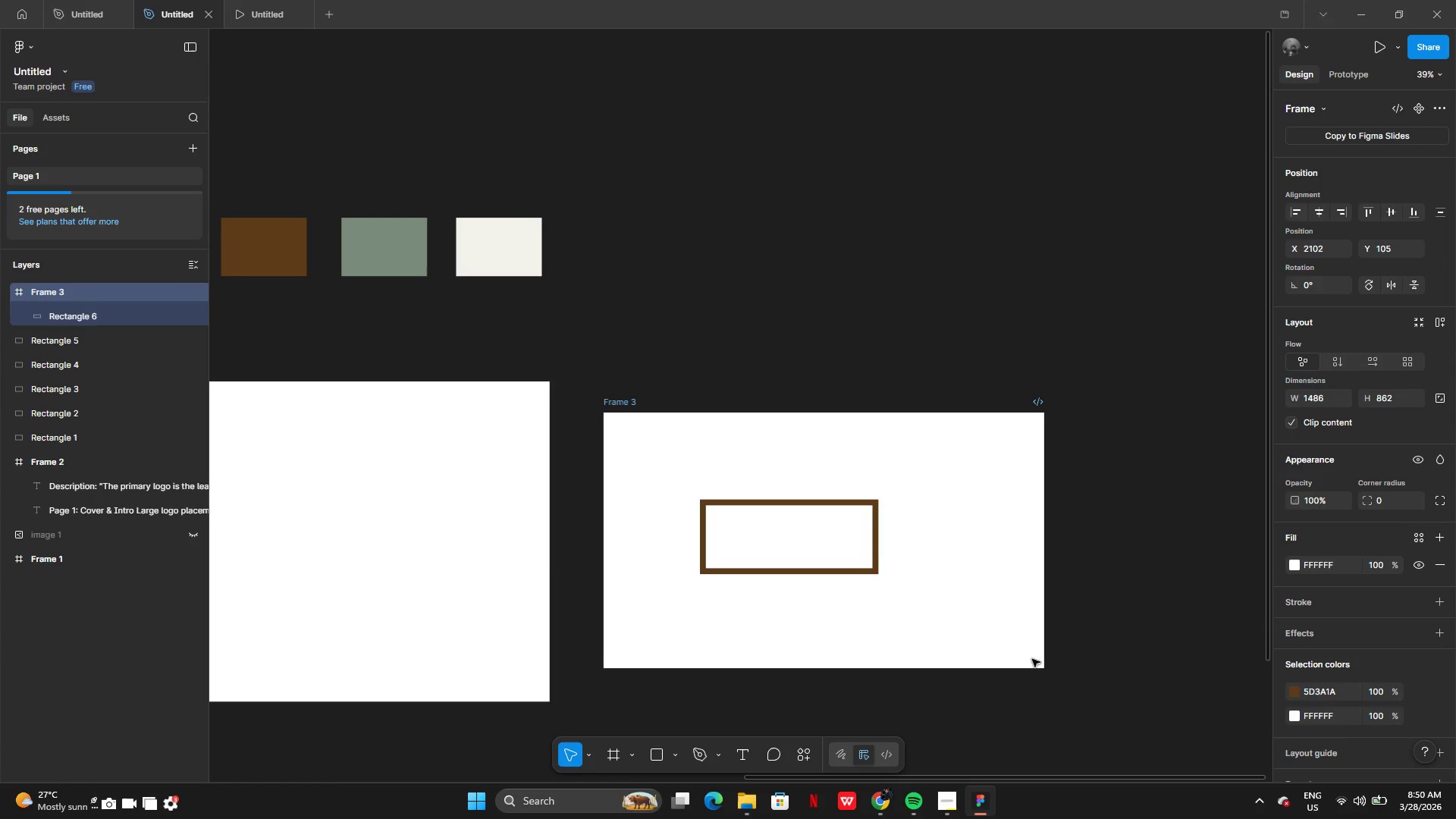 
left_click_drag(start_coordinate=[861, 572], to_coordinate=[932, 587])
 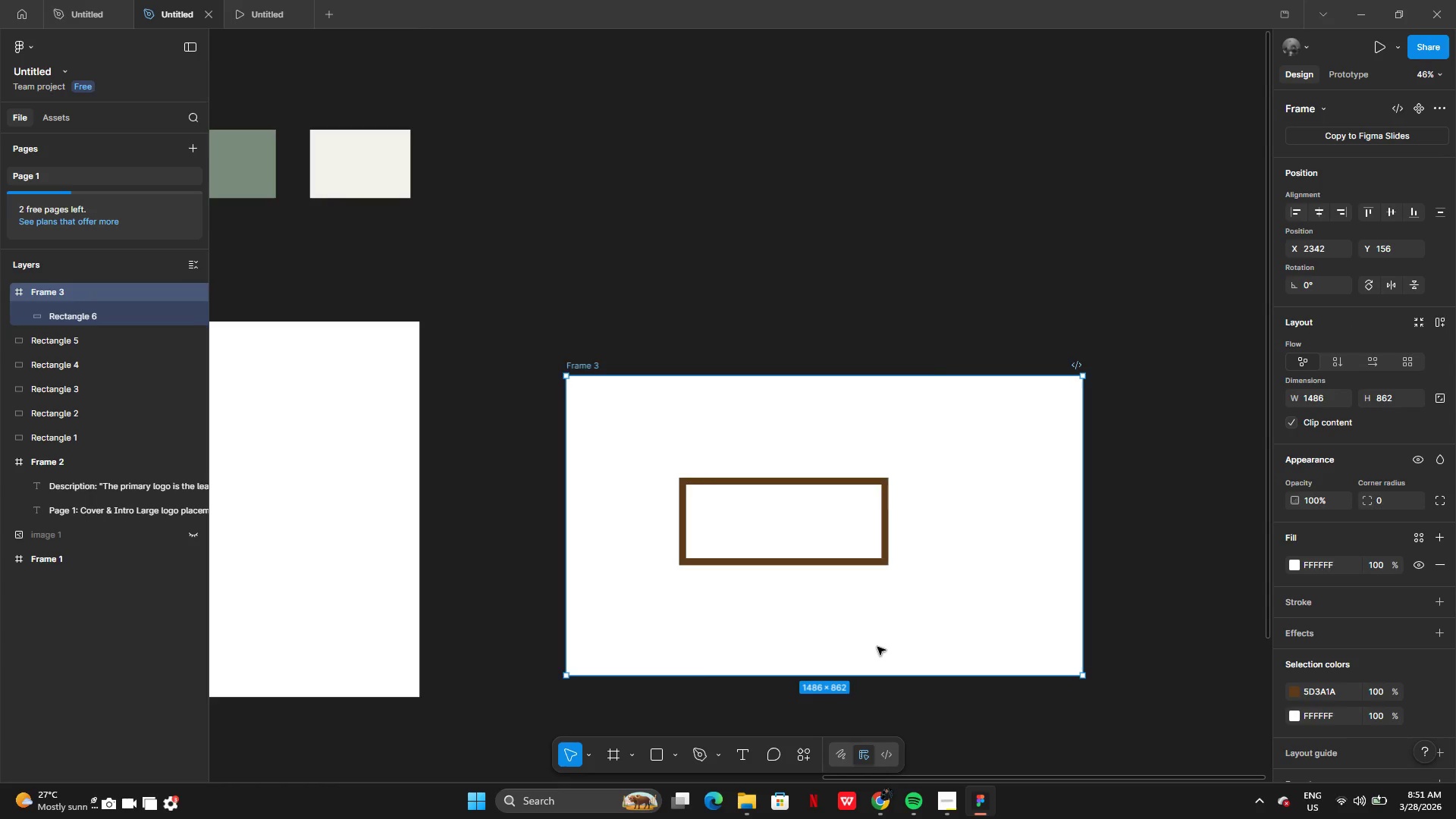 
left_click_drag(start_coordinate=[876, 662], to_coordinate=[876, 720])
 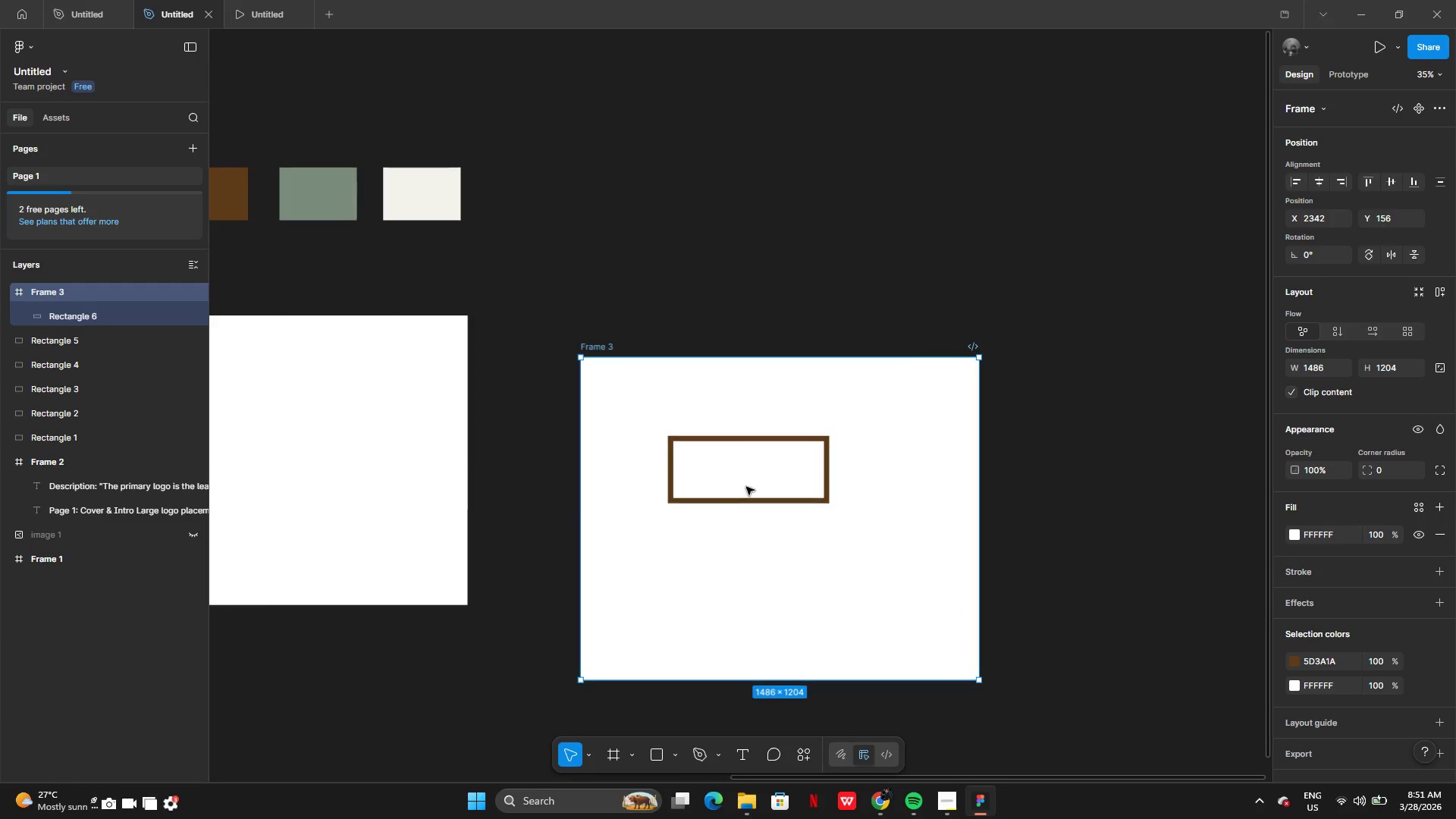 
left_click([752, 507])
 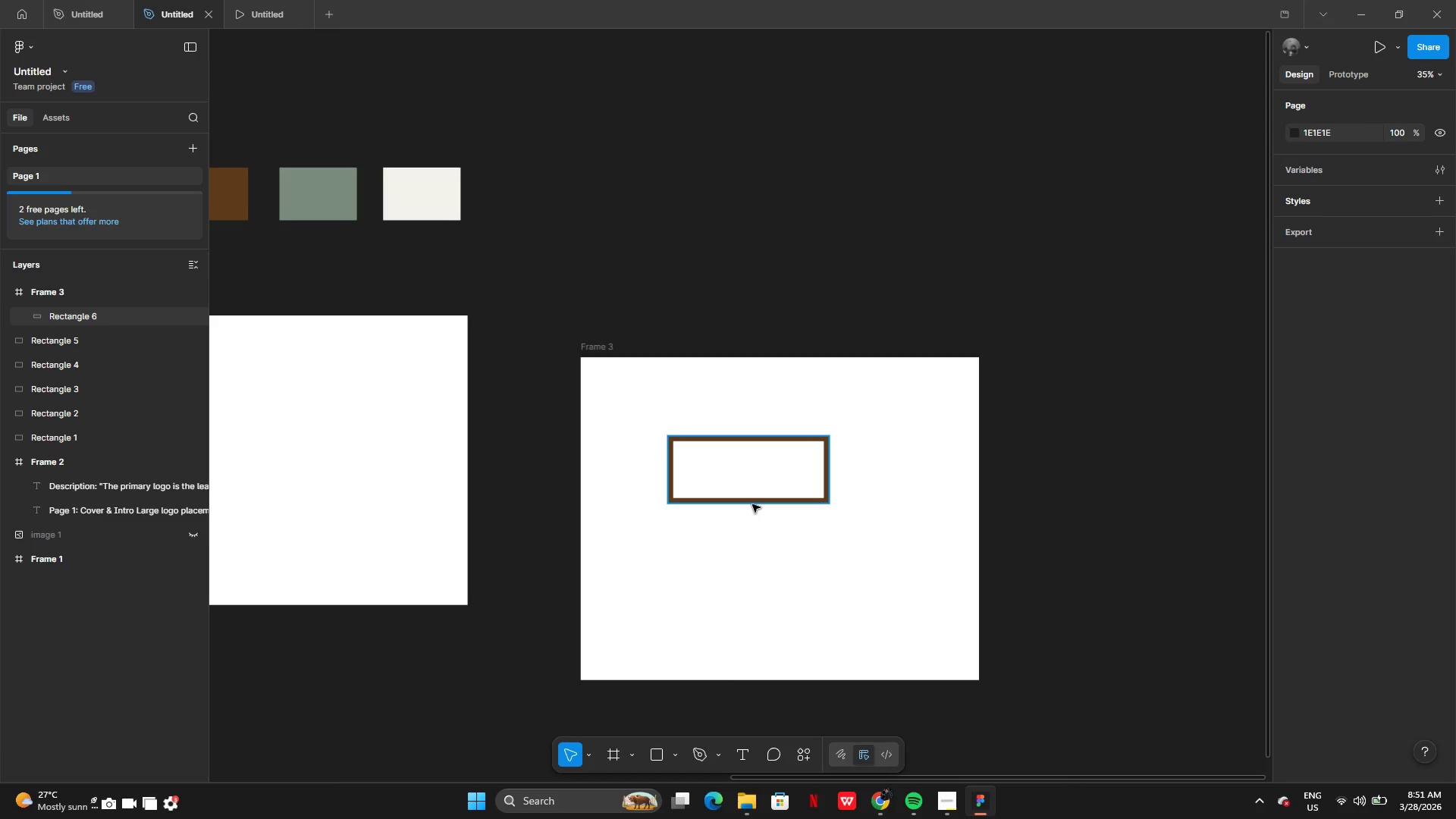 
left_click([752, 504])
 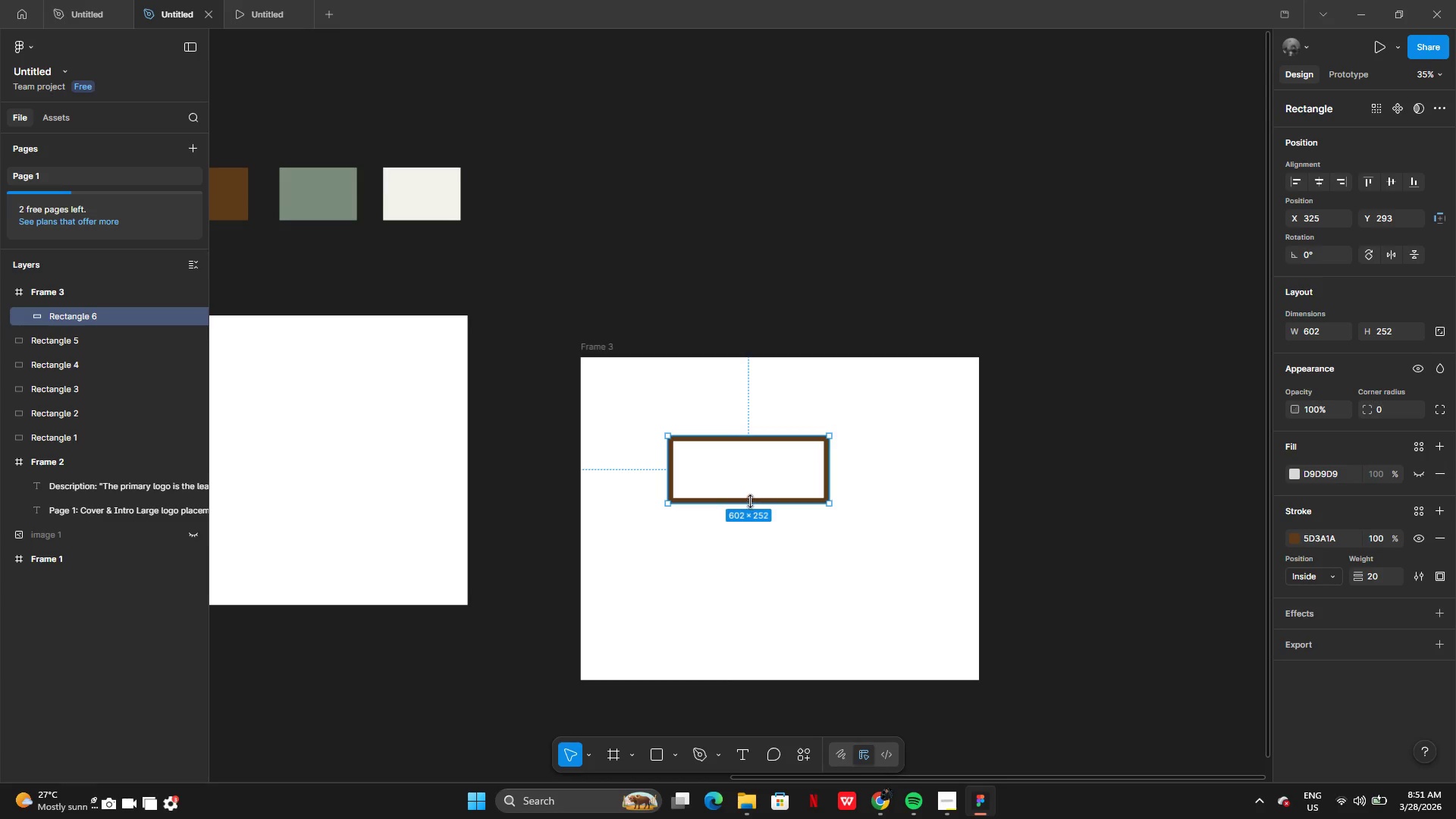 
left_click([750, 501])
 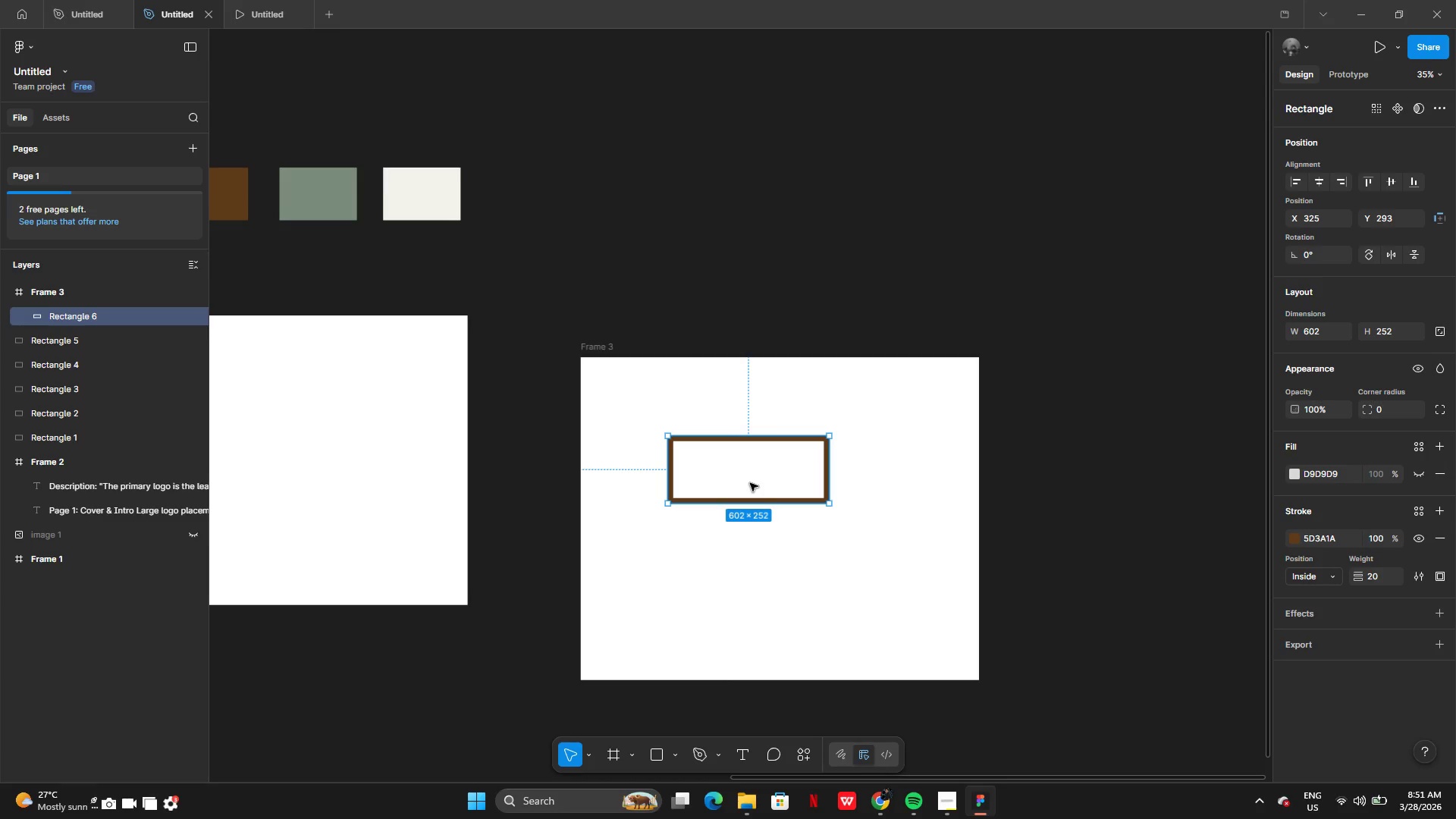 
left_click_drag(start_coordinate=[750, 483], to_coordinate=[773, 535])
 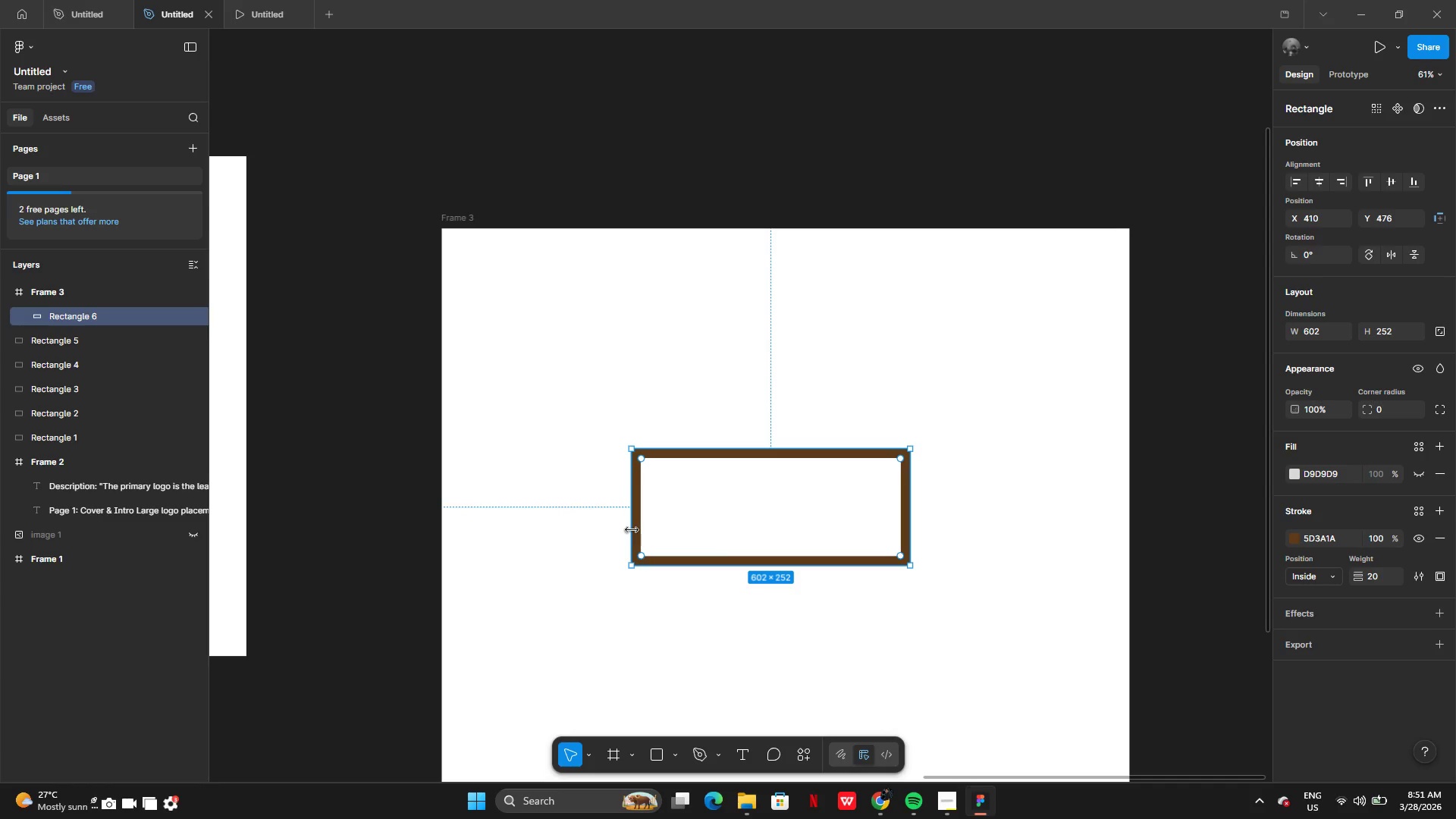 
wait(9.48)
 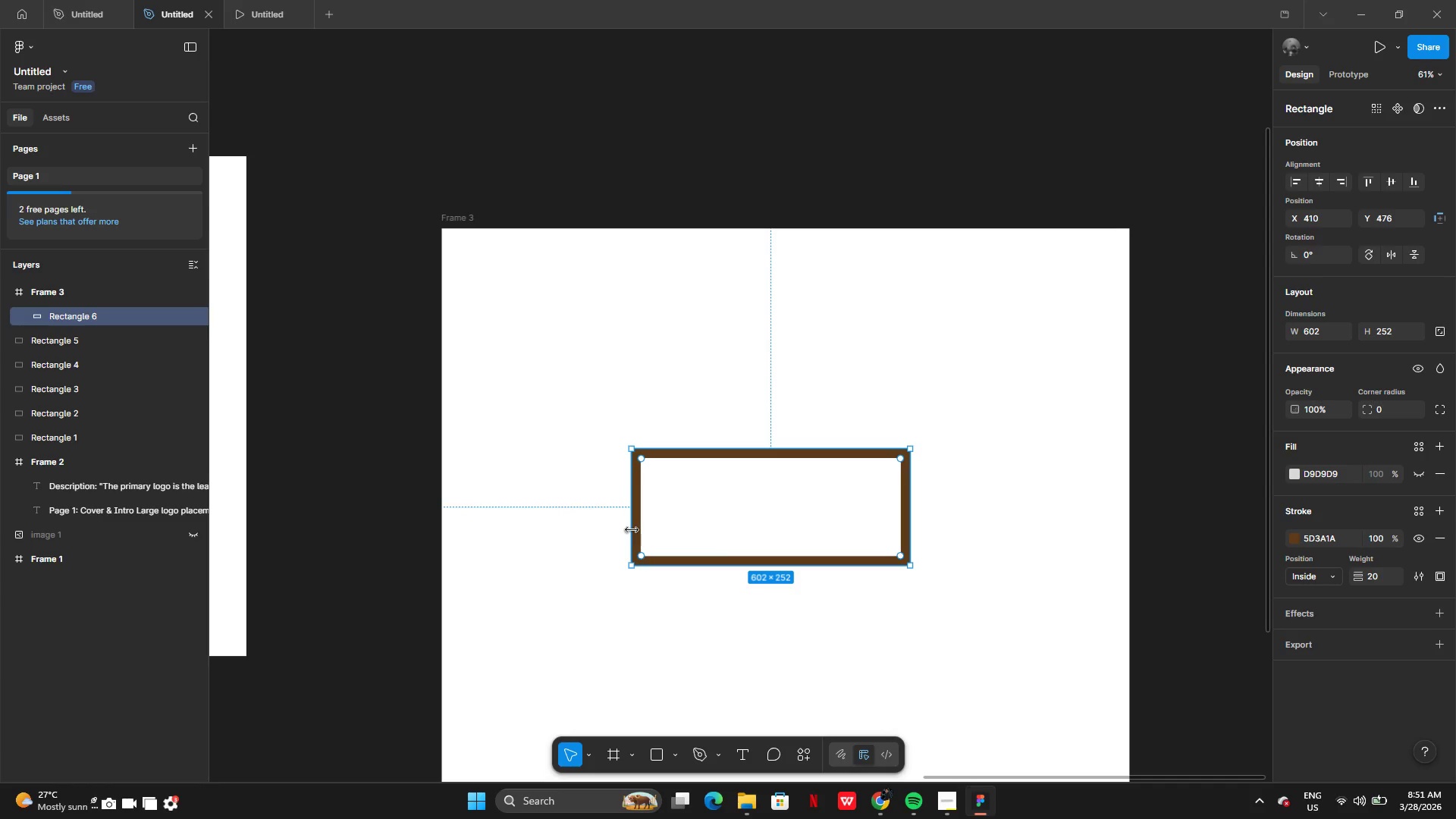 
left_click([1379, 579])
 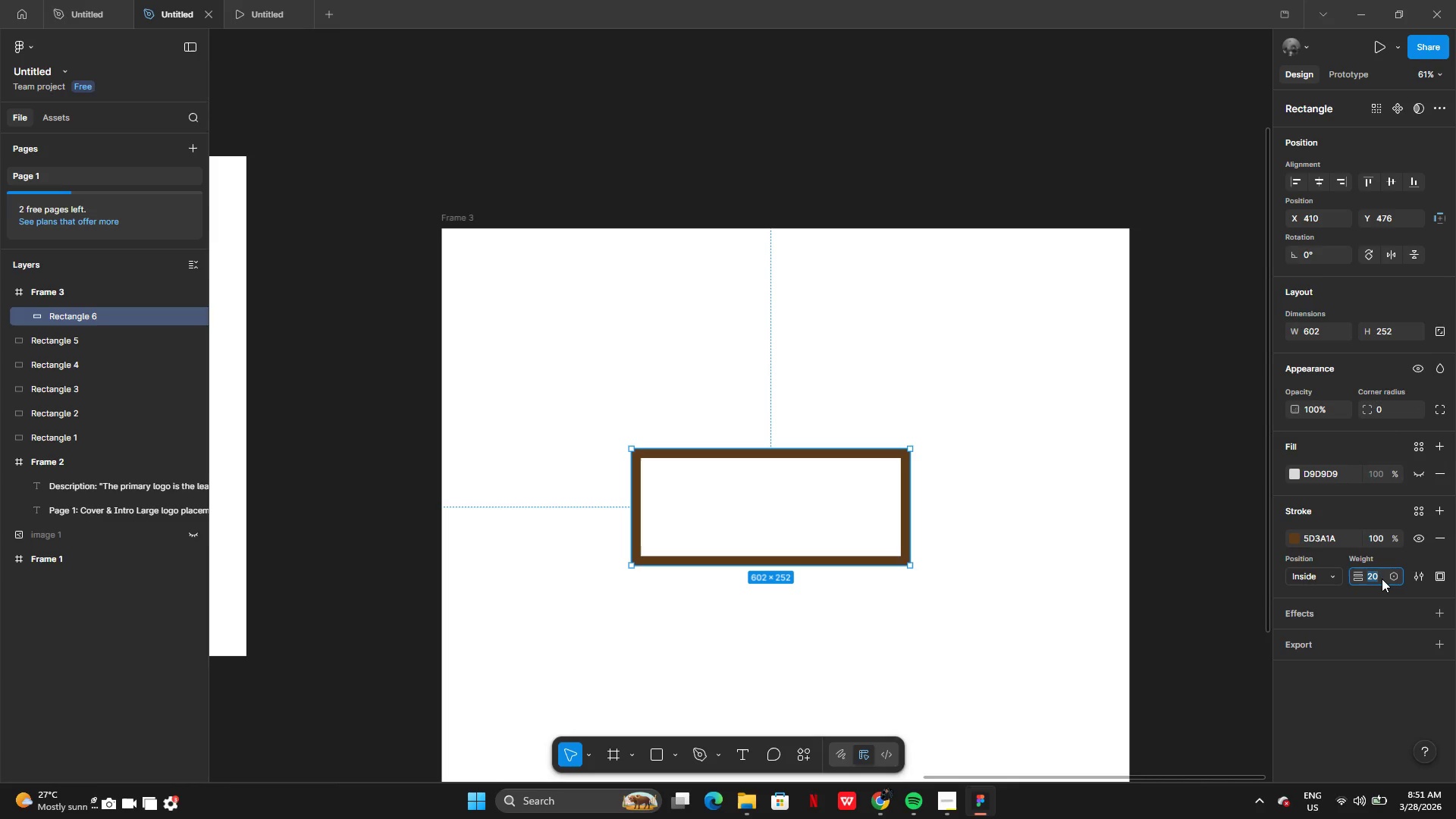 
type(30)
 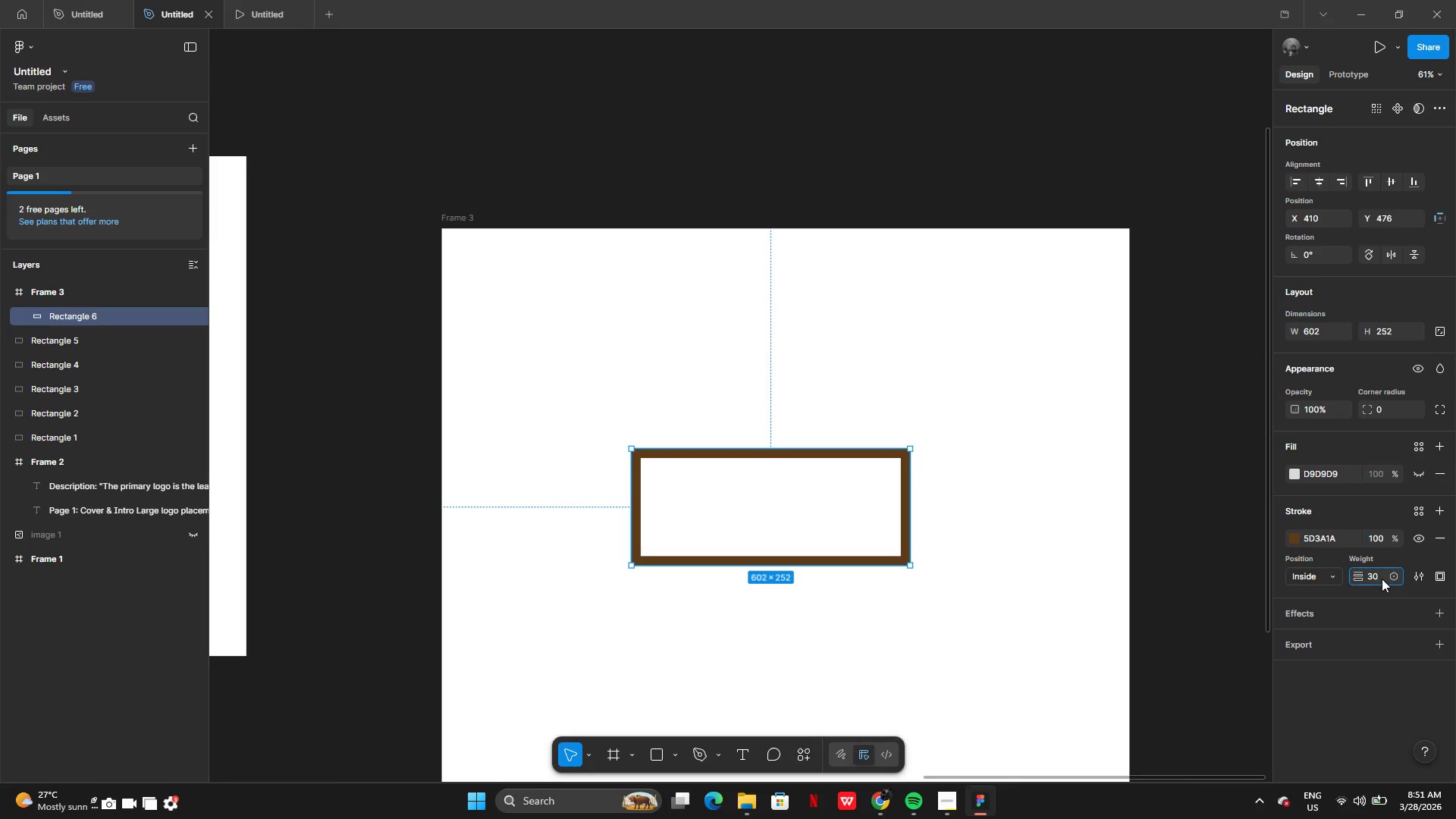 
key(Enter)
 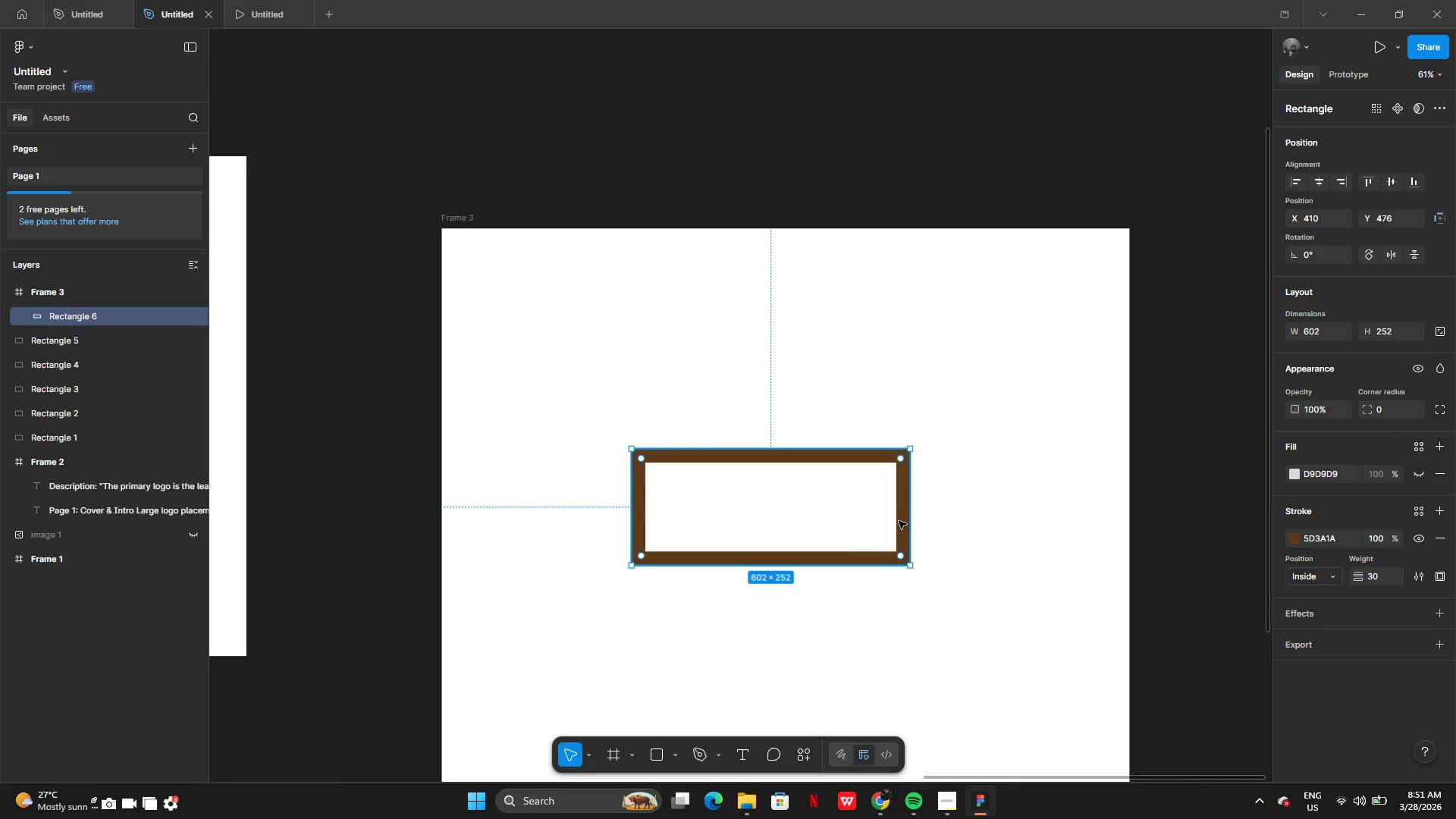 
double_click([900, 512])
 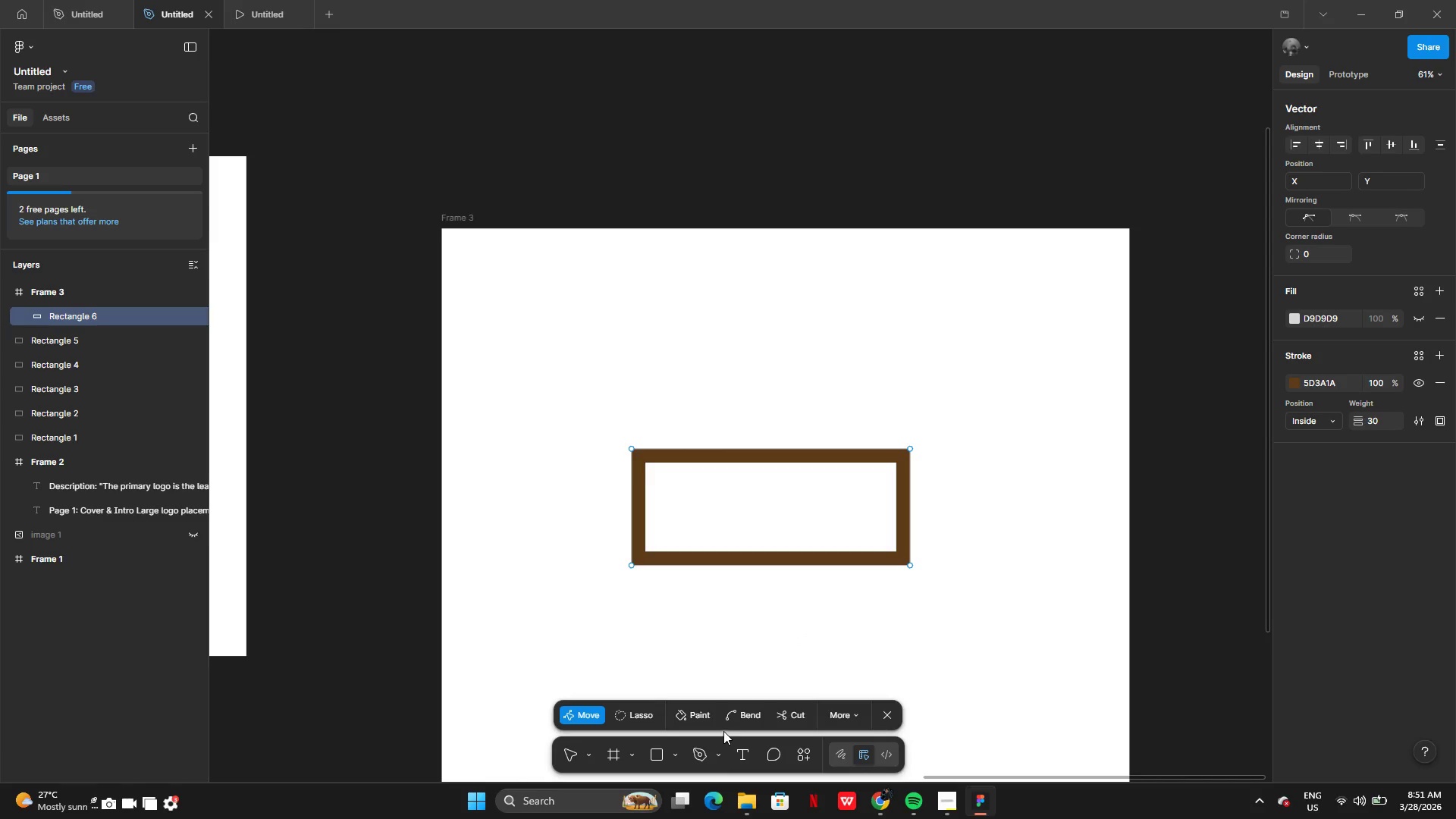 
wait(6.02)
 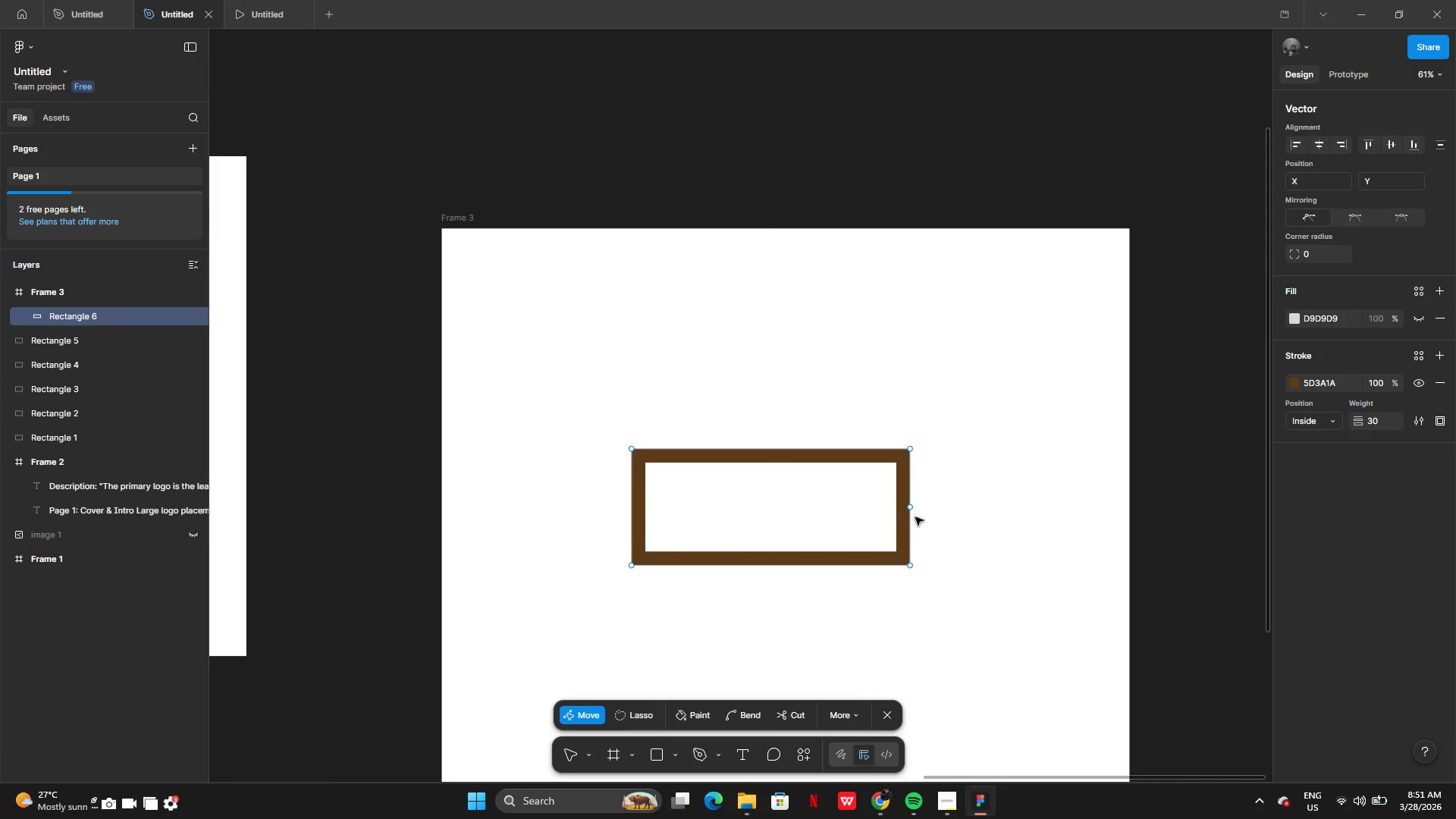 
left_click_drag(start_coordinate=[910, 509], to_coordinate=[974, 507])
 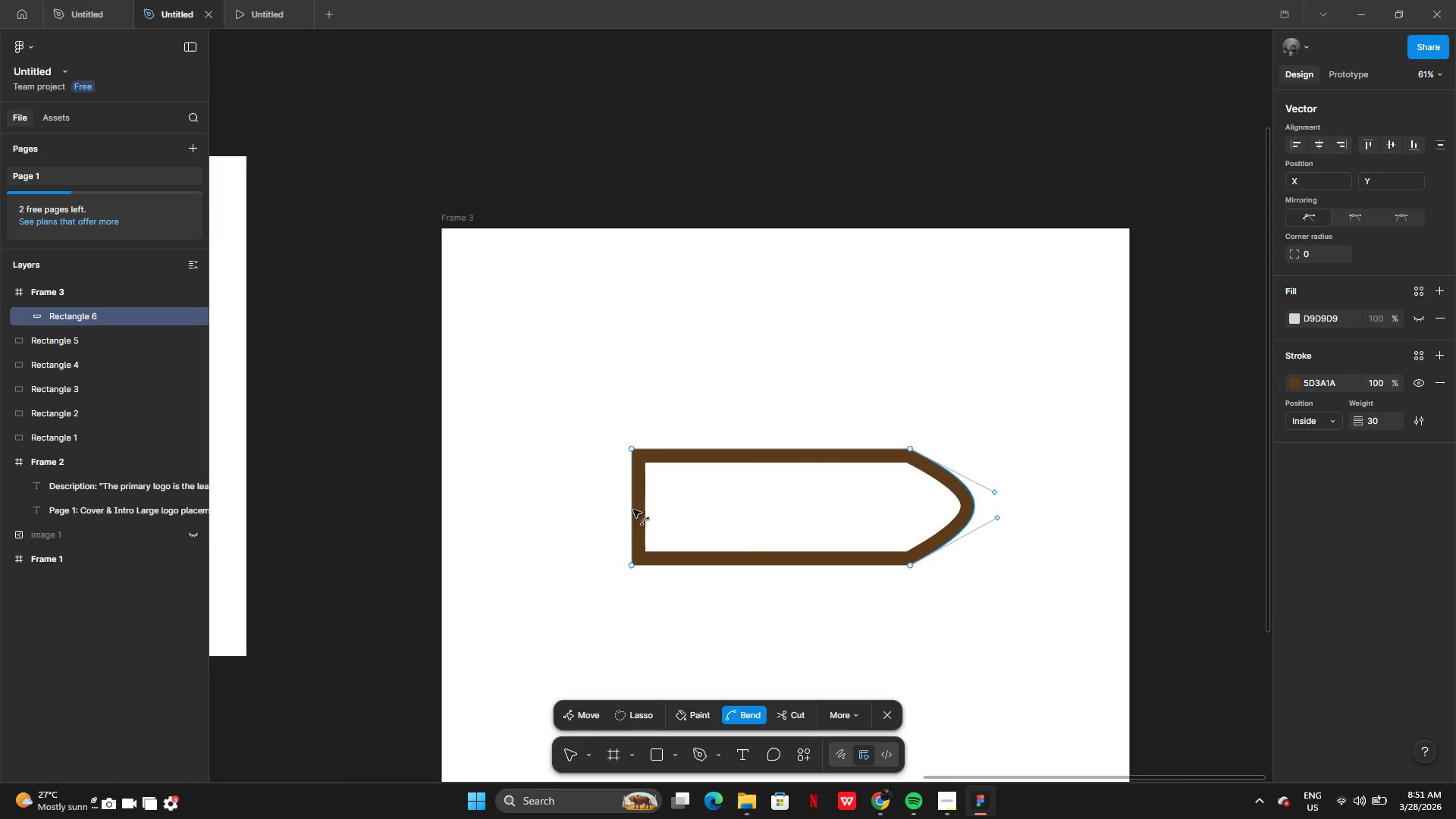 
left_click_drag(start_coordinate=[632, 510], to_coordinate=[560, 516])
 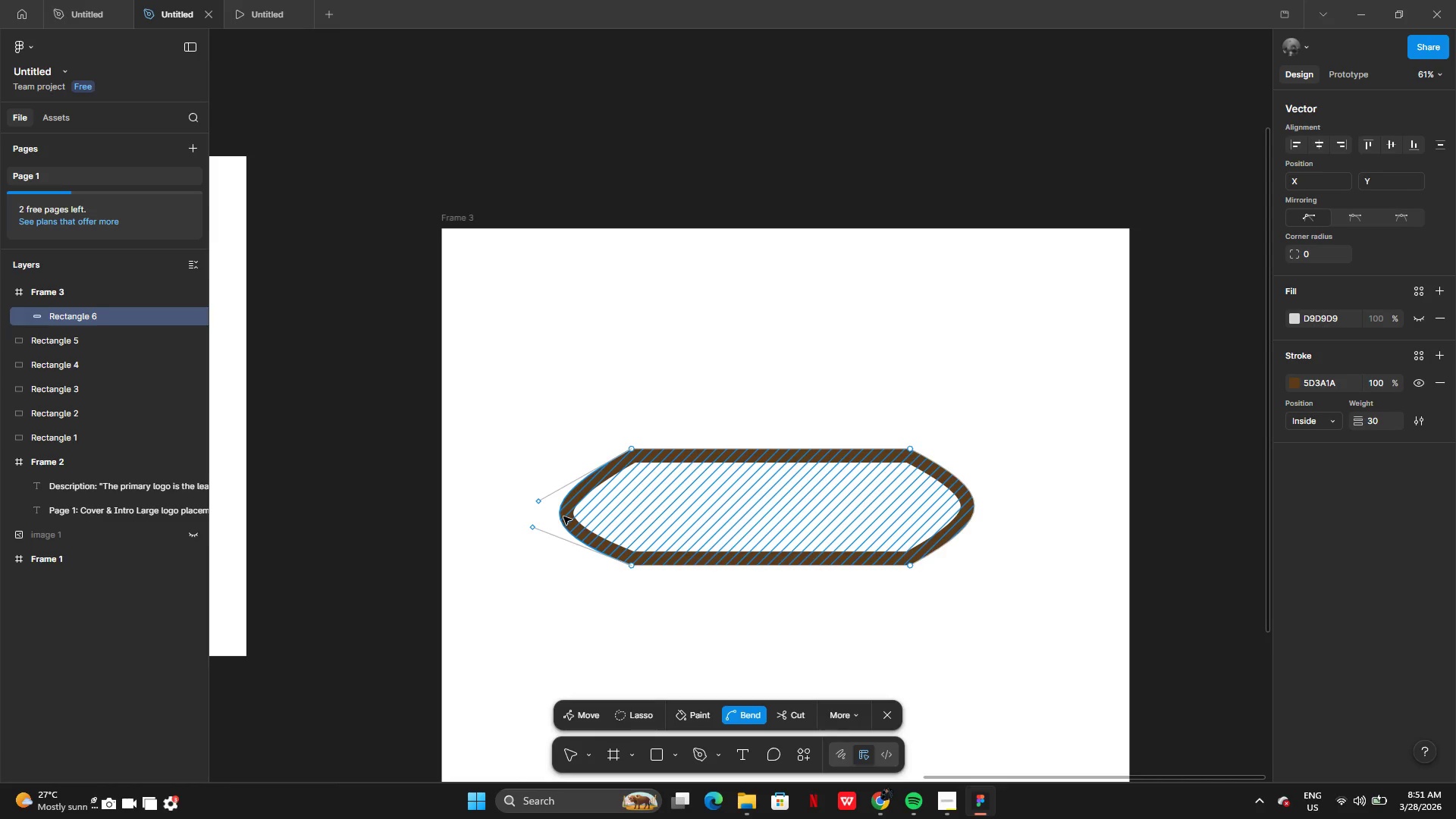 
left_click_drag(start_coordinate=[560, 516], to_coordinate=[552, 511])
 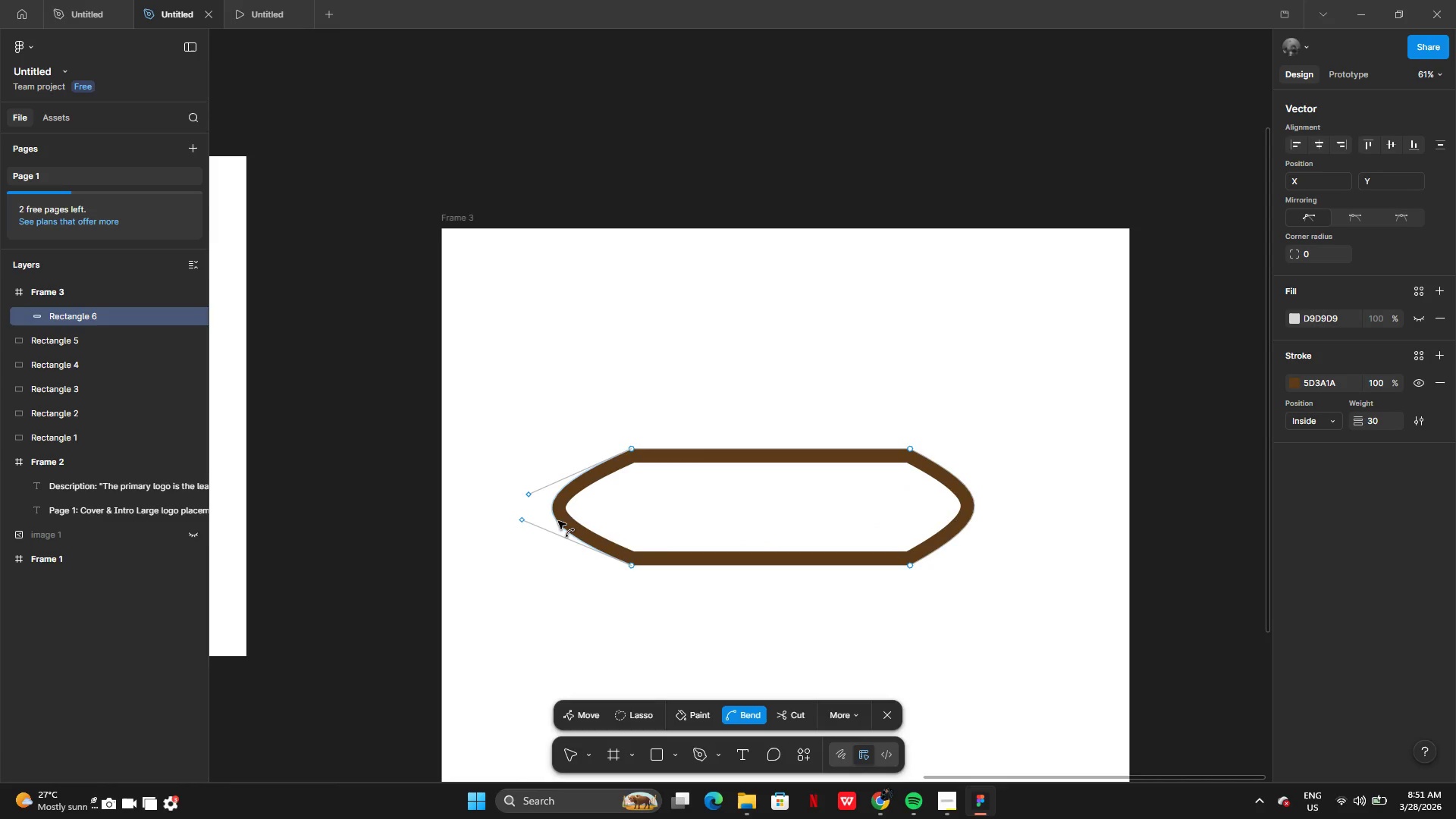 
key(Control+Z)
 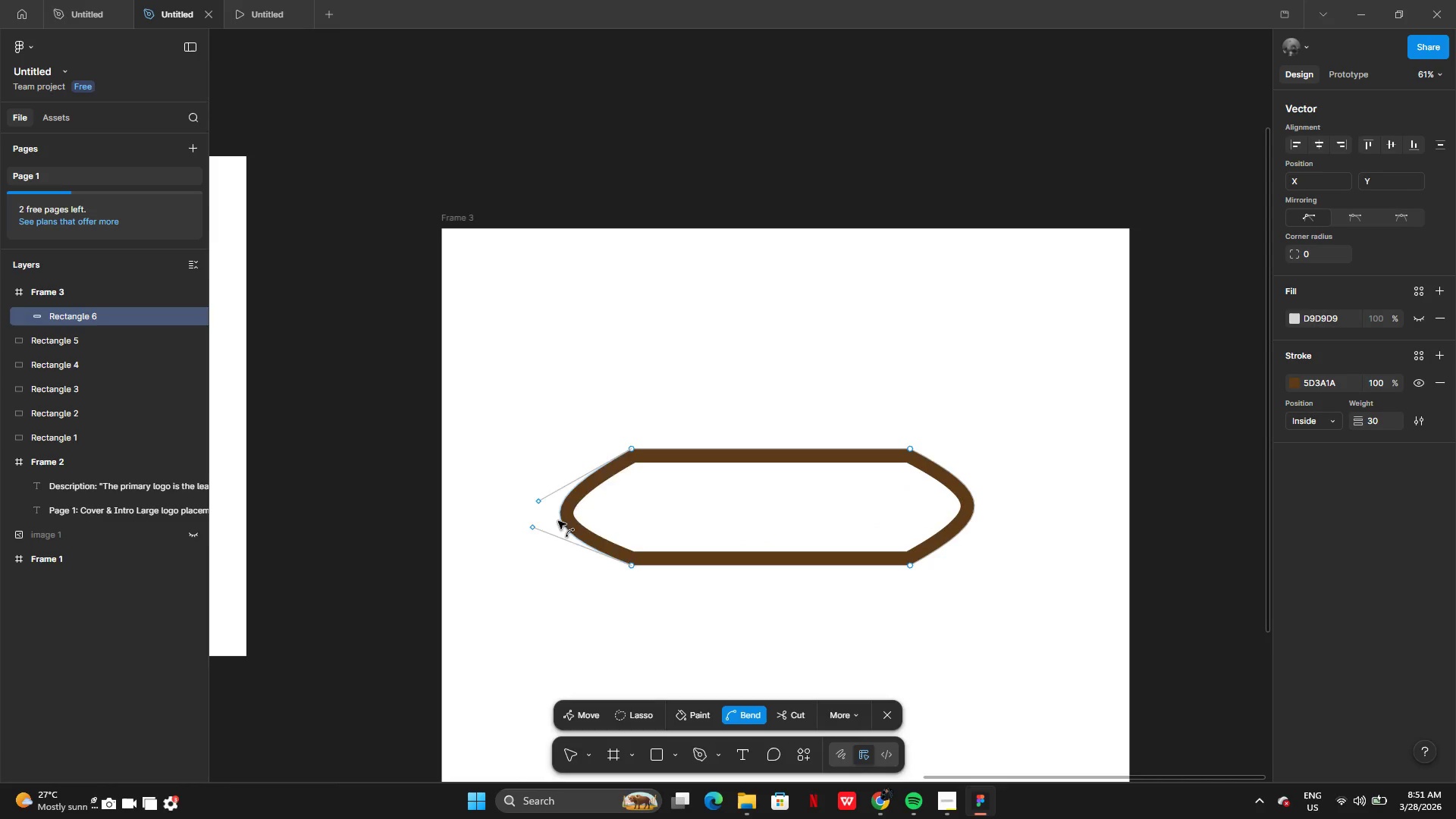 
key(Control+Z)
 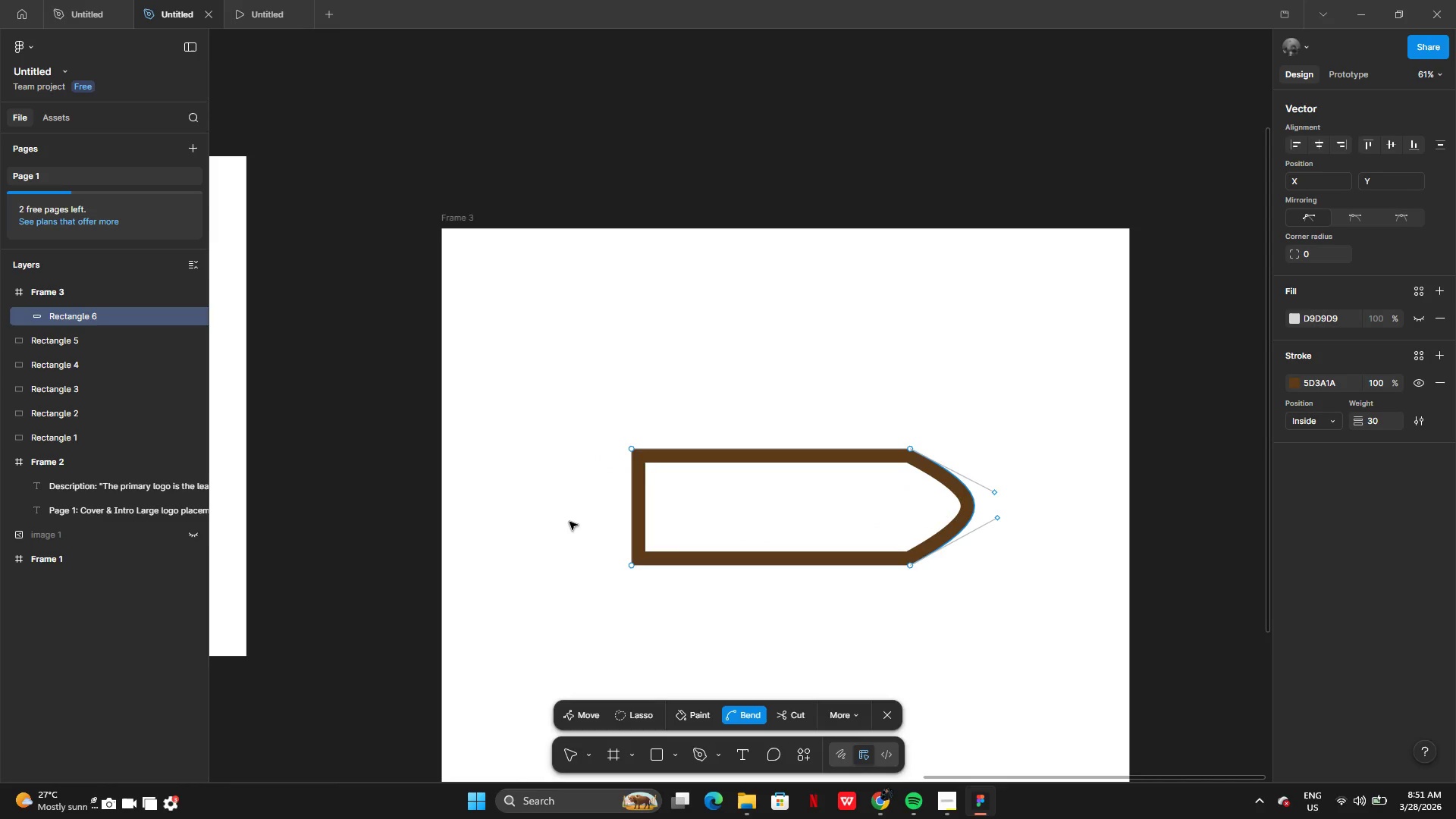 
key(Control+Z)
 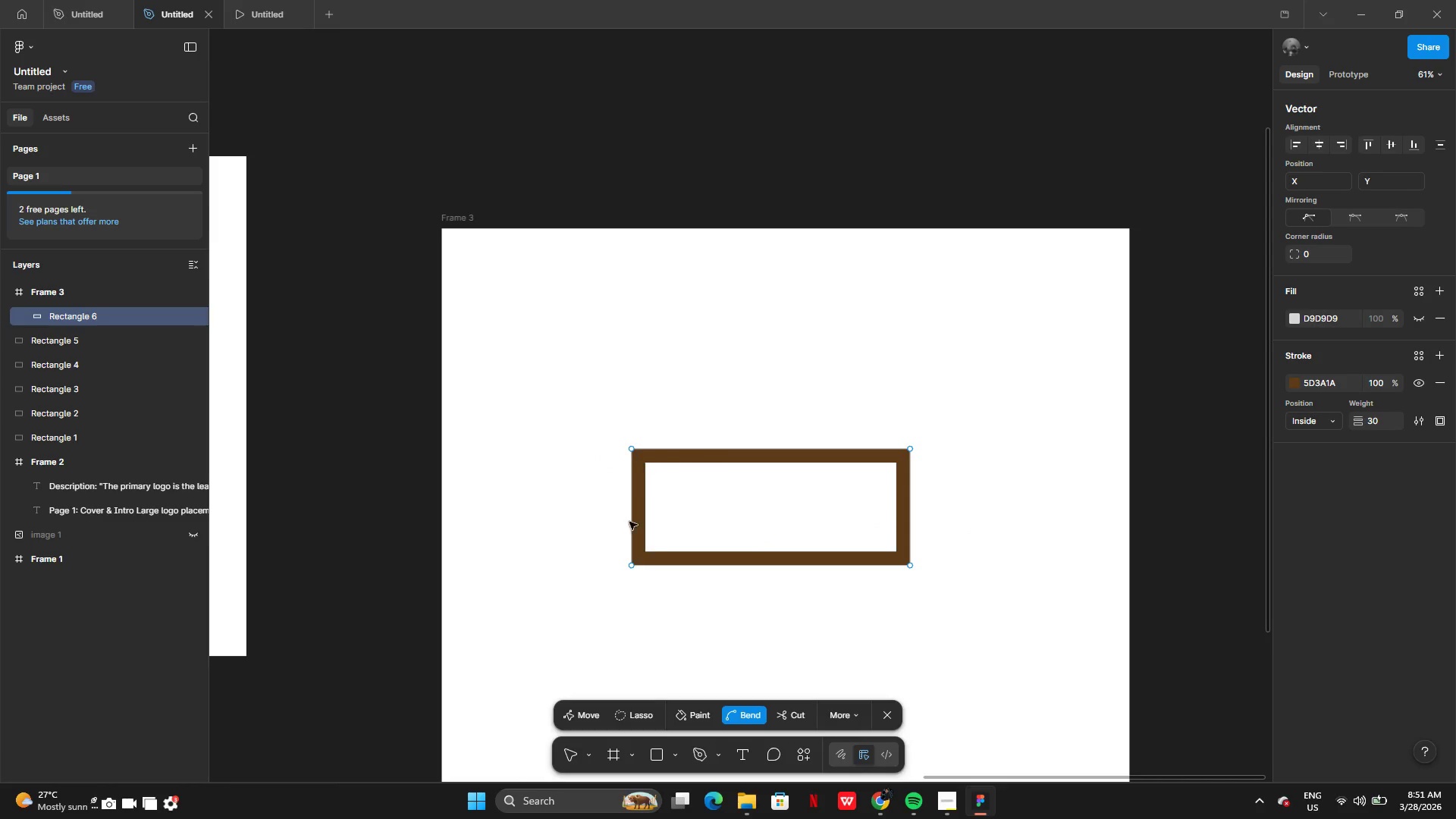 
hold_key(key=ShiftLeft, duration=1.5)
 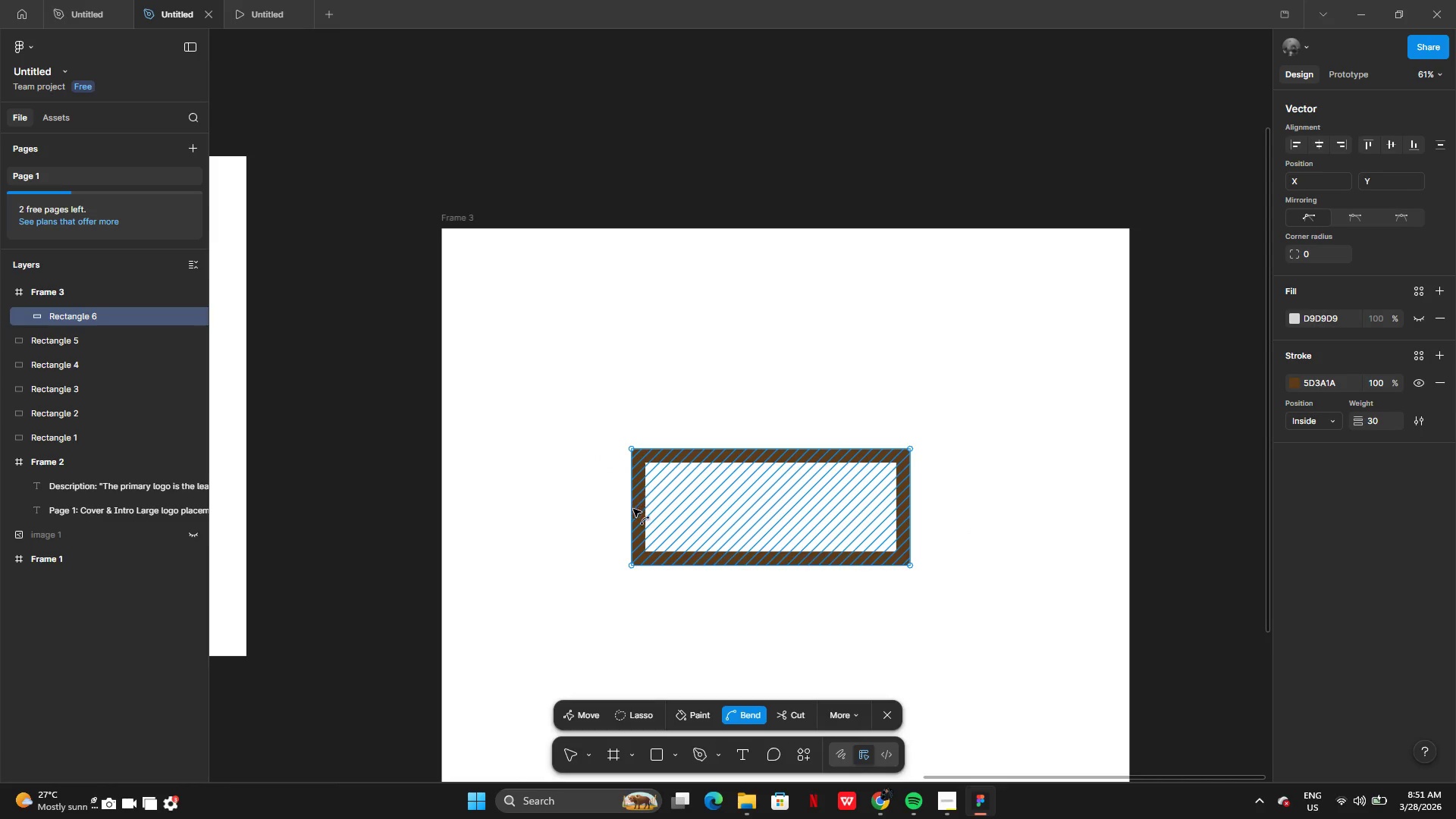 
hold_key(key=ShiftLeft, duration=1.52)
left_click([634, 505])
 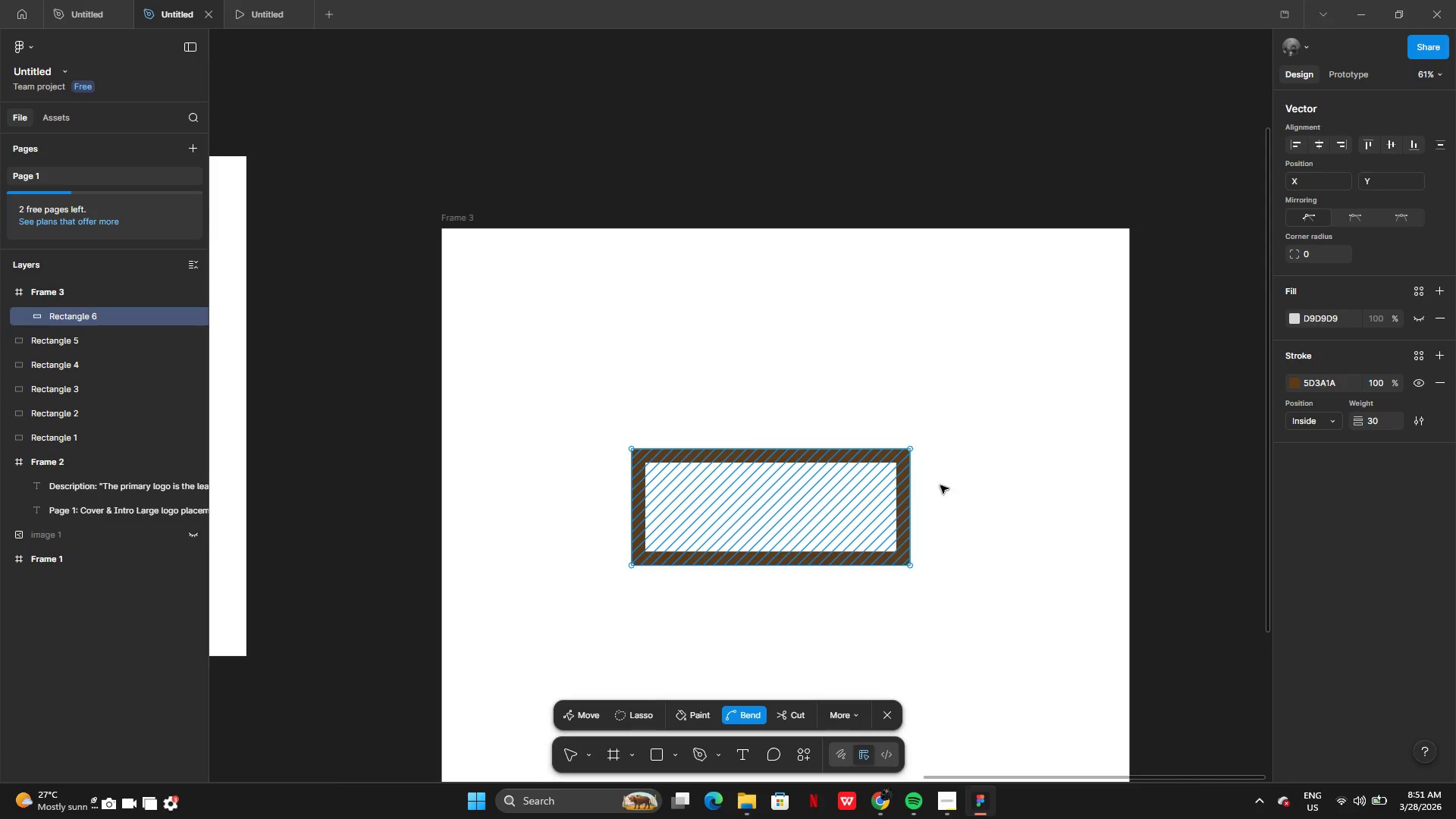 
hold_key(key=ShiftLeft, duration=1.5)
left_click([913, 509])
 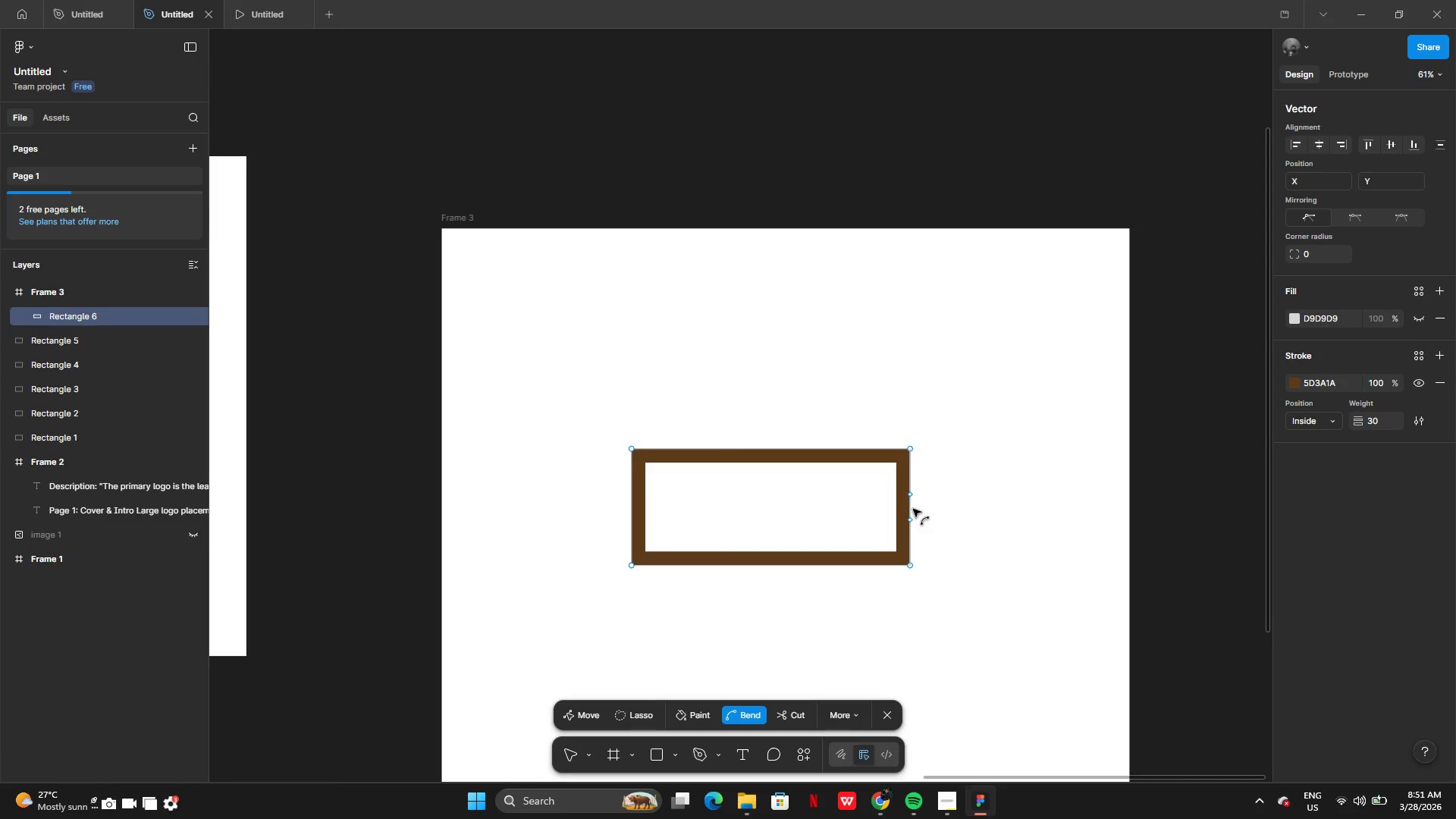 
key(Shift+ShiftLeft)
 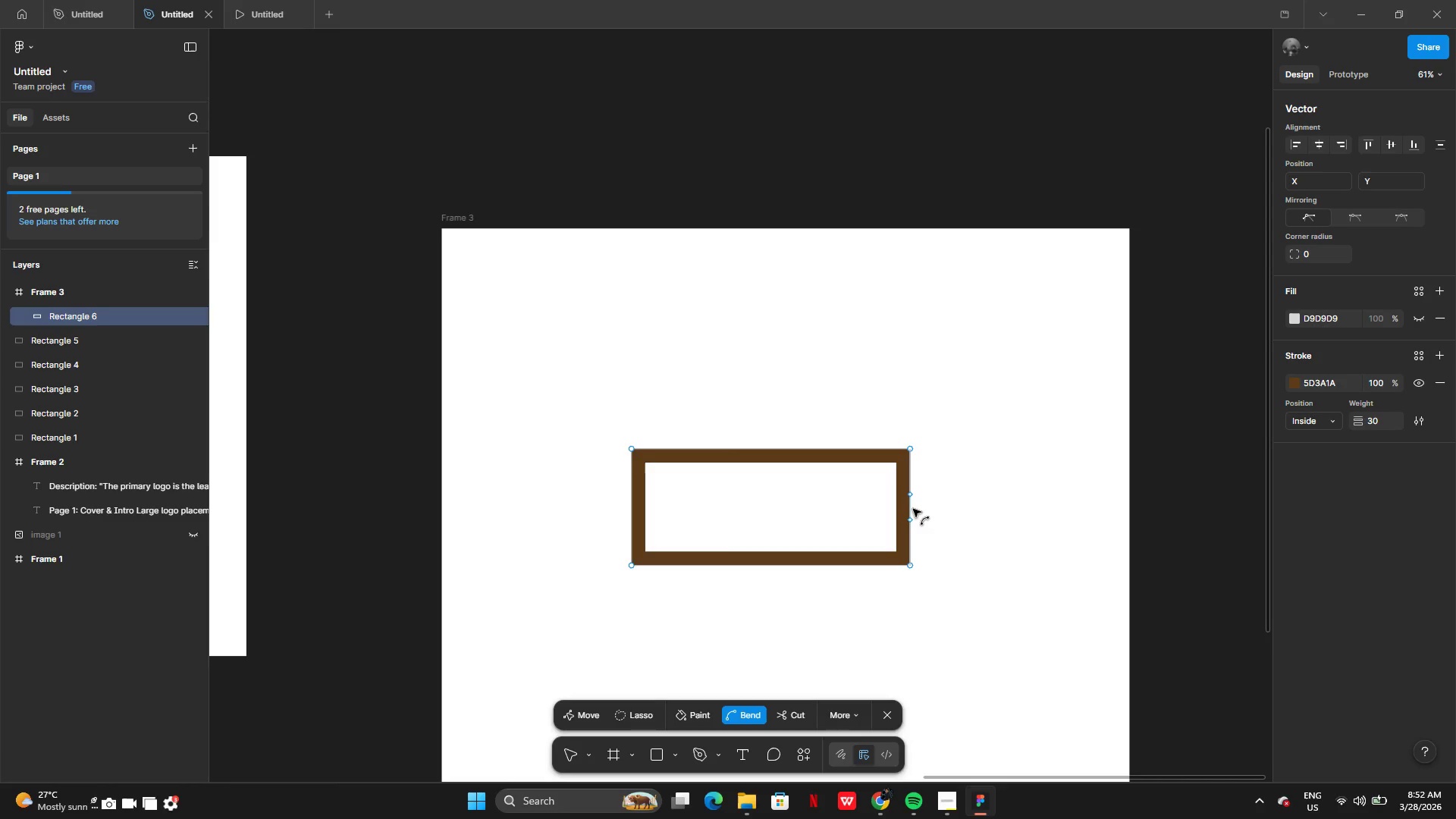 
key(Shift+ShiftLeft)
 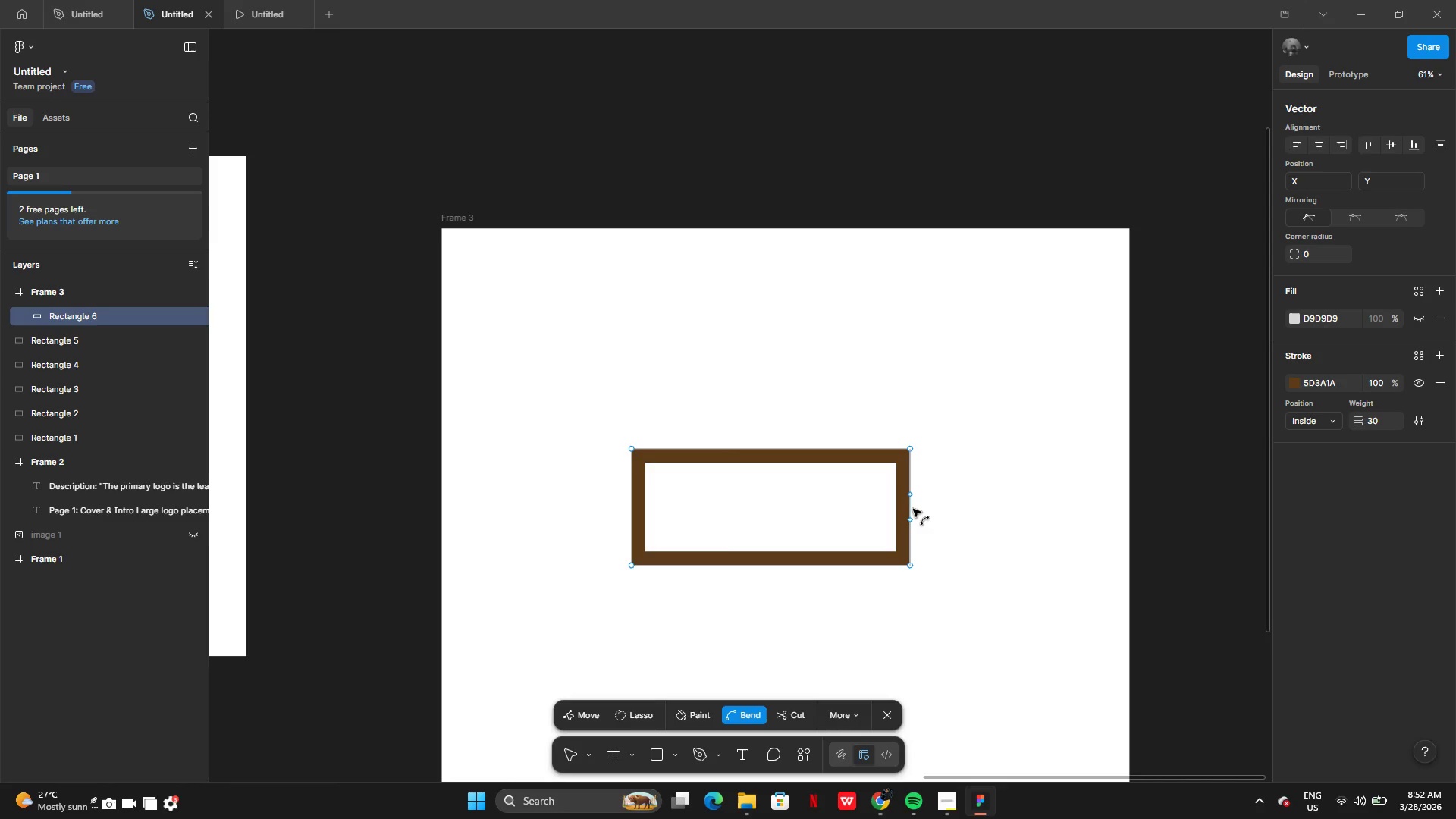 
key(Shift+ShiftLeft)
 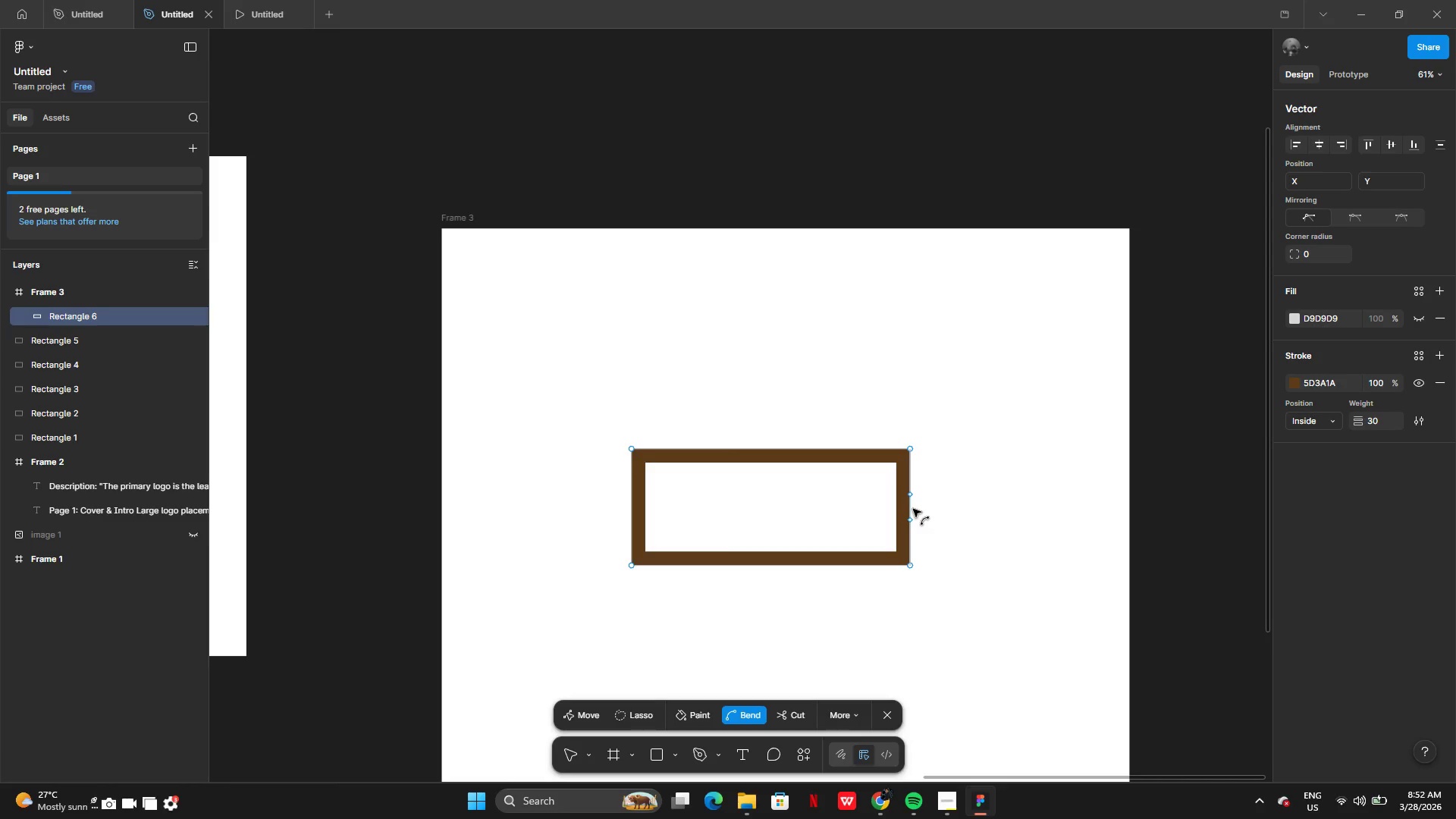 
key(Shift+ShiftLeft)
 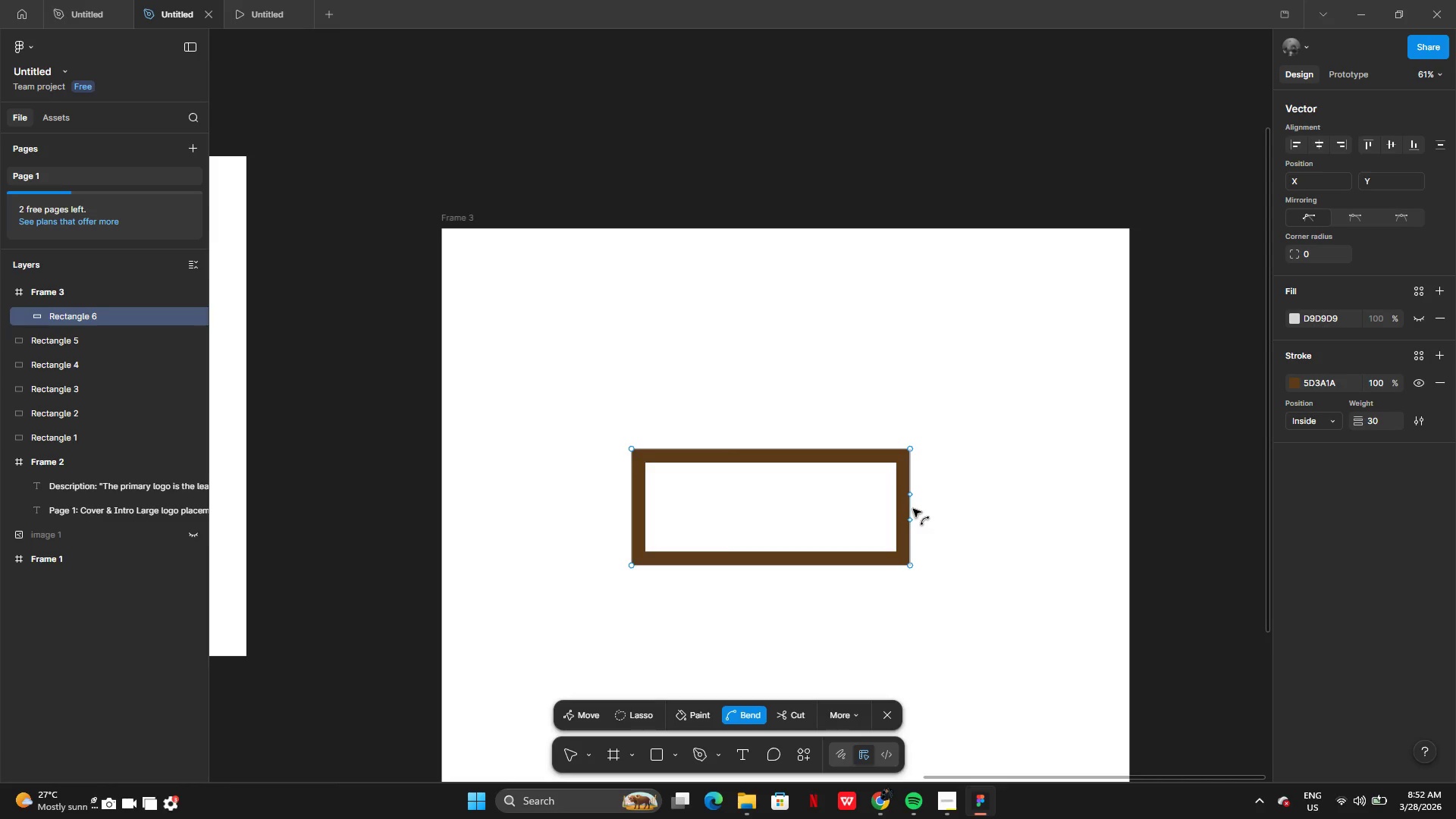 
key(Shift+ShiftLeft)
 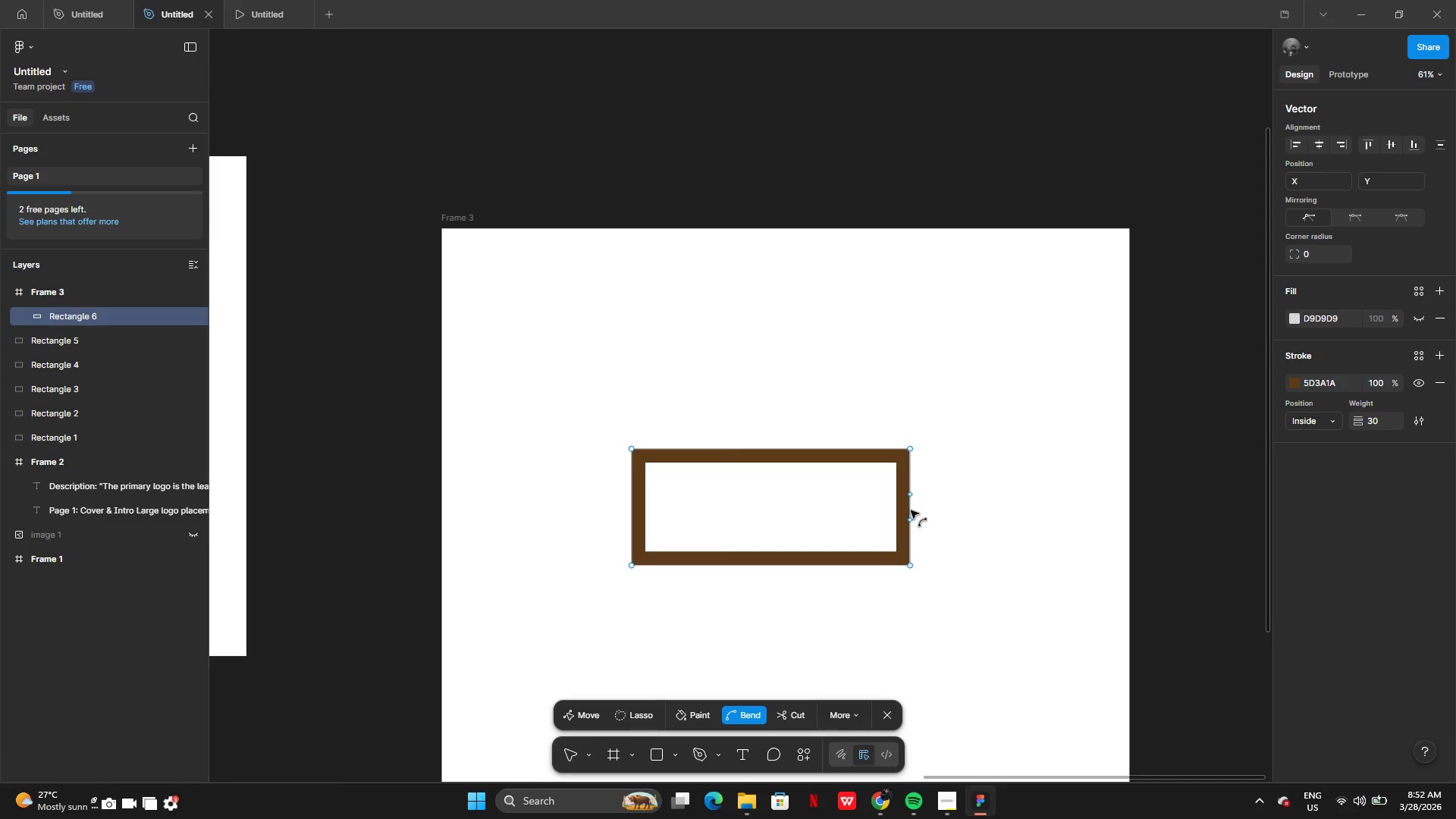 
hold_key(key=ShiftLeft, duration=1.5)
left_click_drag(start_coordinate=[911, 510], to_coordinate=[976, 511])
 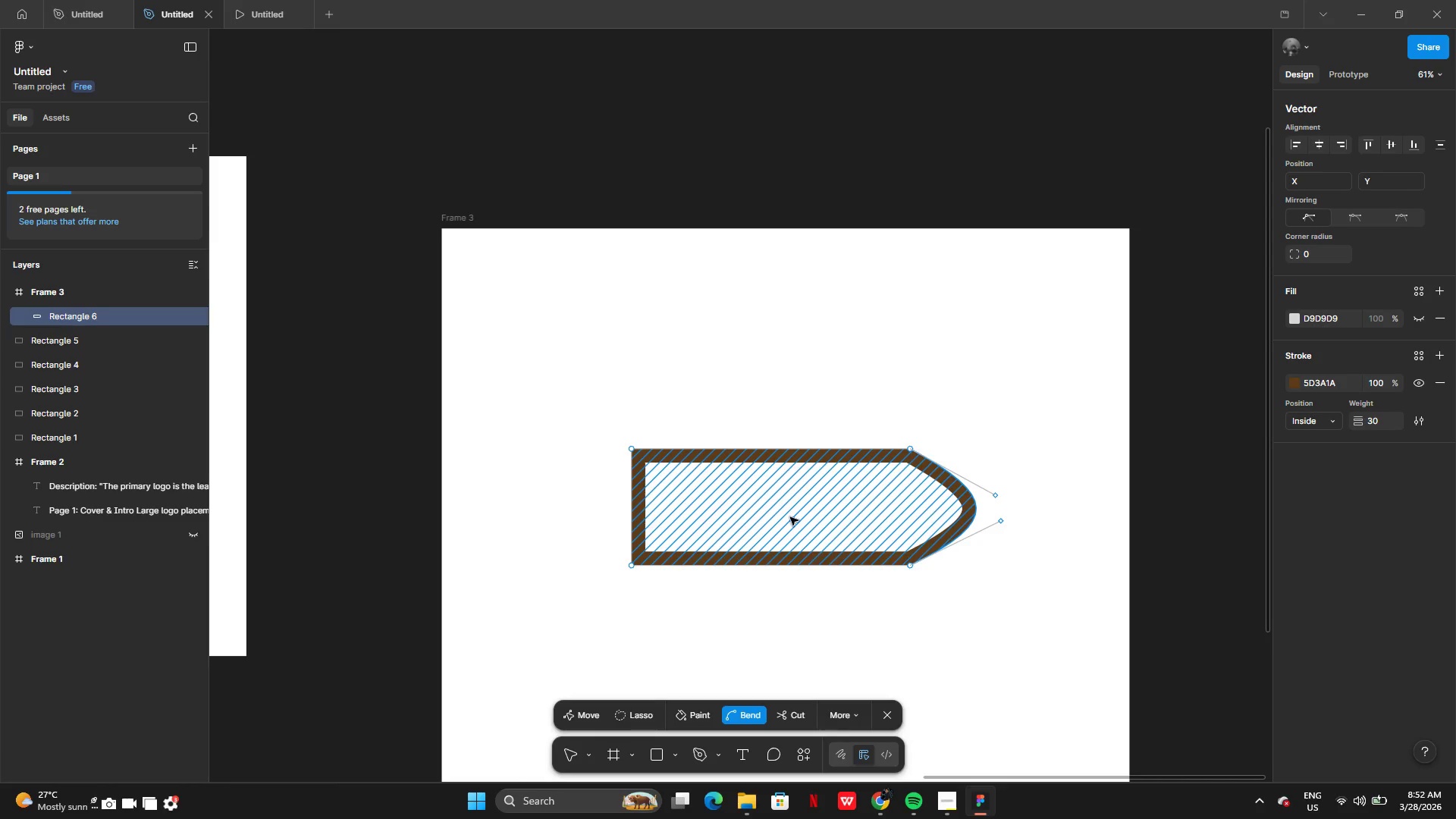 
hold_key(key=ShiftLeft, duration=1.52)
 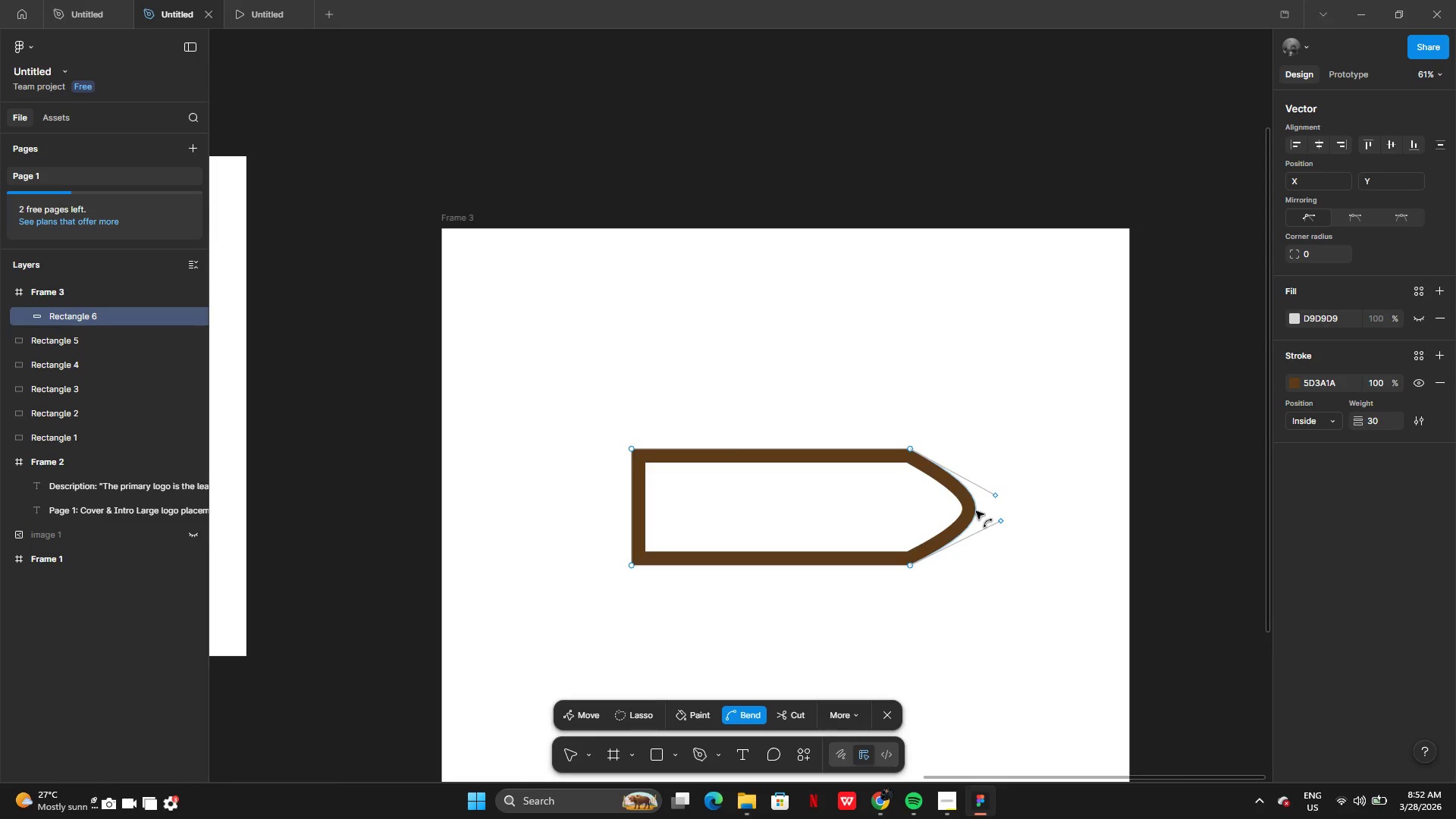 
hold_key(key=ShiftLeft, duration=1.3)
 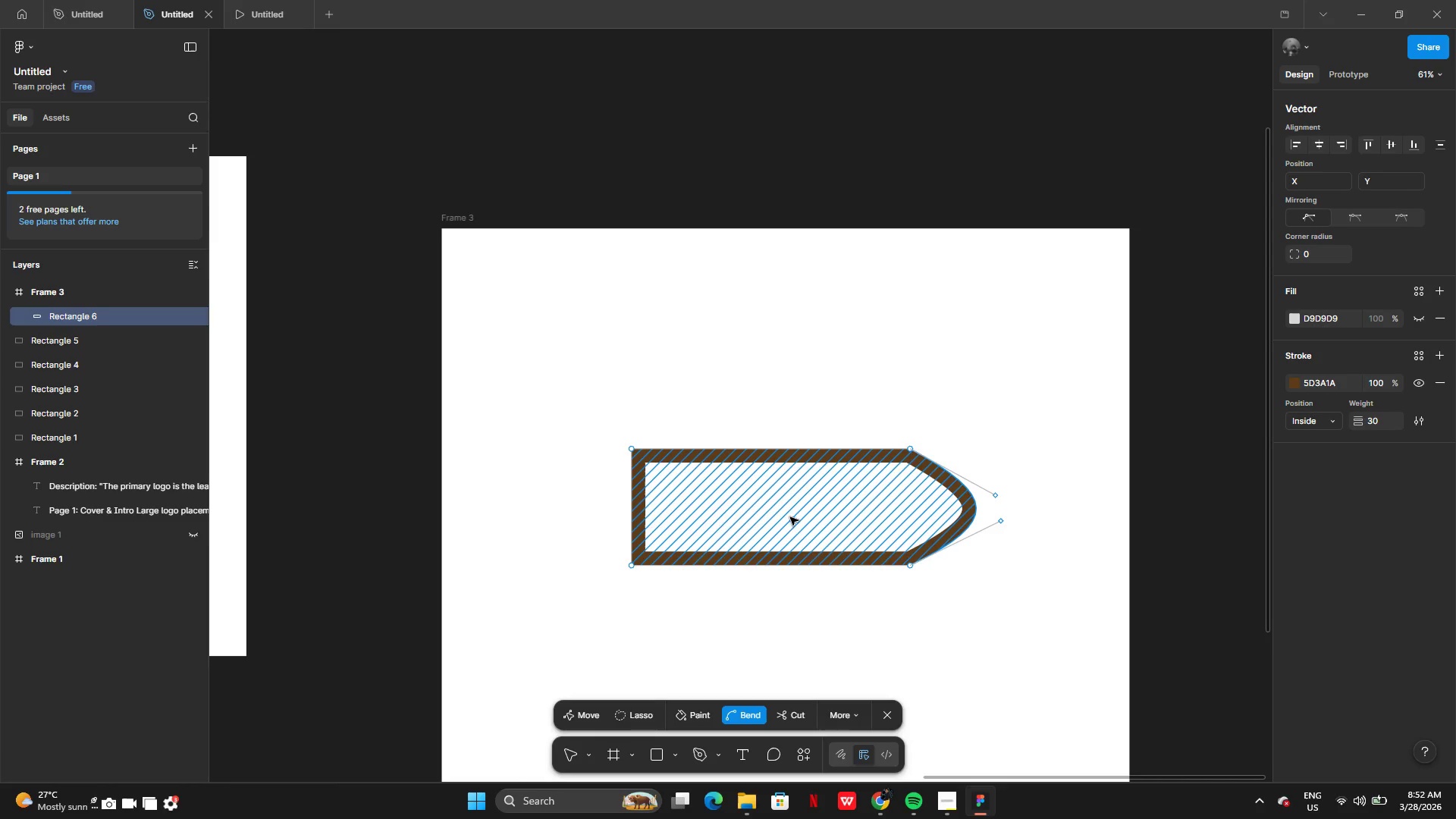 
hold_key(key=ShiftLeft, duration=1.5)
 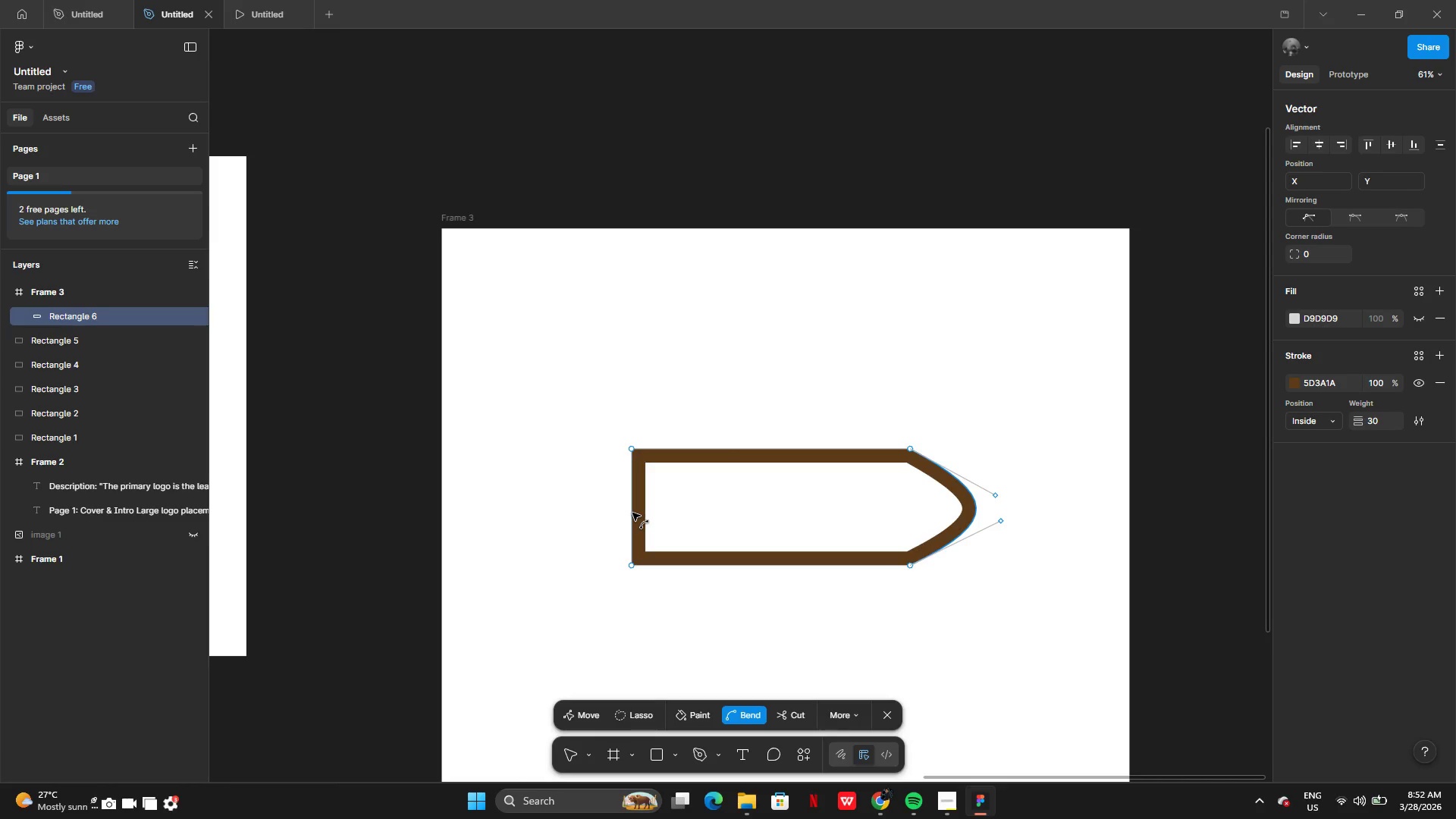 
hold_key(key=ShiftLeft, duration=1.51)
 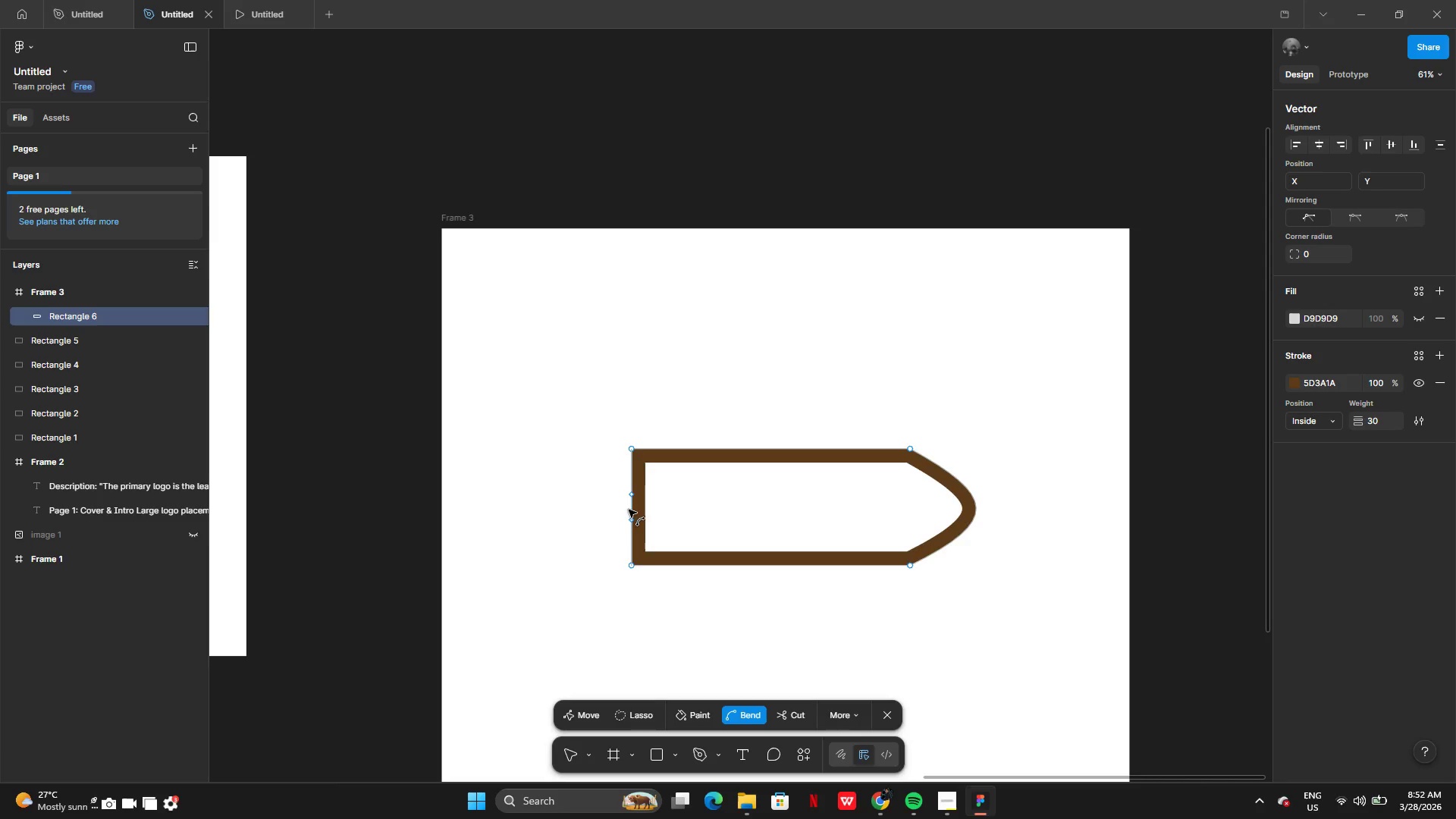 
hold_key(key=ShiftLeft, duration=1.5)
left_click_drag(start_coordinate=[632, 510], to_coordinate=[556, 511])
 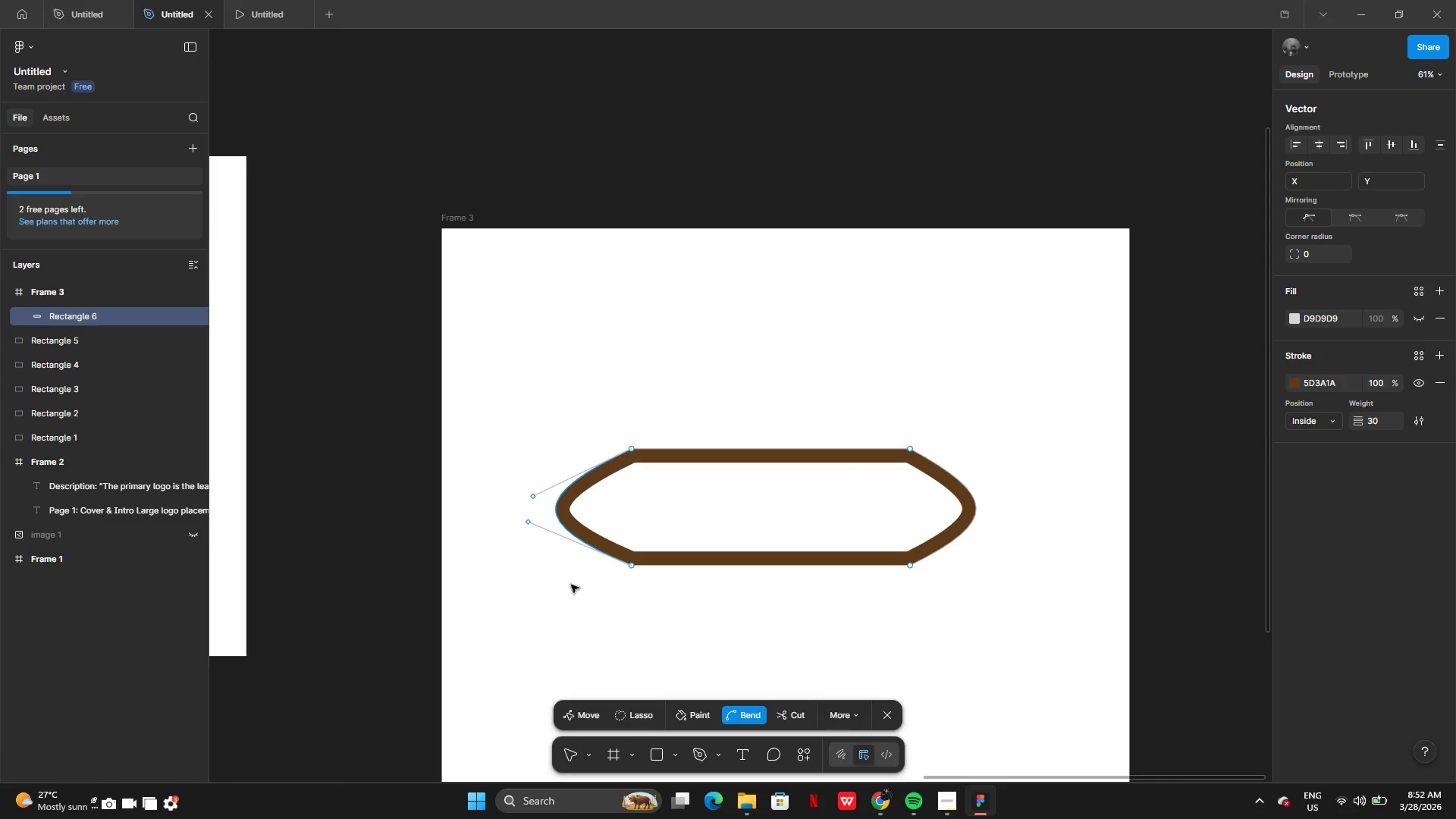 
hold_key(key=ShiftLeft, duration=1.52)
 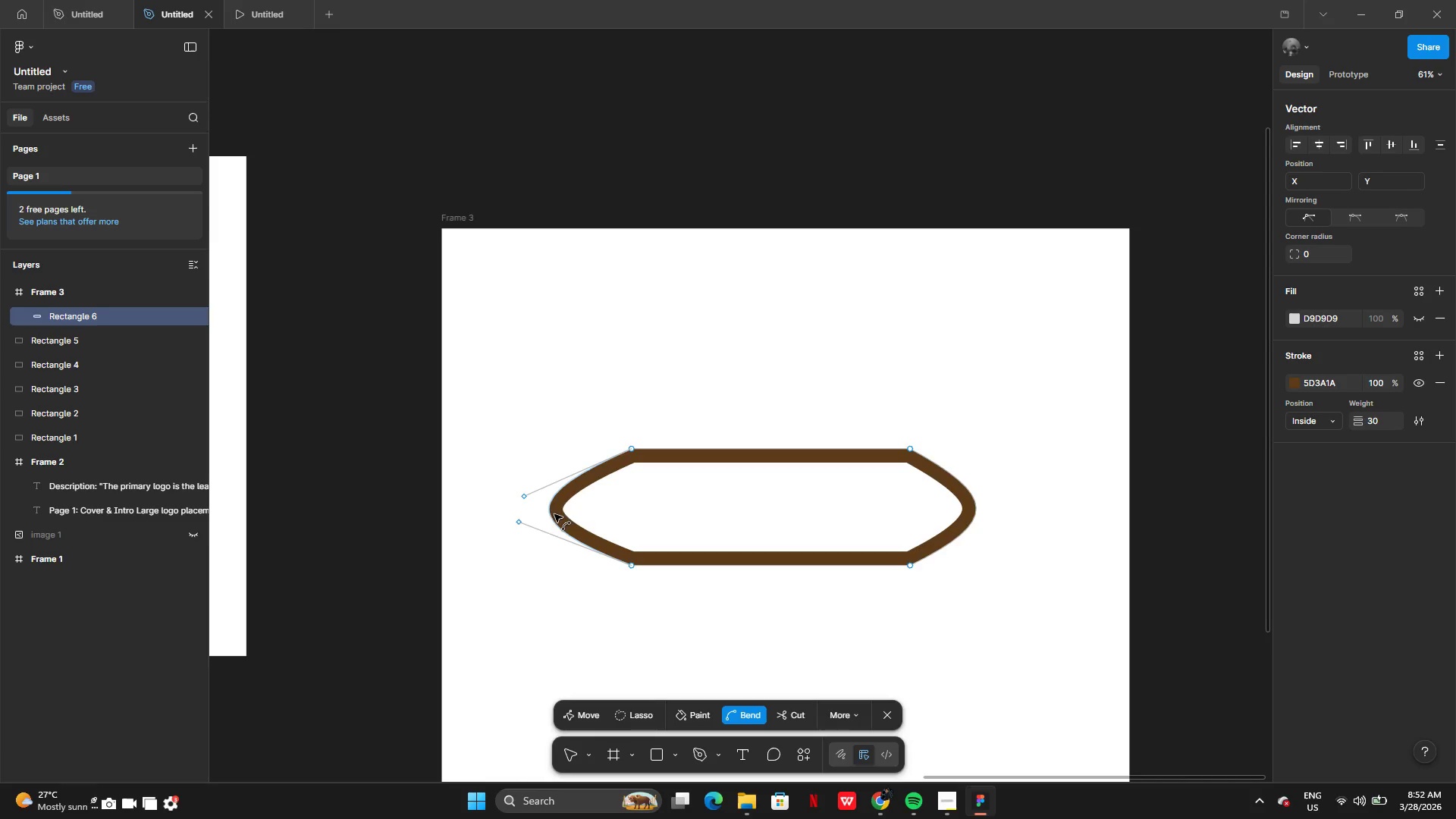 
hold_key(key=ShiftLeft, duration=1.5)
 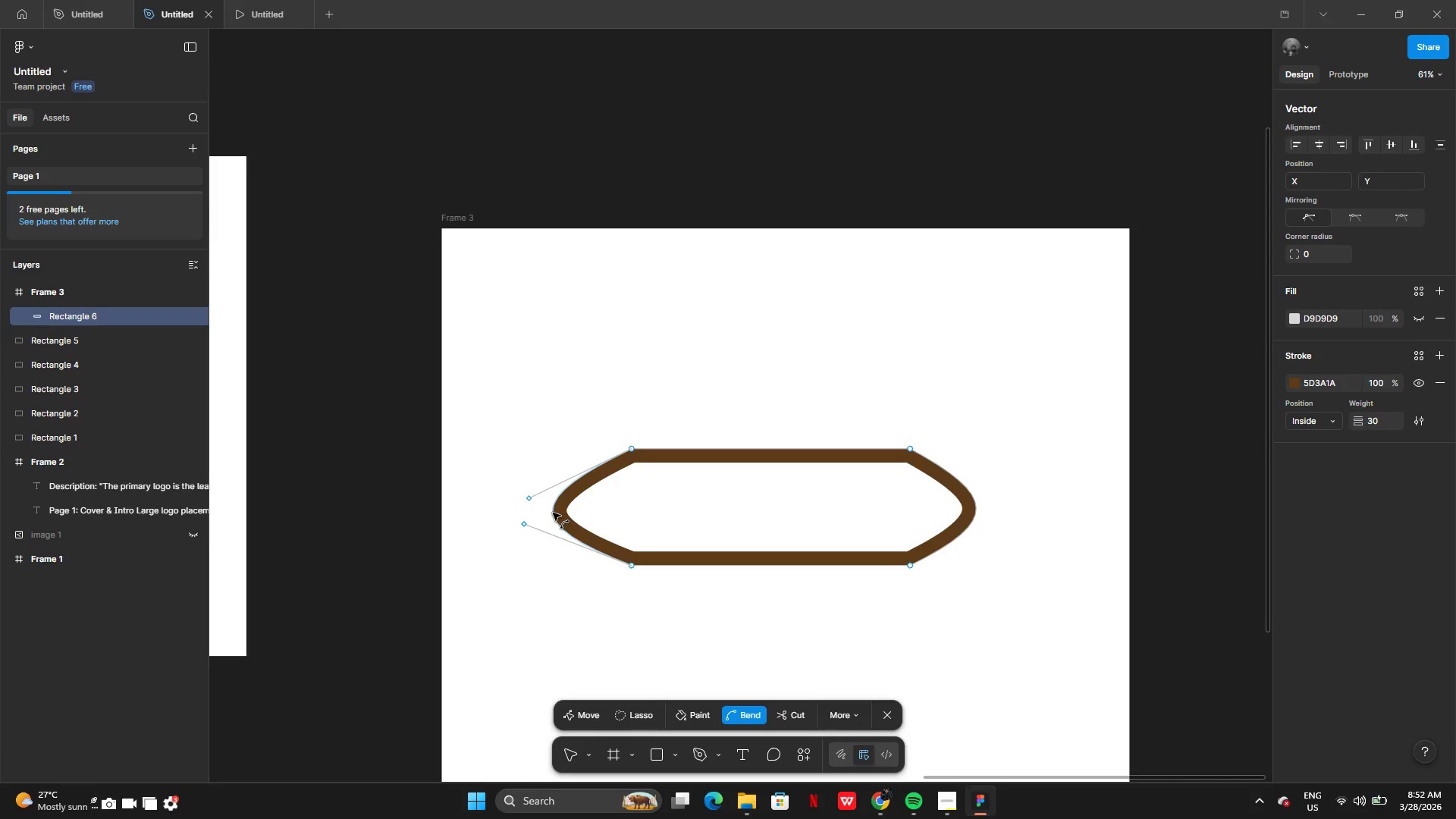 
hold_key(key=ShiftLeft, duration=1.5)
 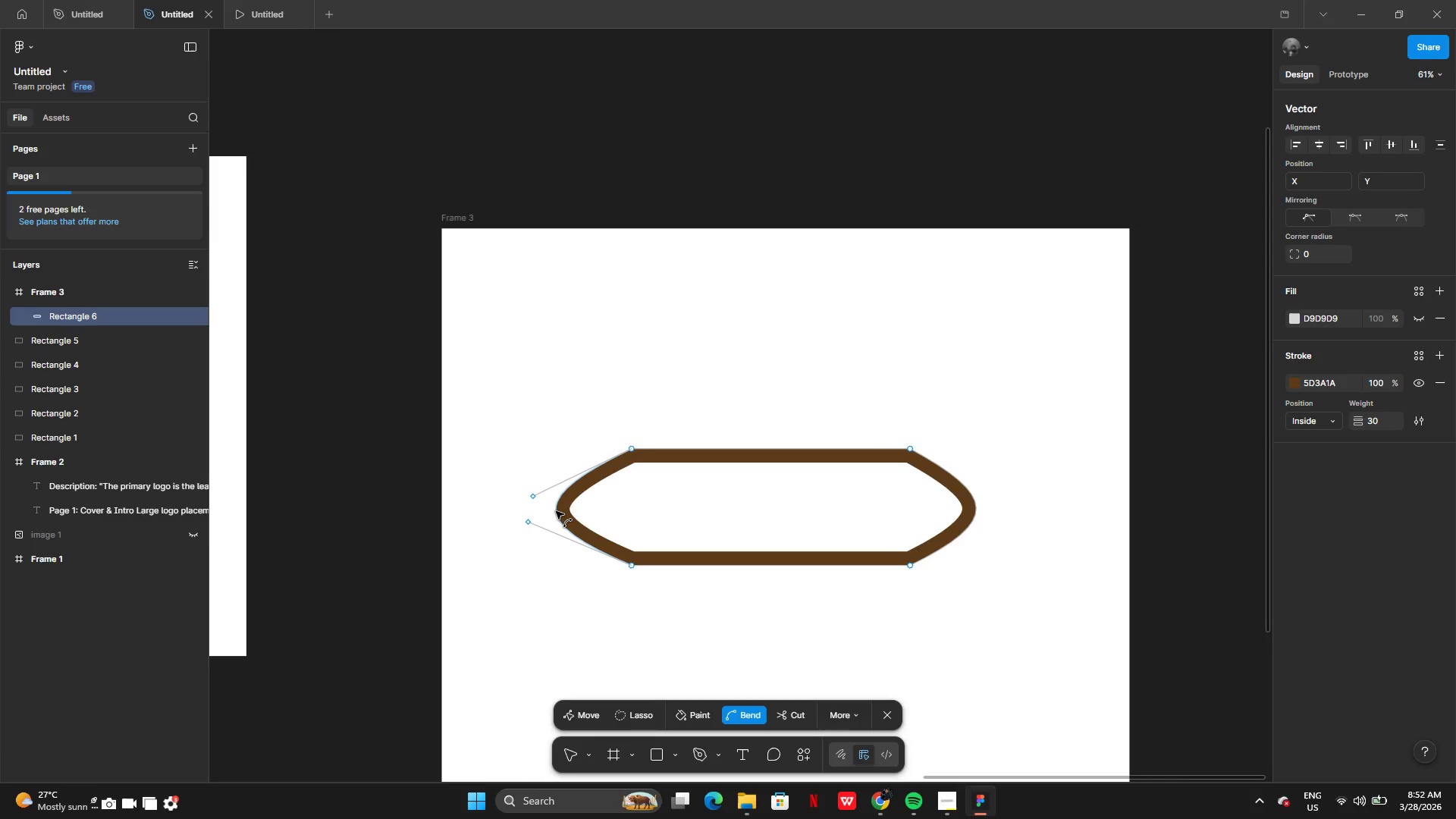 
hold_key(key=ShiftLeft, duration=1.5)
 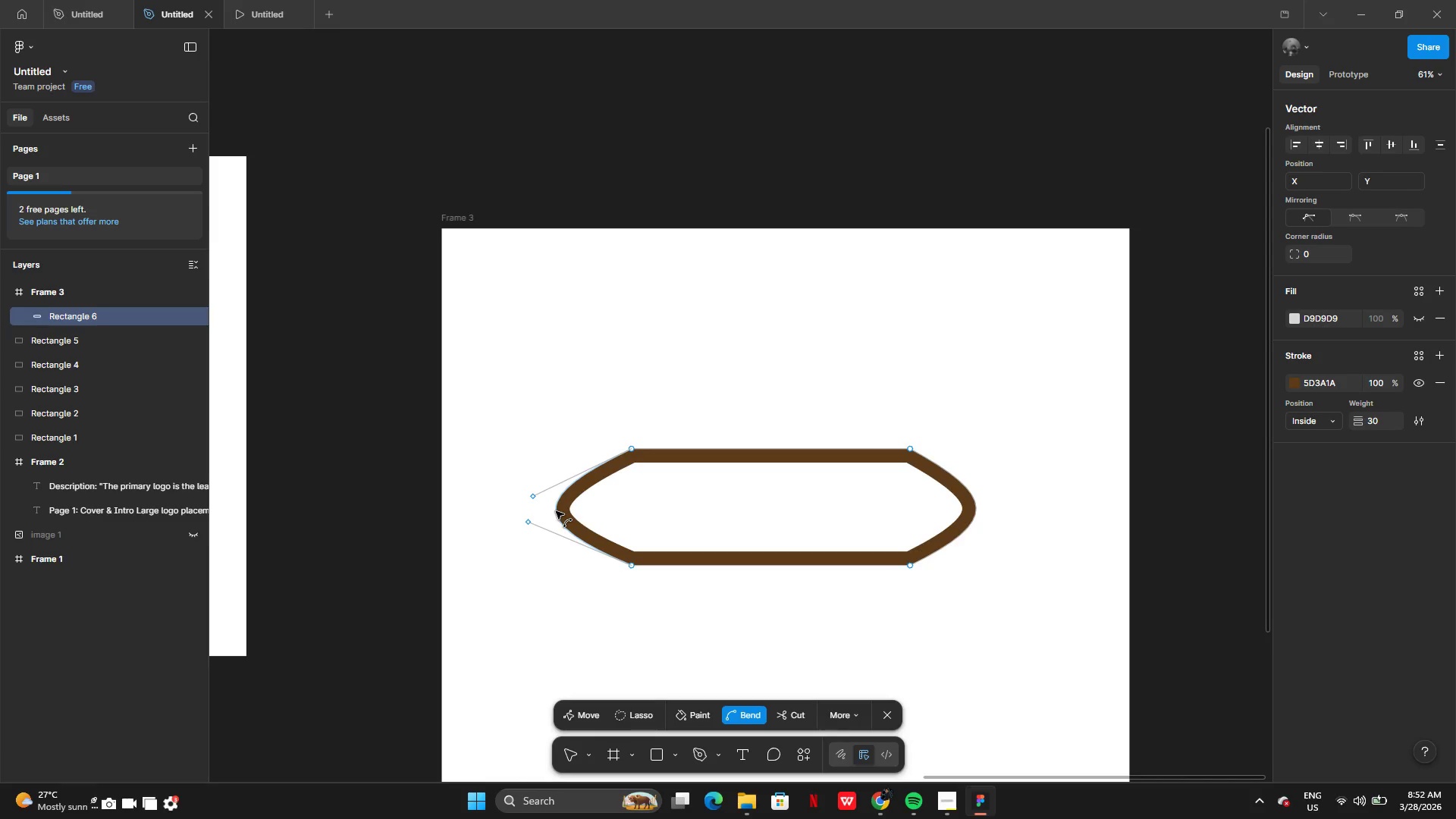 
hold_key(key=ShiftLeft, duration=1.51)
 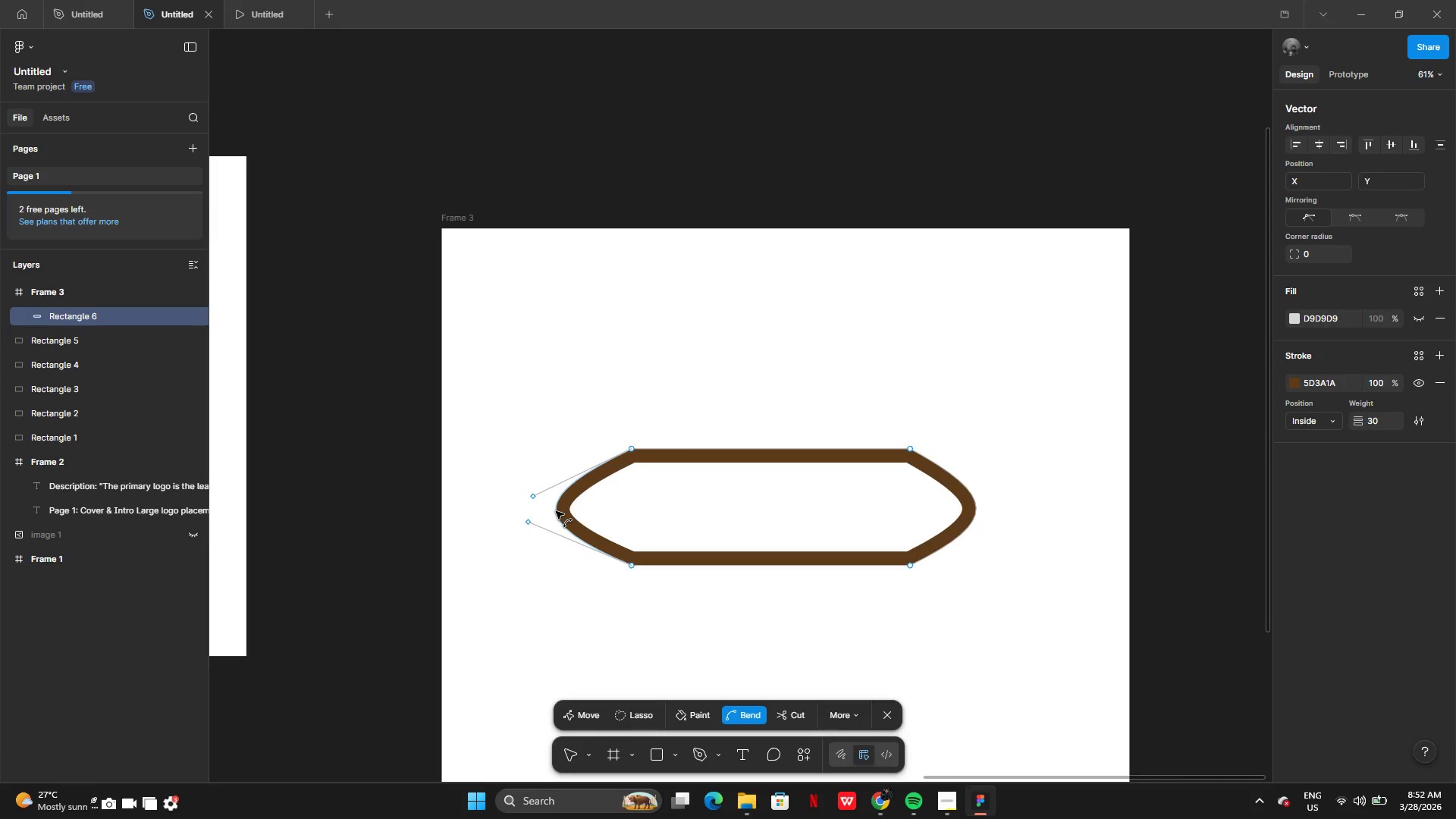 
hold_key(key=ShiftLeft, duration=1.5)
 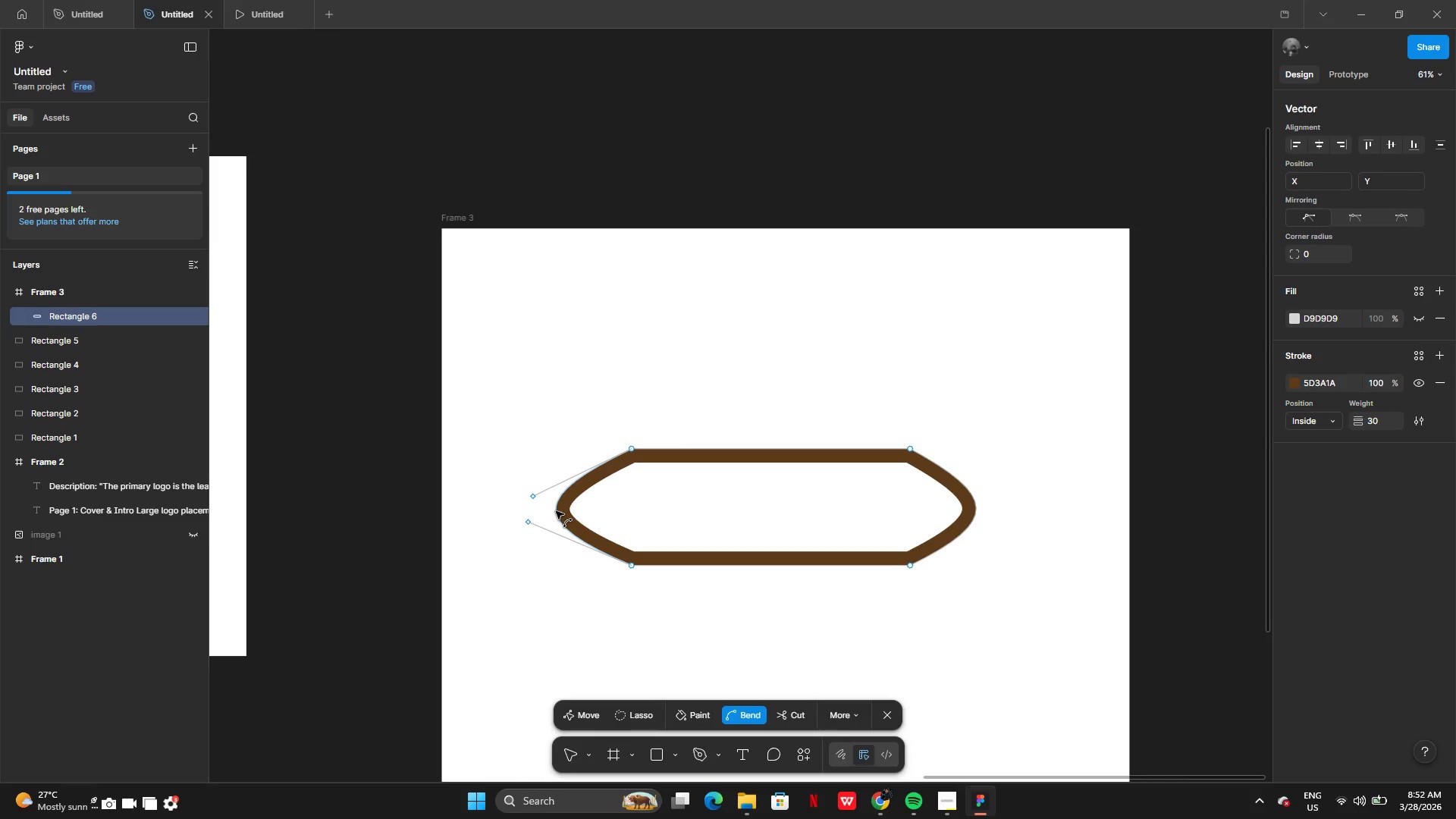 
hold_key(key=ShiftLeft, duration=1.5)
 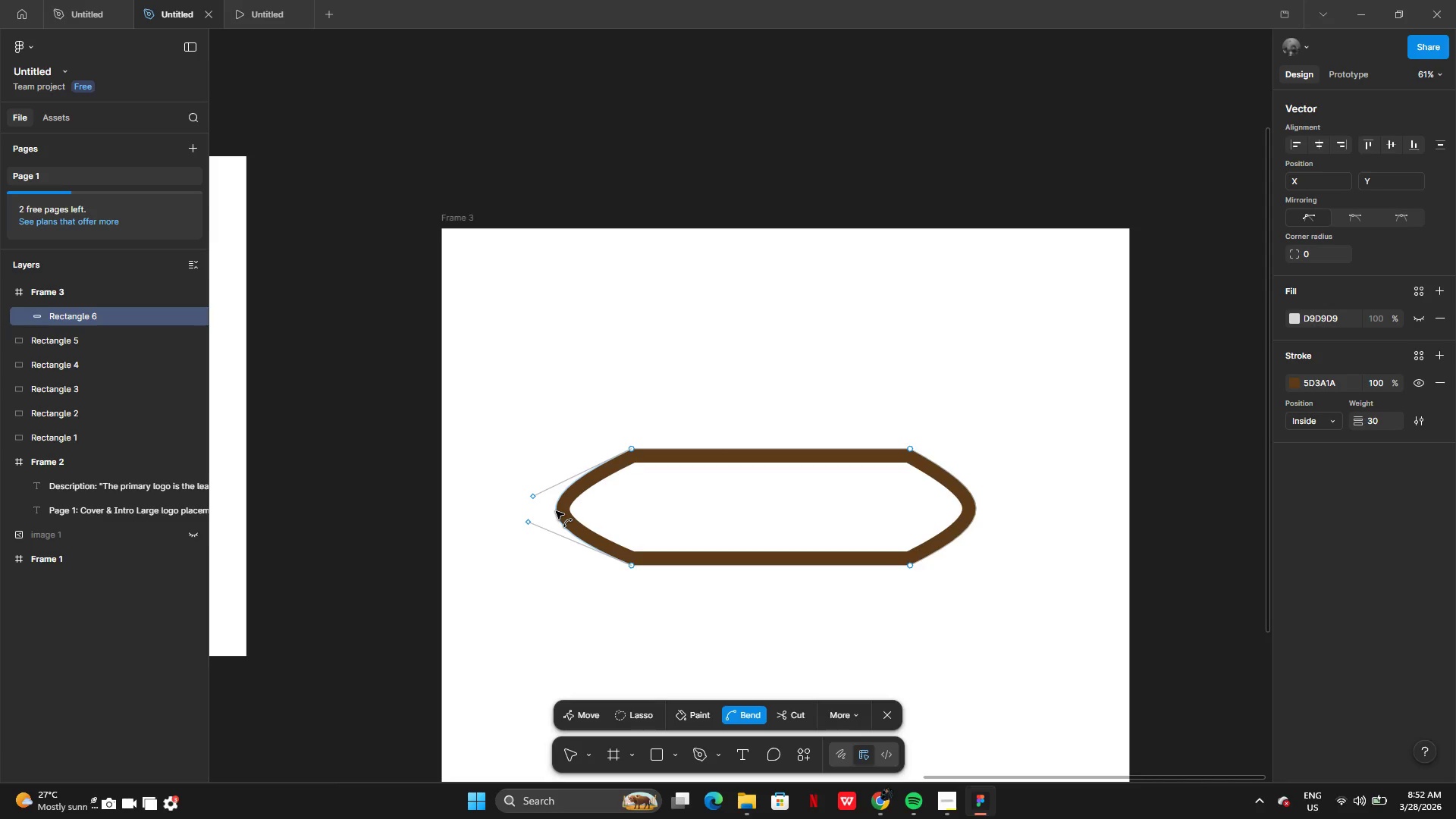 
hold_key(key=ShiftLeft, duration=1.5)
 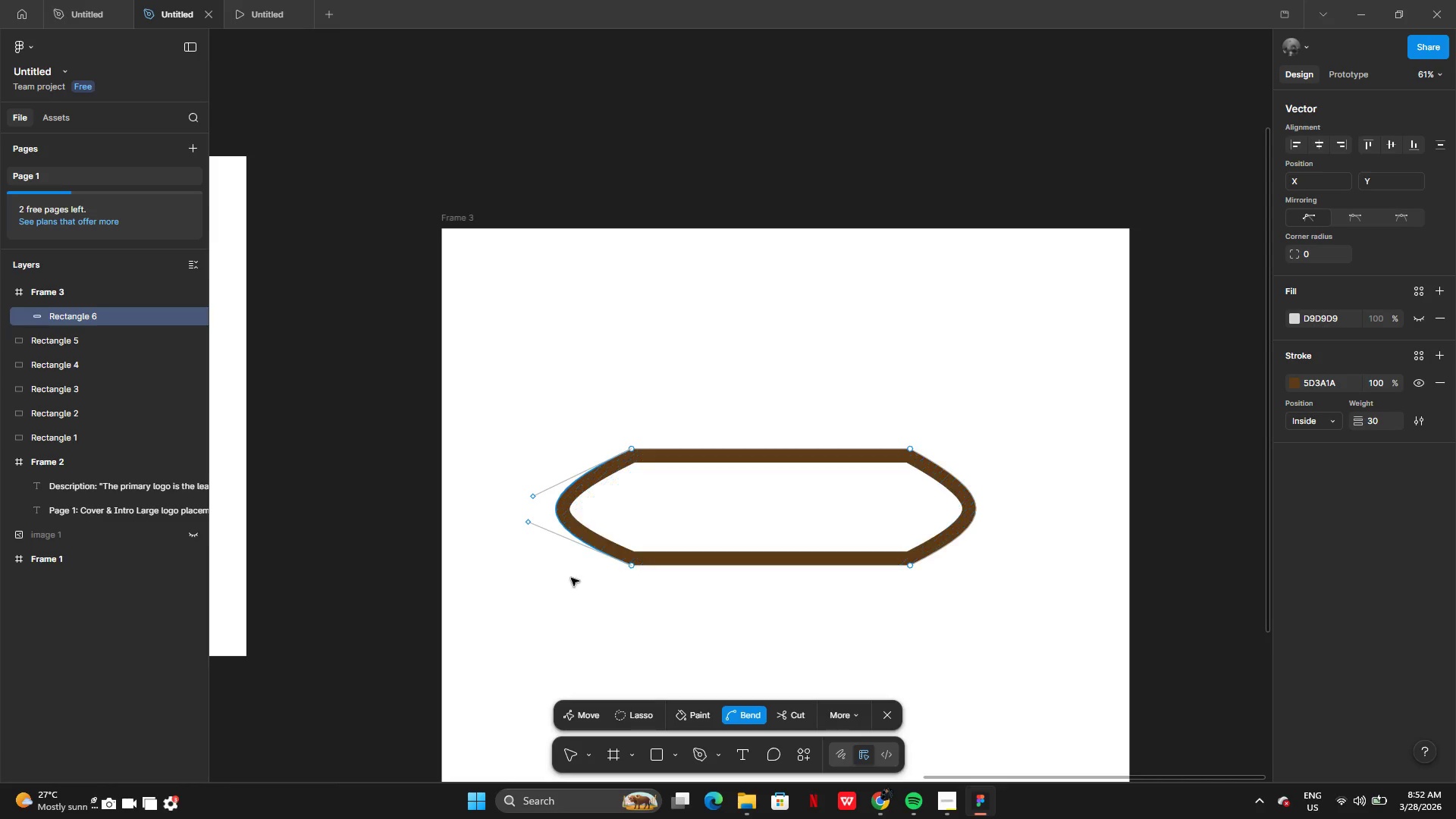 
key(Shift+ShiftLeft)
 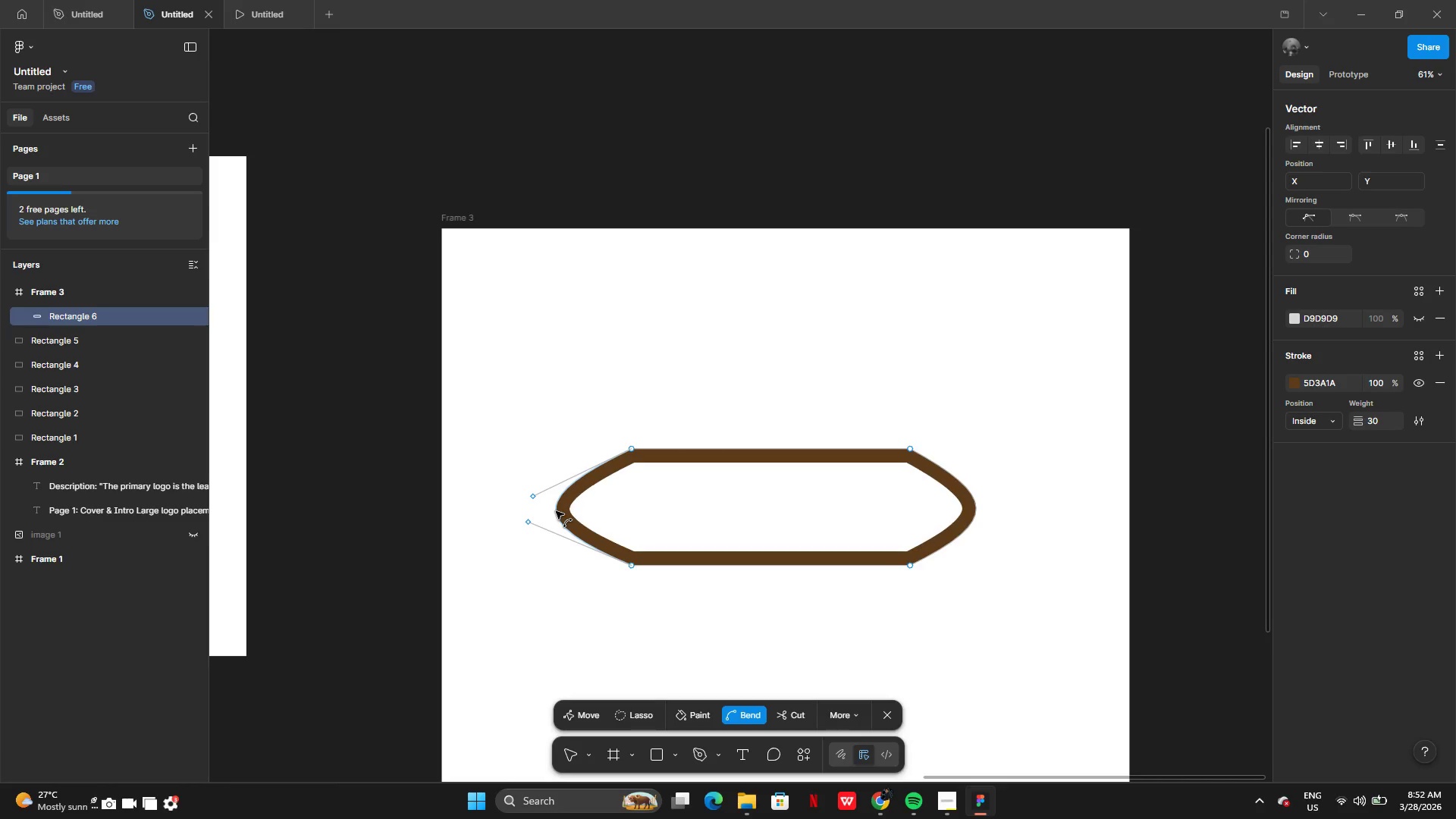 
key(Shift+ShiftLeft)
 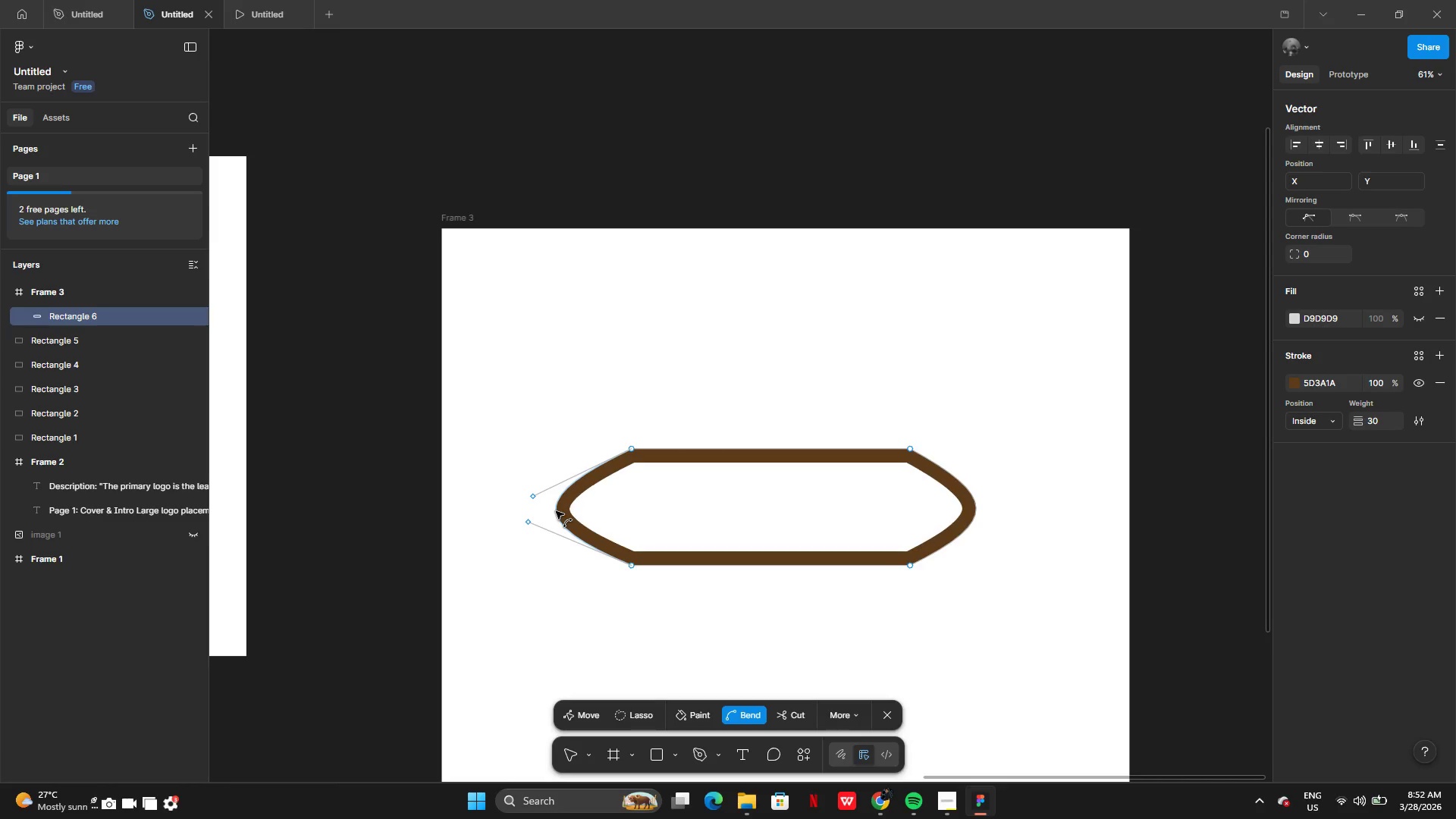 
key(Shift+ShiftLeft)
 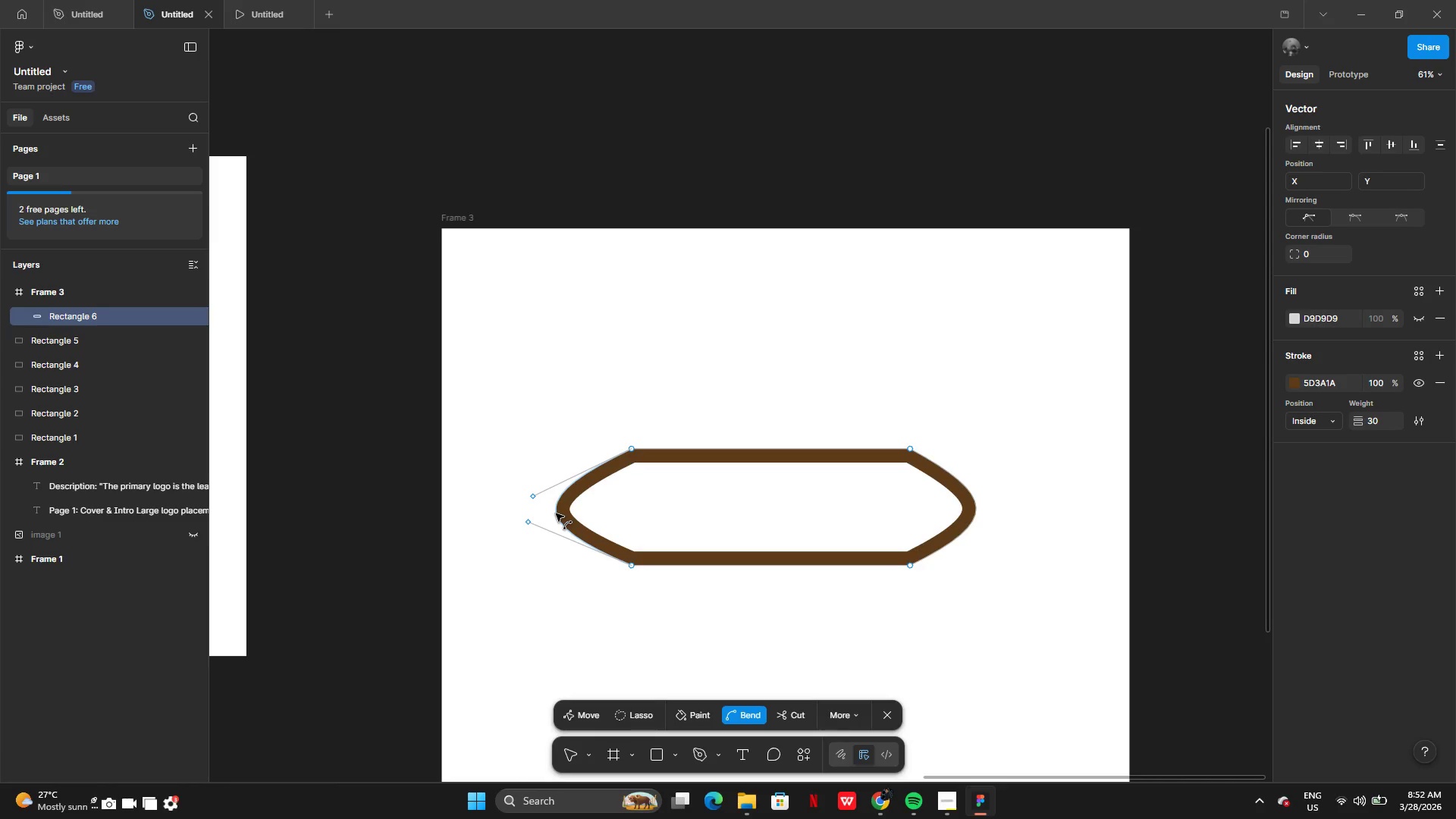 
wait(7.47)
 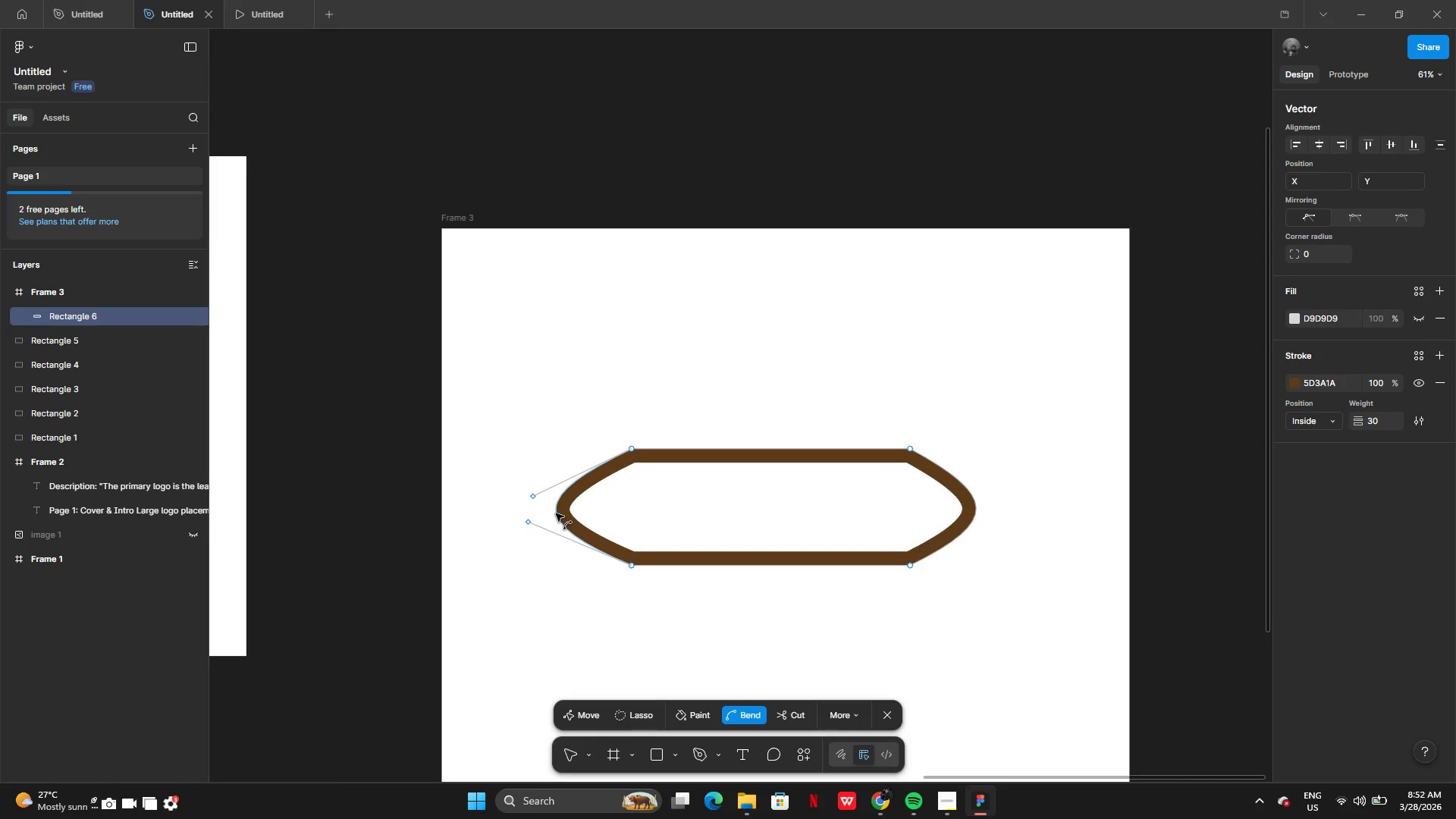 
left_click([559, 512])
 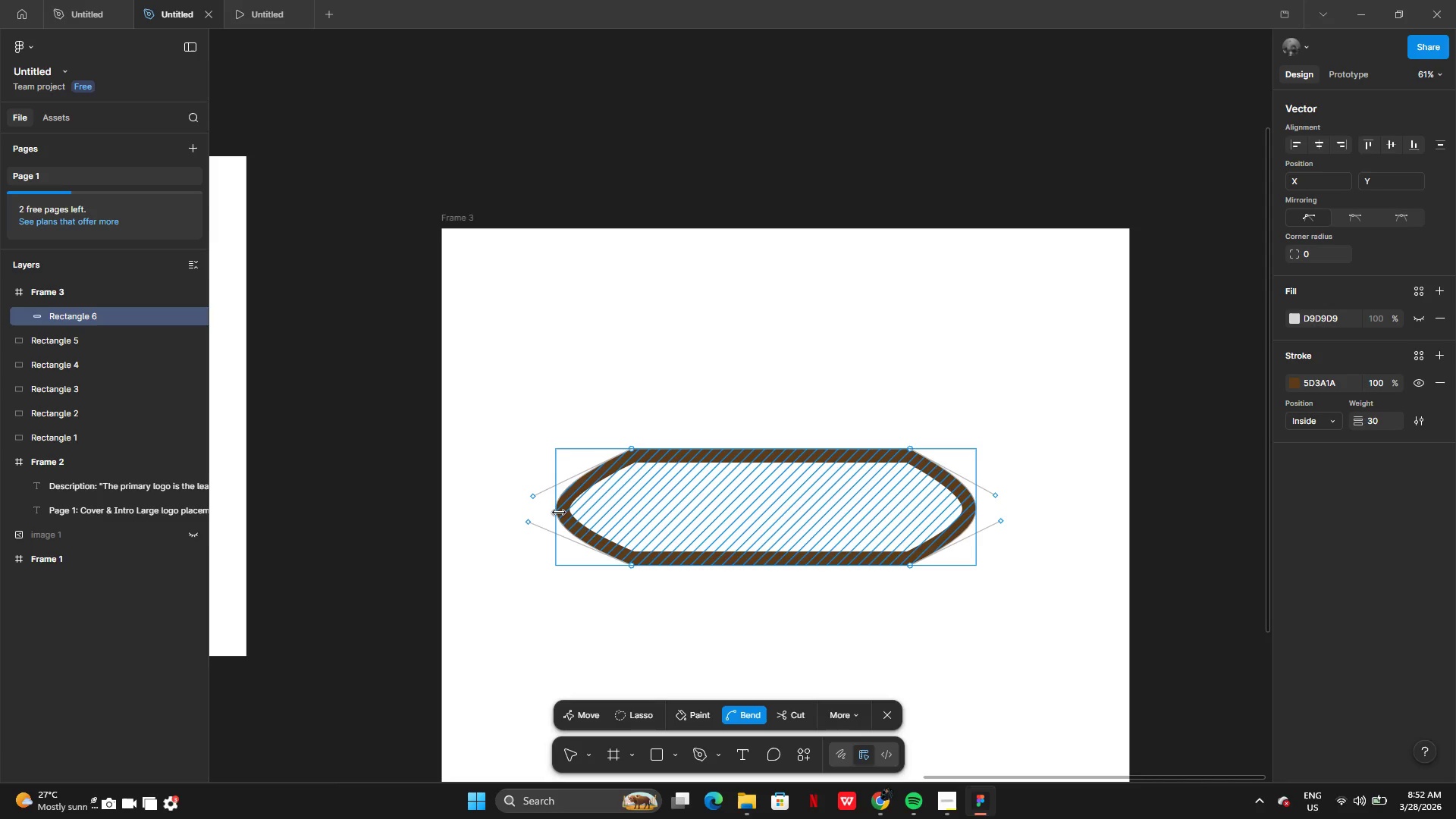 
left_click_drag(start_coordinate=[482, 530], to_coordinate=[437, 550])
 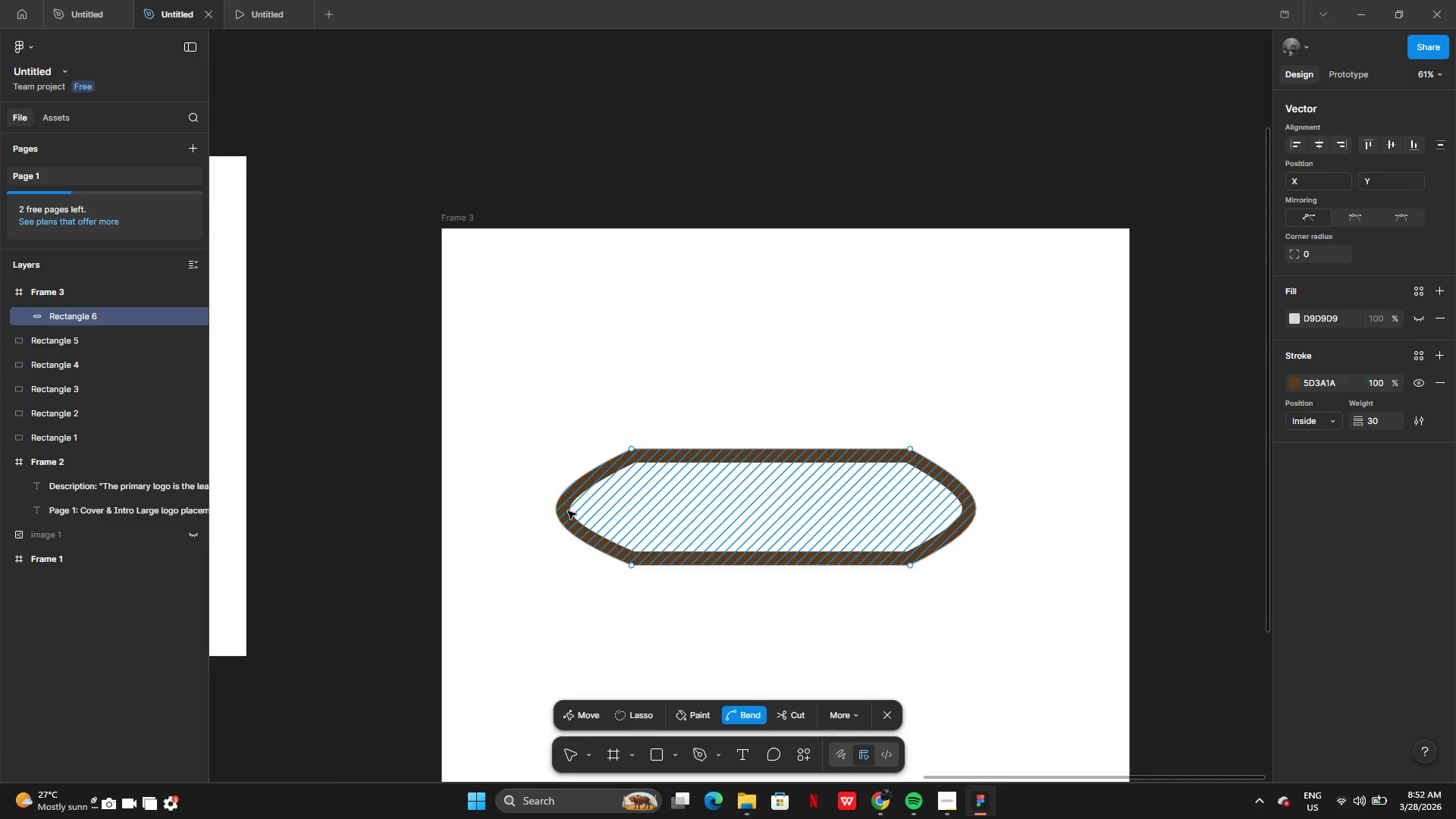 
wait(8.36)
 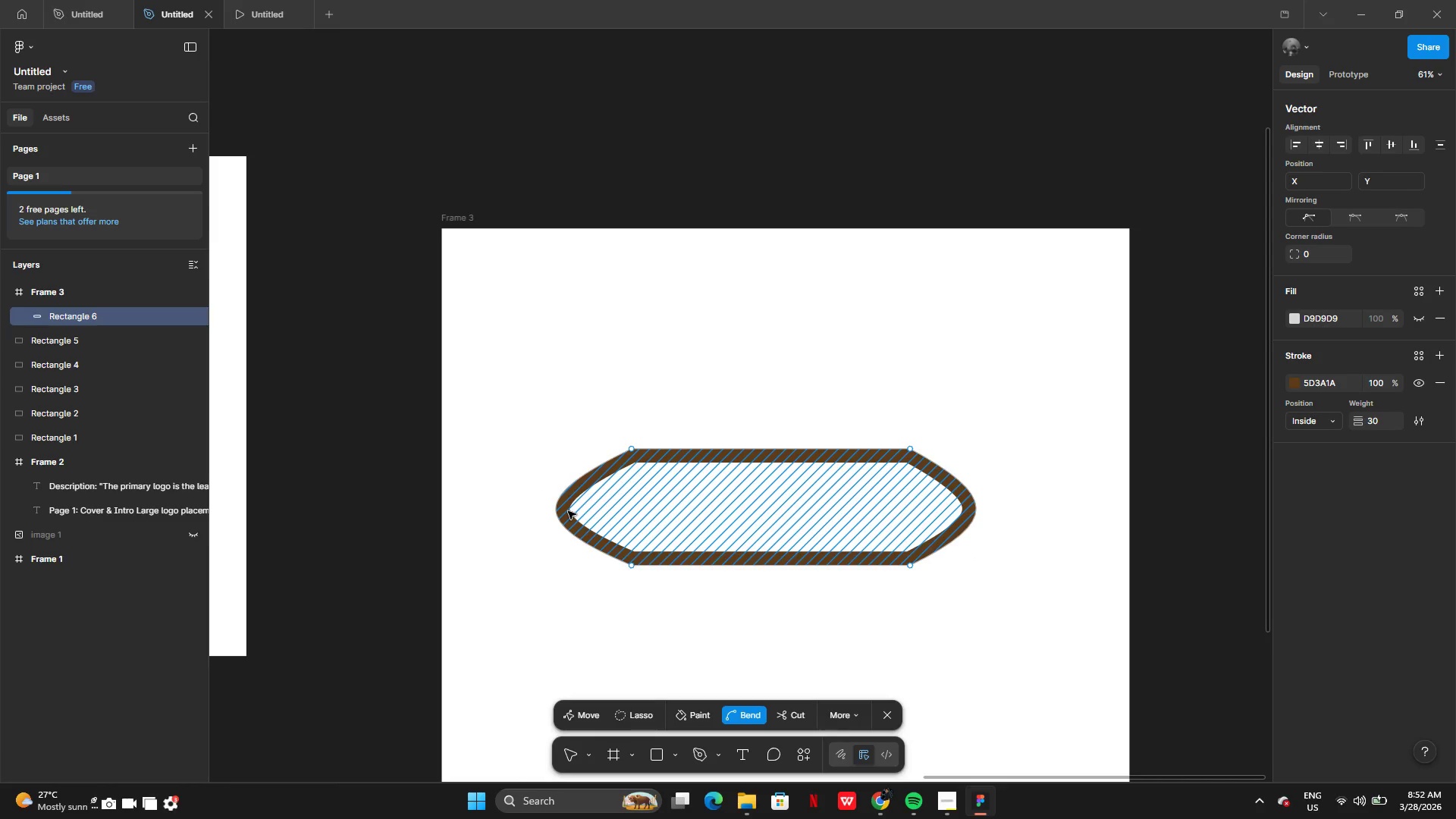 
left_click_drag(start_coordinate=[557, 511], to_coordinate=[551, 511])
 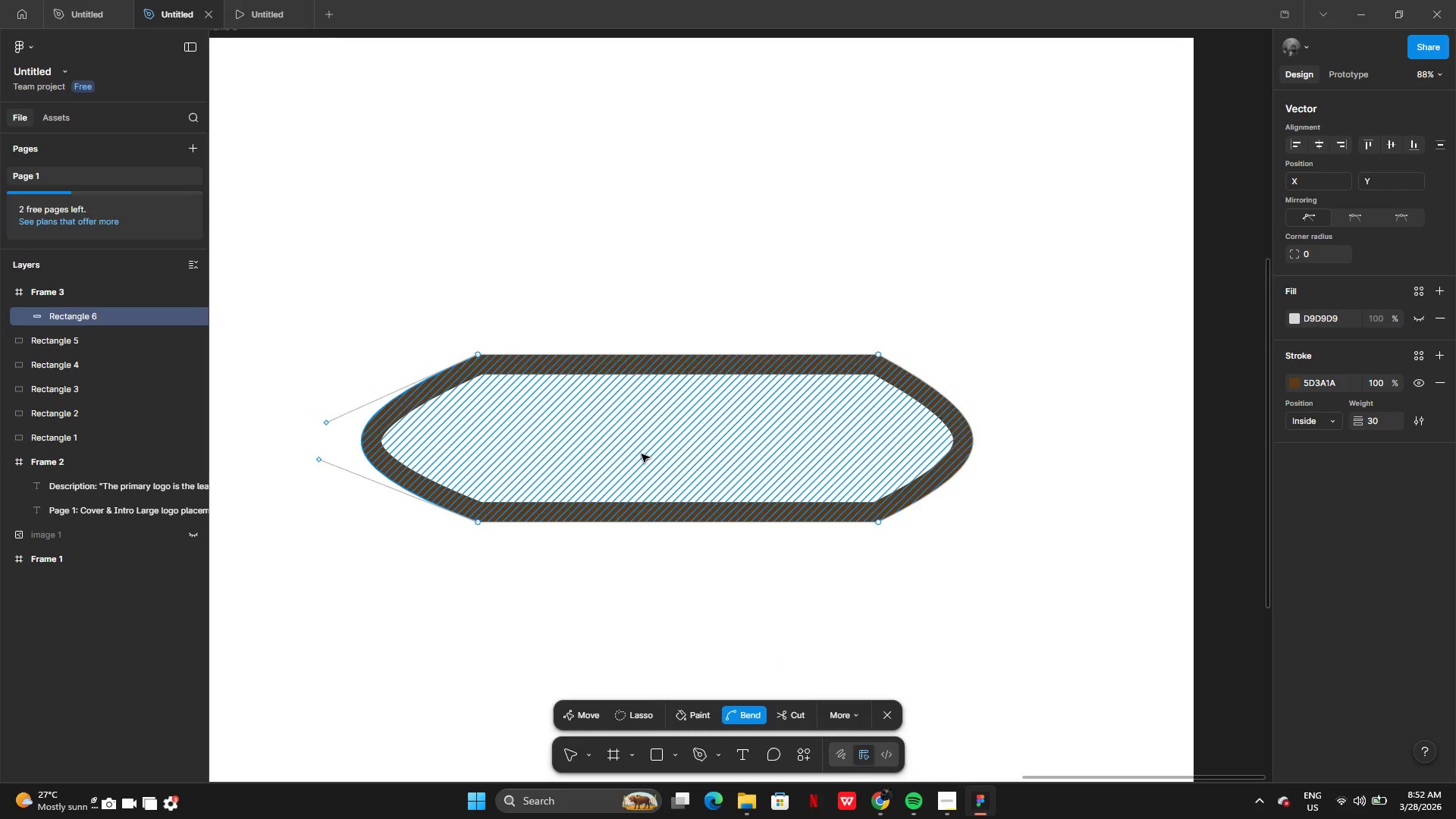 
left_click_drag(start_coordinate=[658, 454], to_coordinate=[738, 453])
 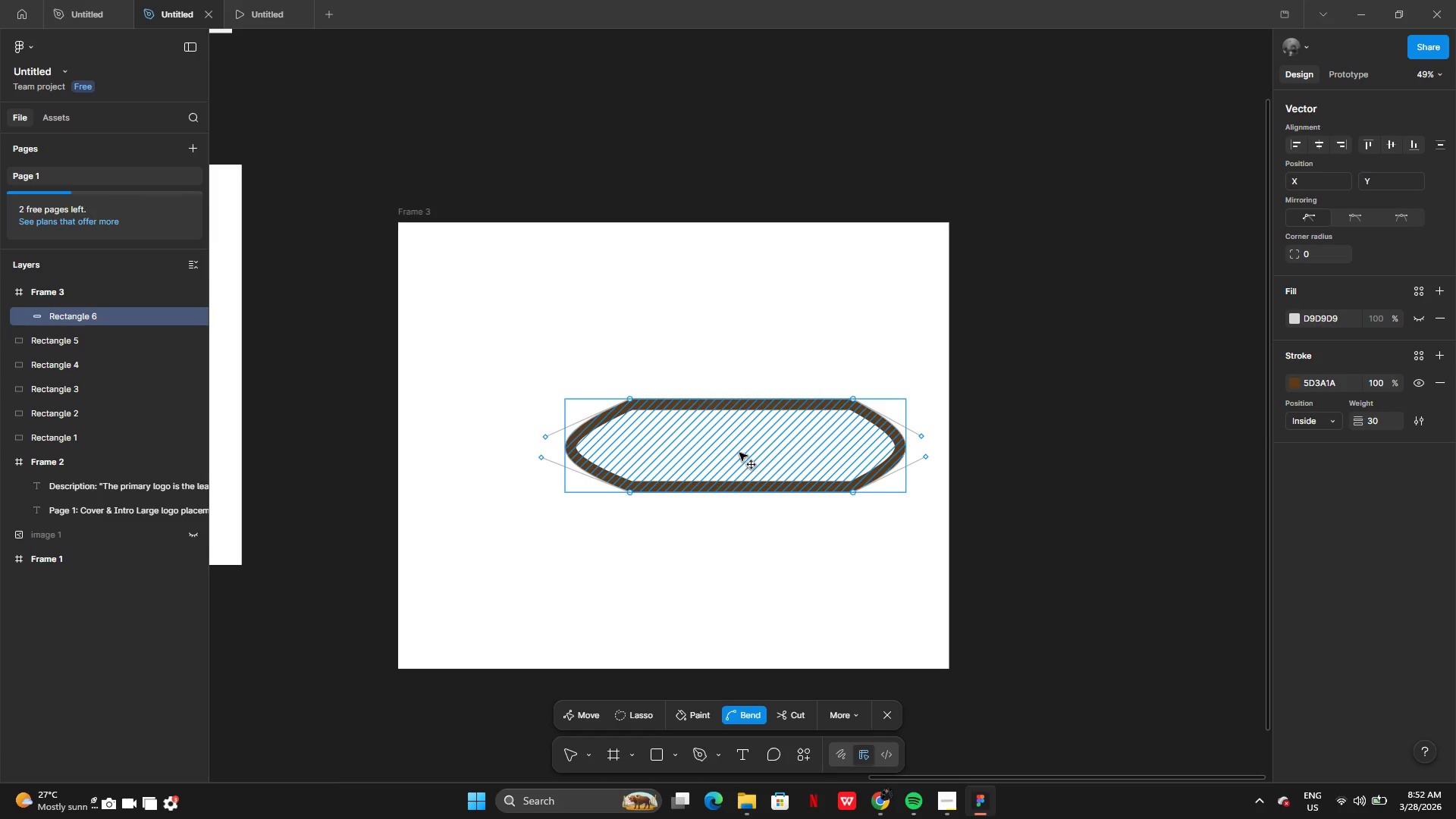 
key(Control+Z)
 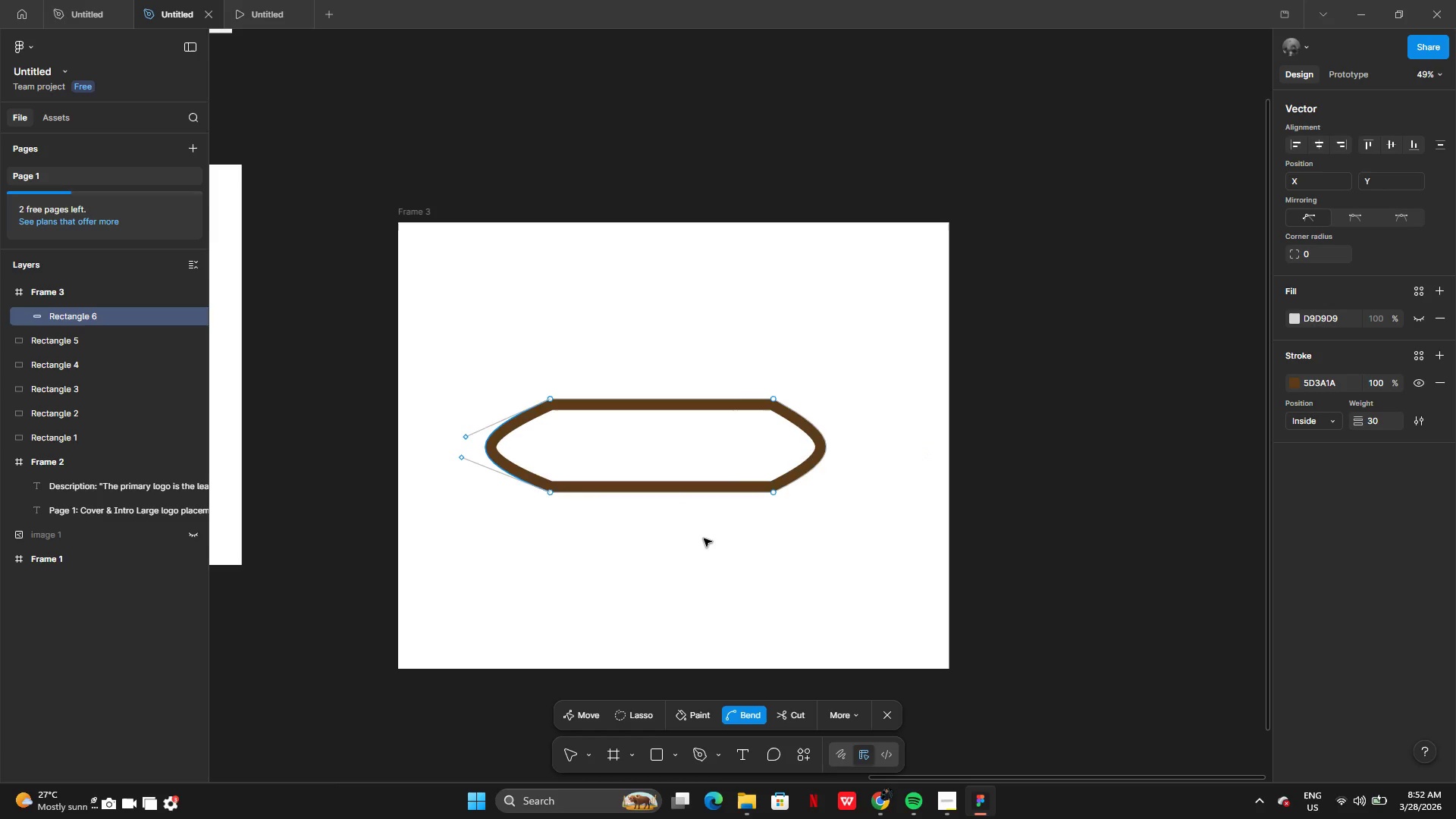 
left_click([704, 542])
 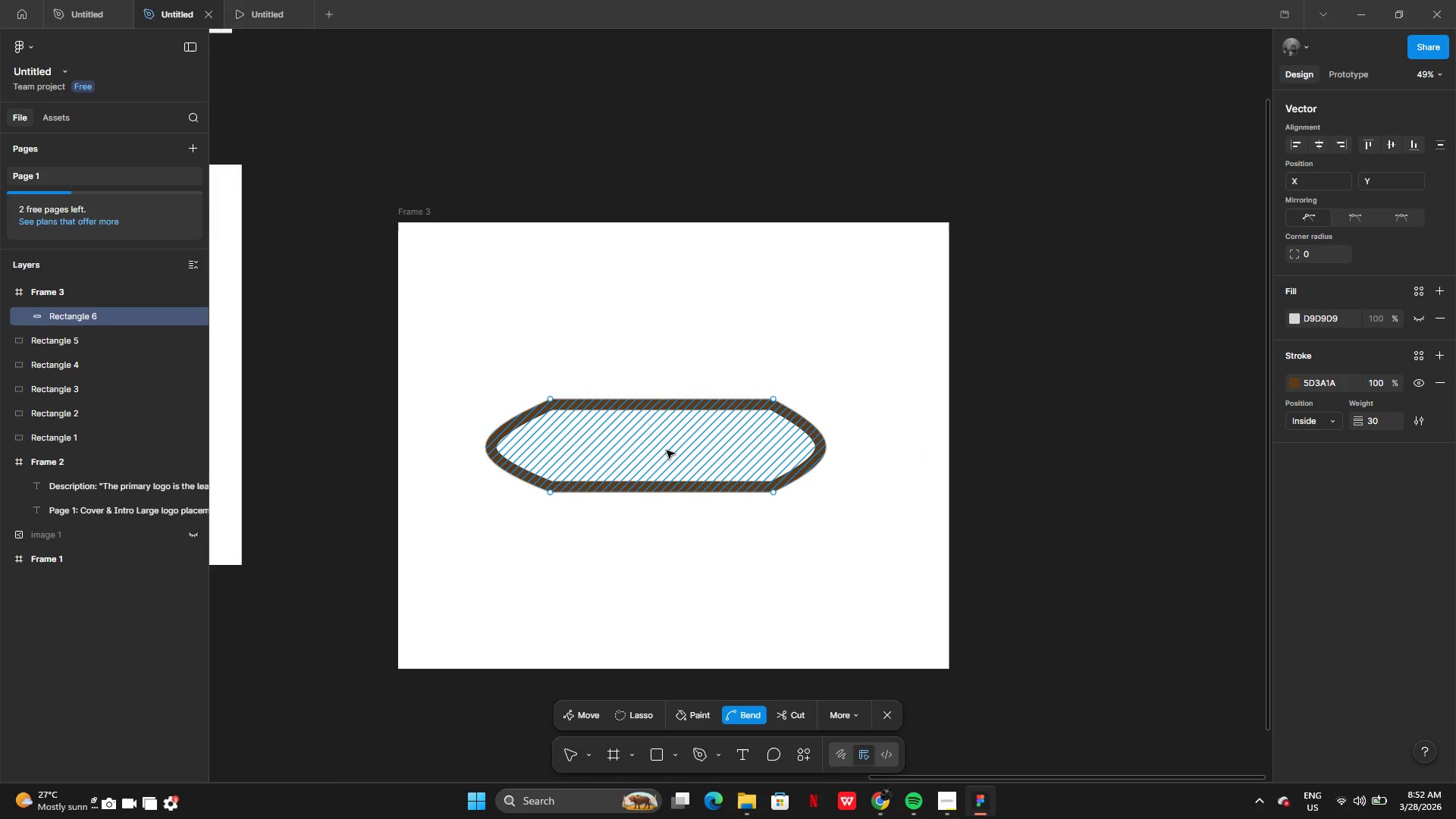 
left_click_drag(start_coordinate=[667, 450], to_coordinate=[700, 451])
 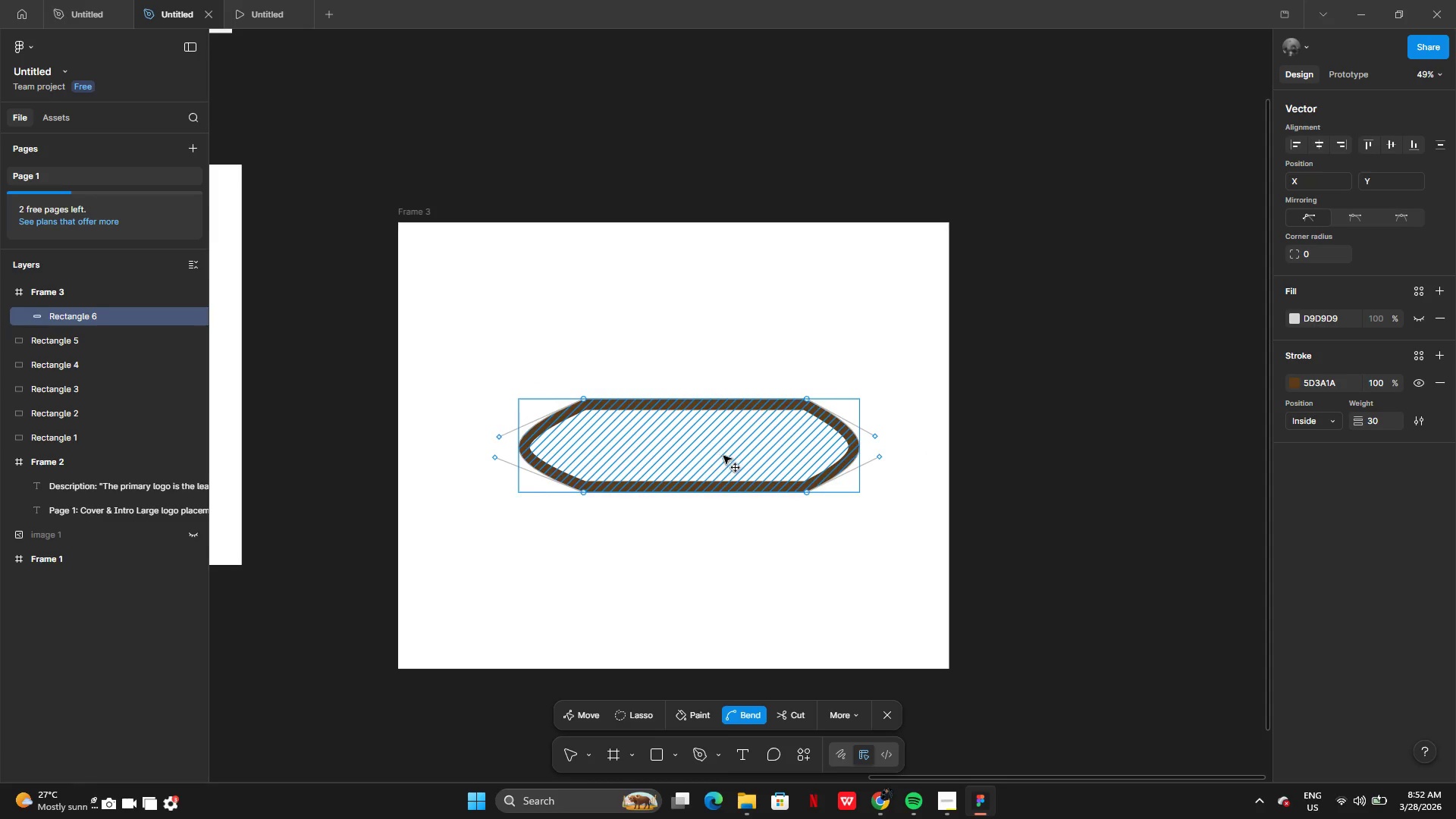 
left_click_drag(start_coordinate=[723, 456], to_coordinate=[708, 455])
 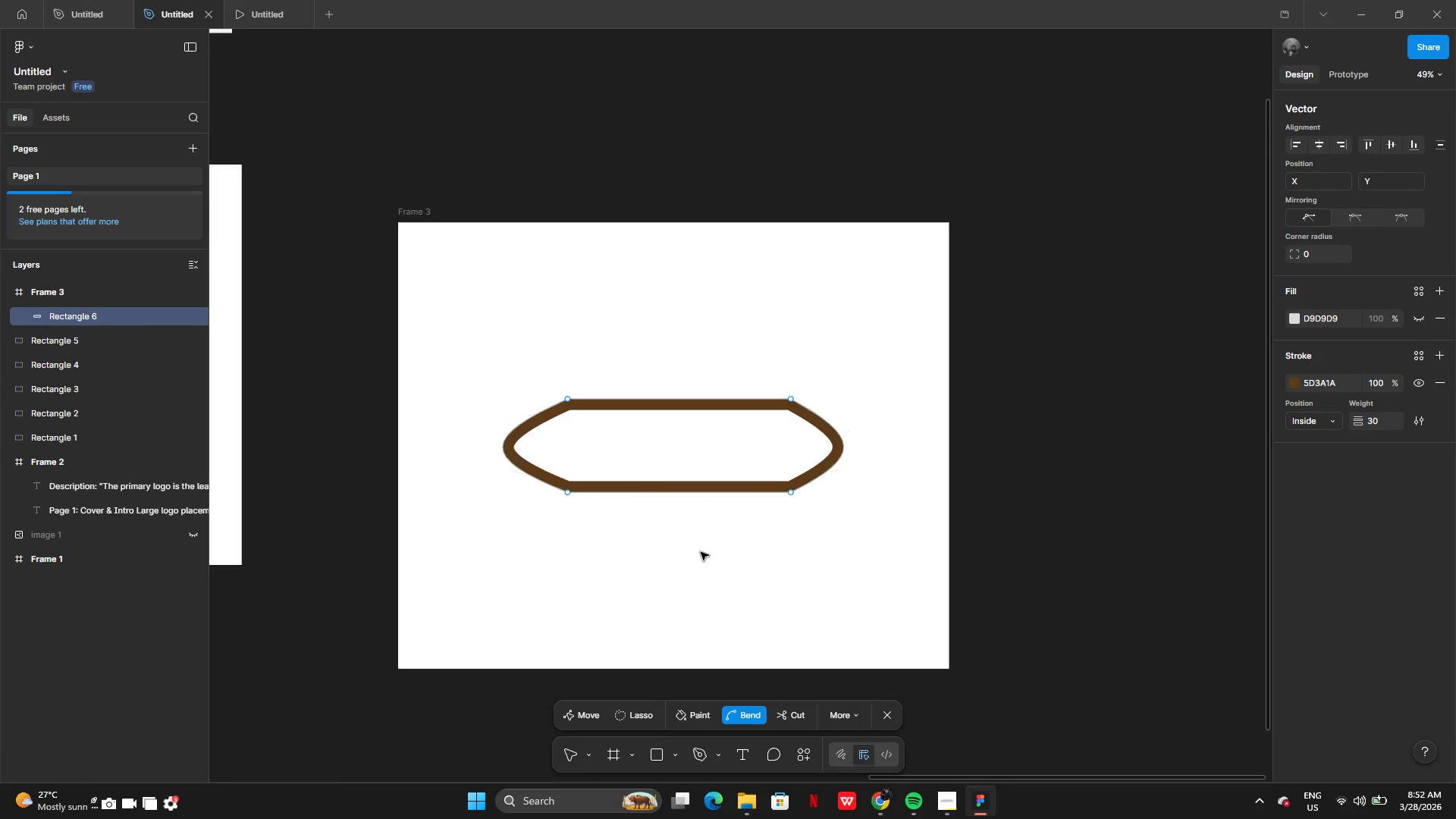 
double_click([701, 552])
 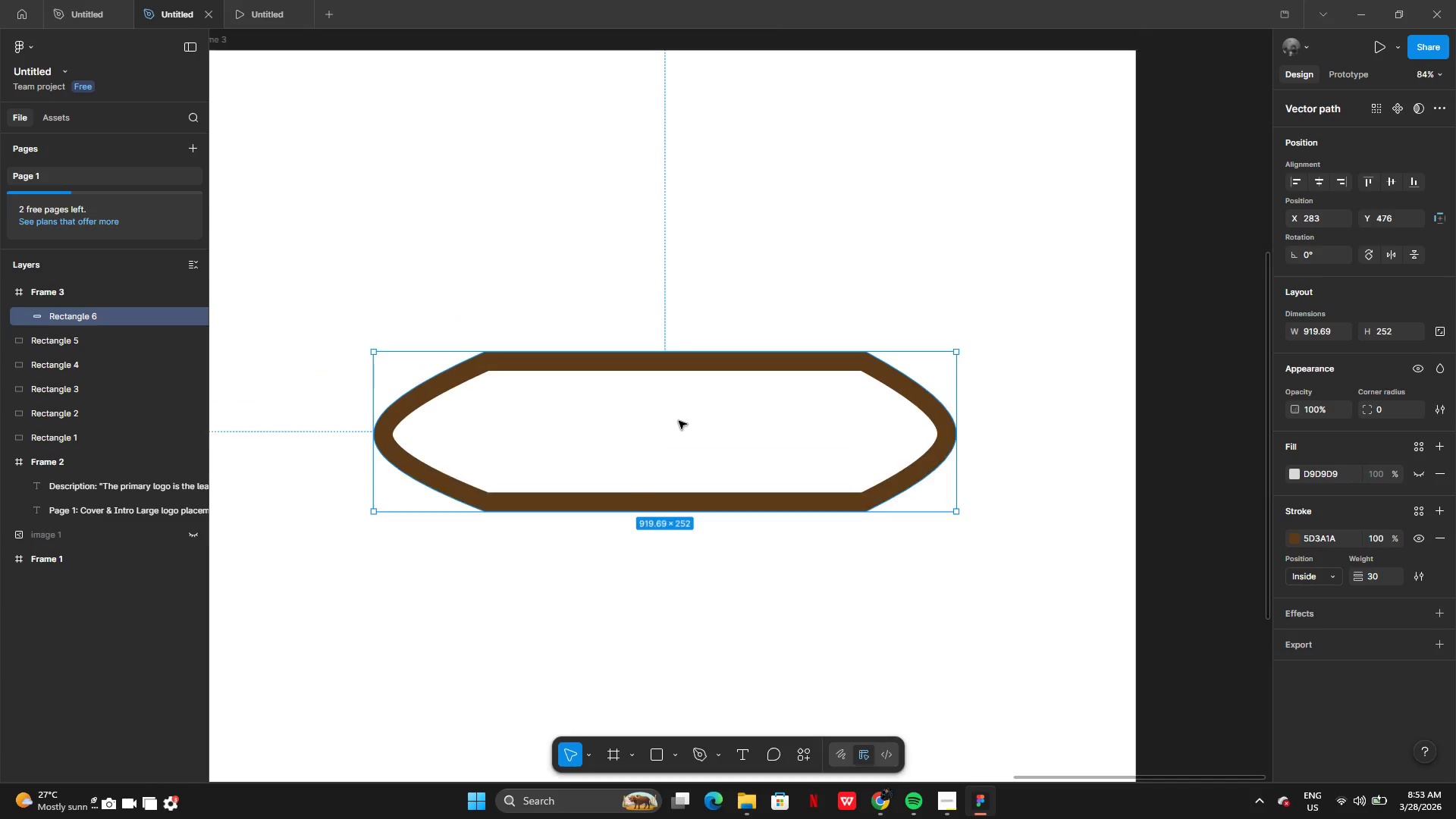 
wait(6.94)
 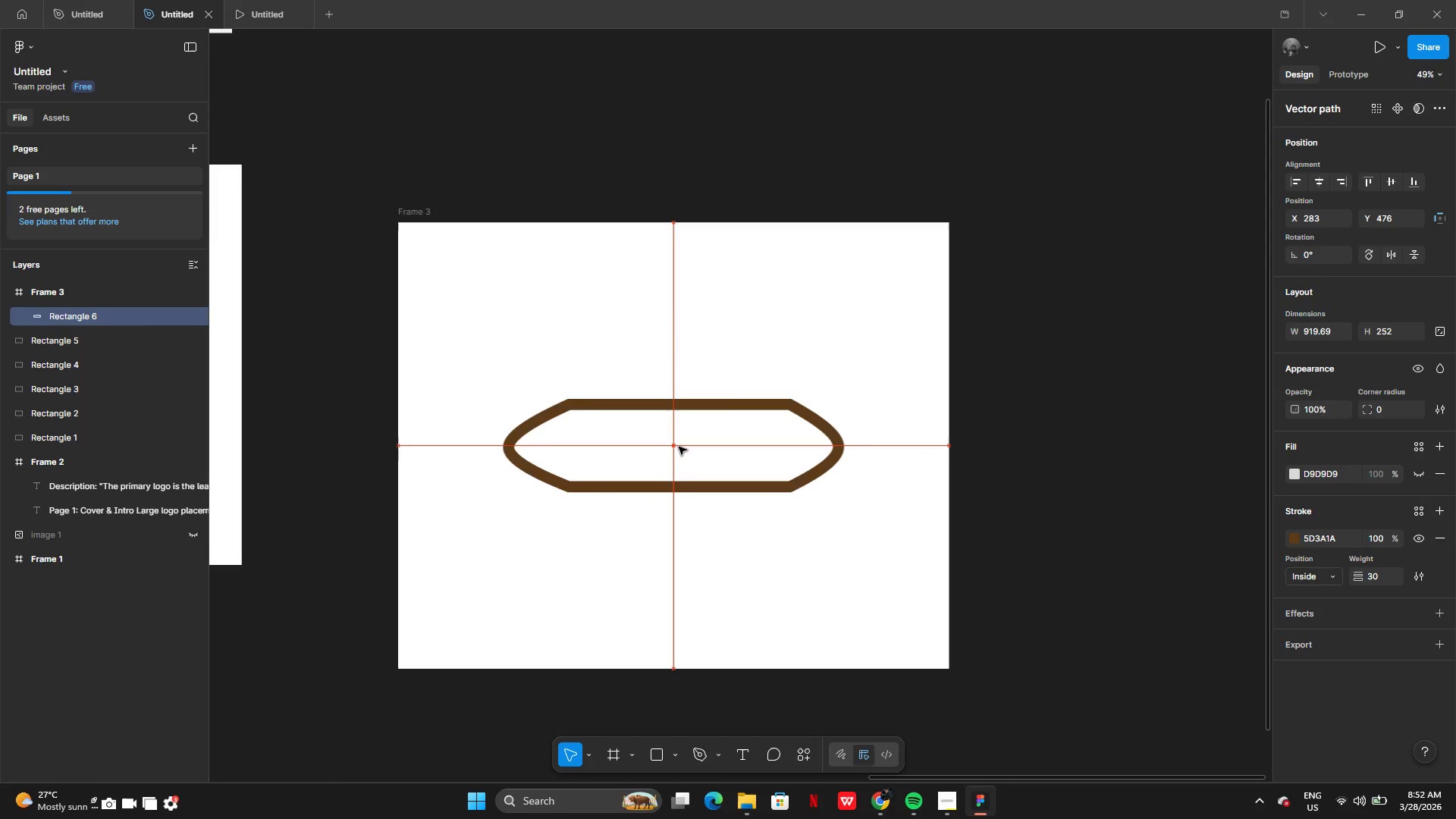 
key(Alt+AltLeft)
 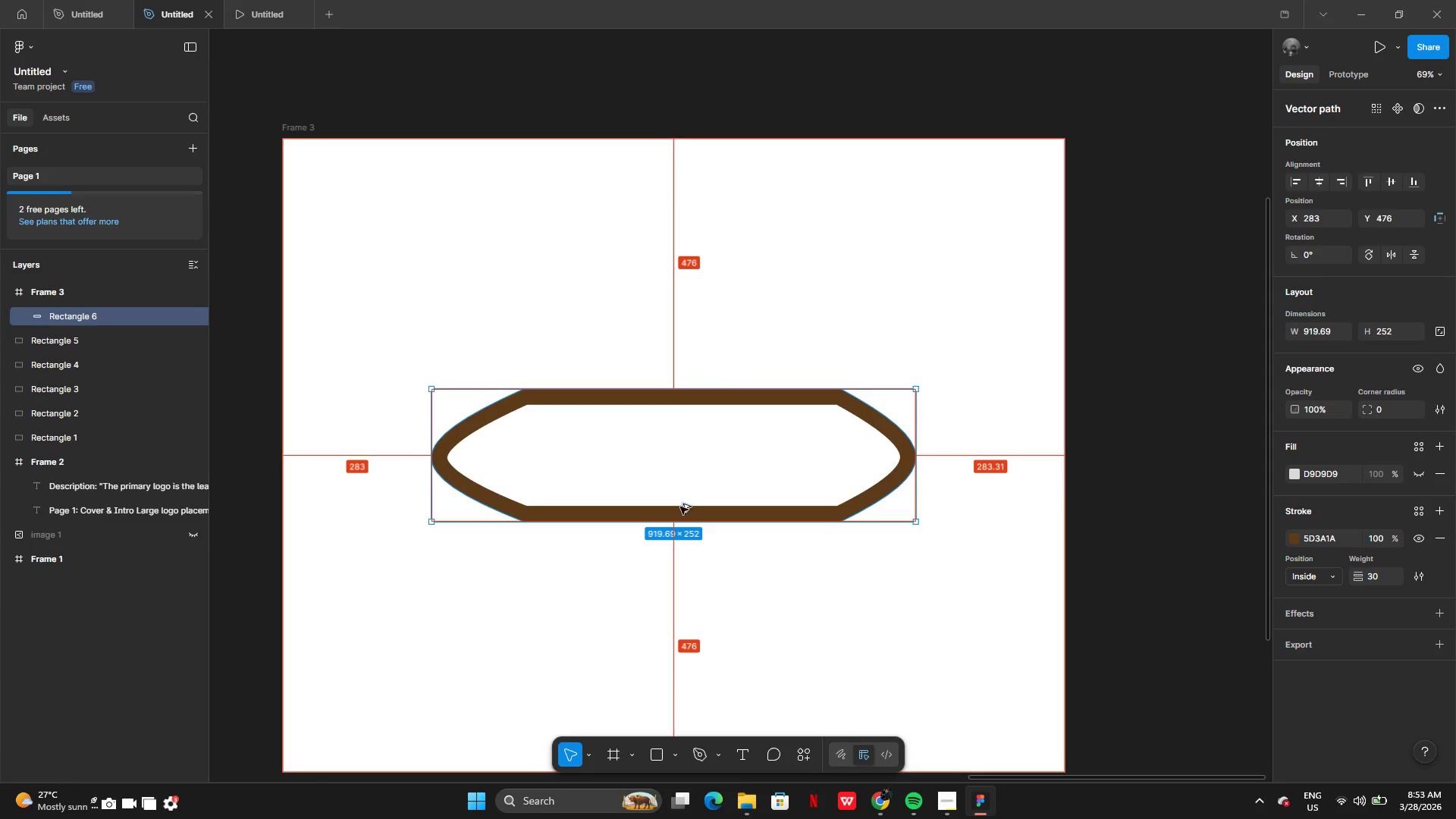 
left_click_drag(start_coordinate=[679, 460], to_coordinate=[684, 531])
 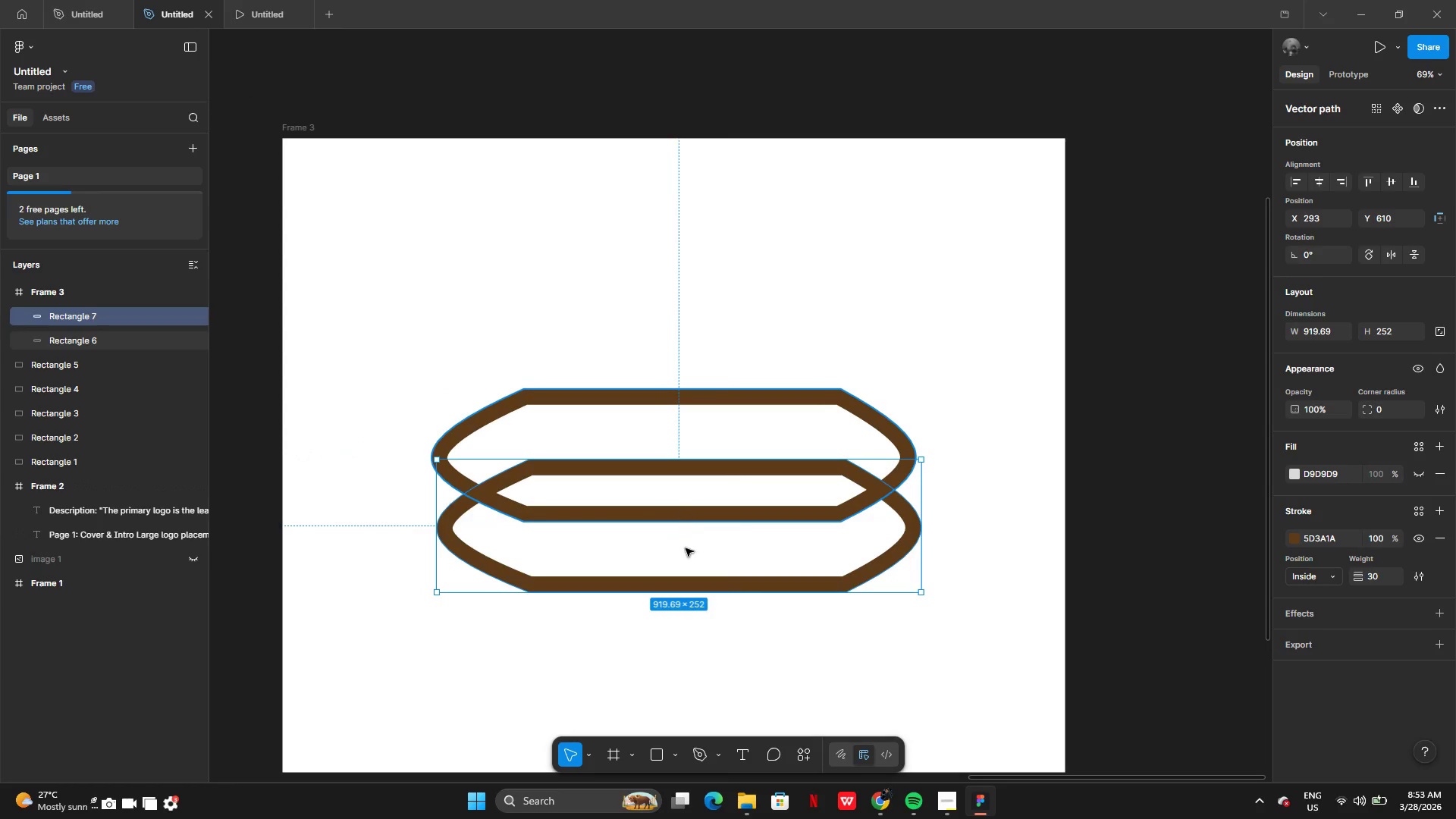 
left_click_drag(start_coordinate=[681, 512], to_coordinate=[692, 593])
 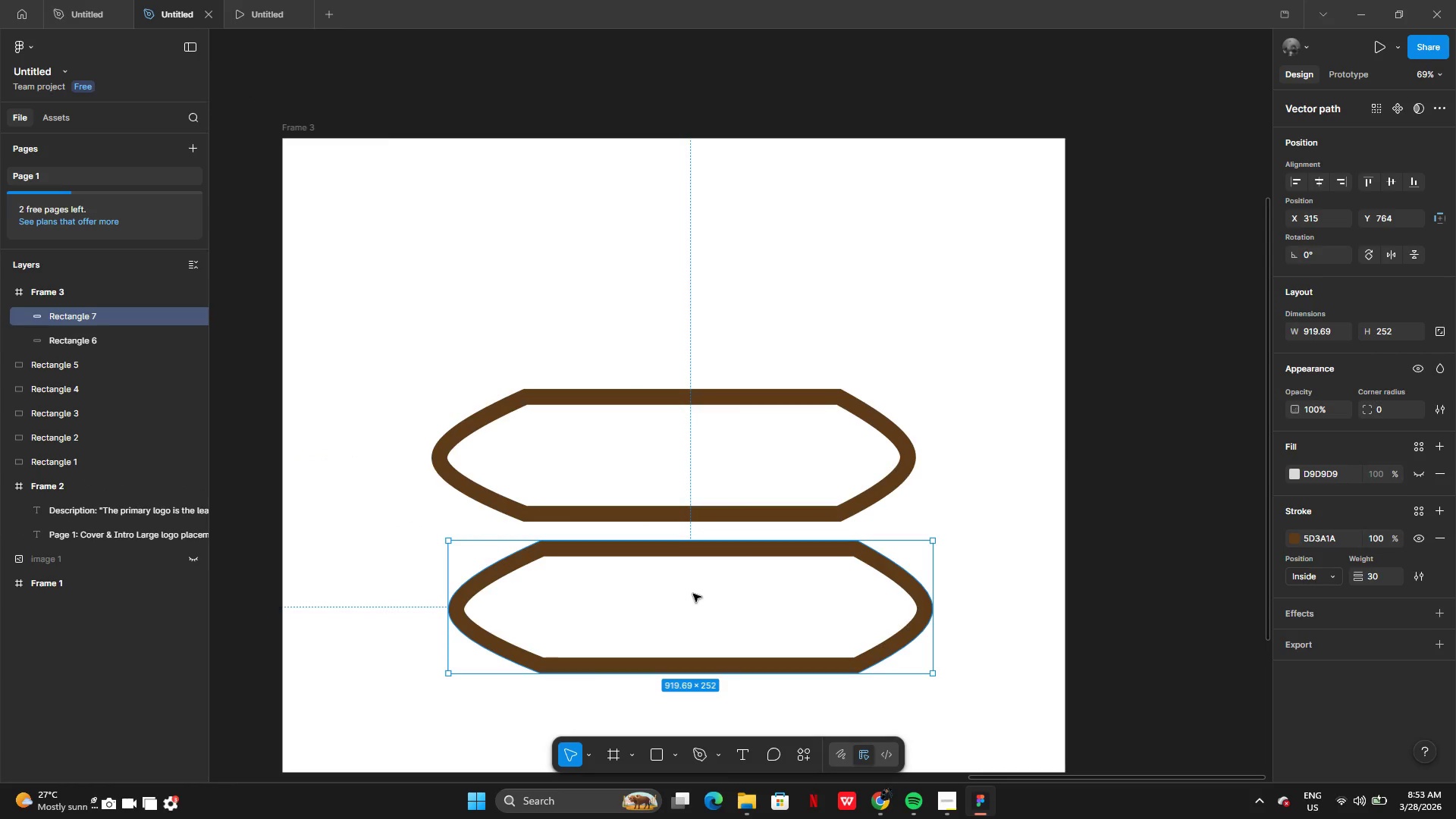 
left_click_drag(start_coordinate=[693, 593], to_coordinate=[676, 581])
 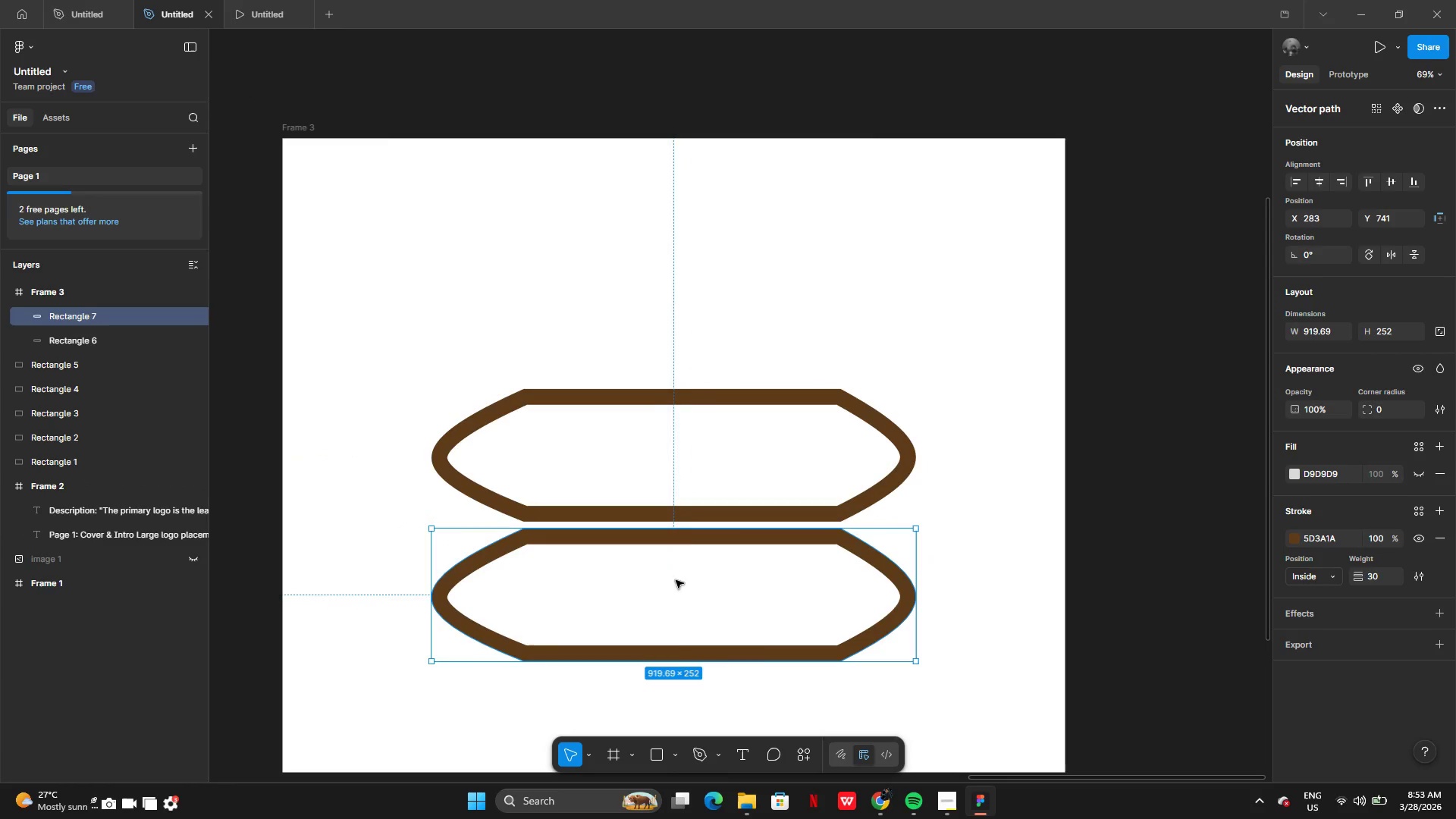 
right_click([676, 580])
 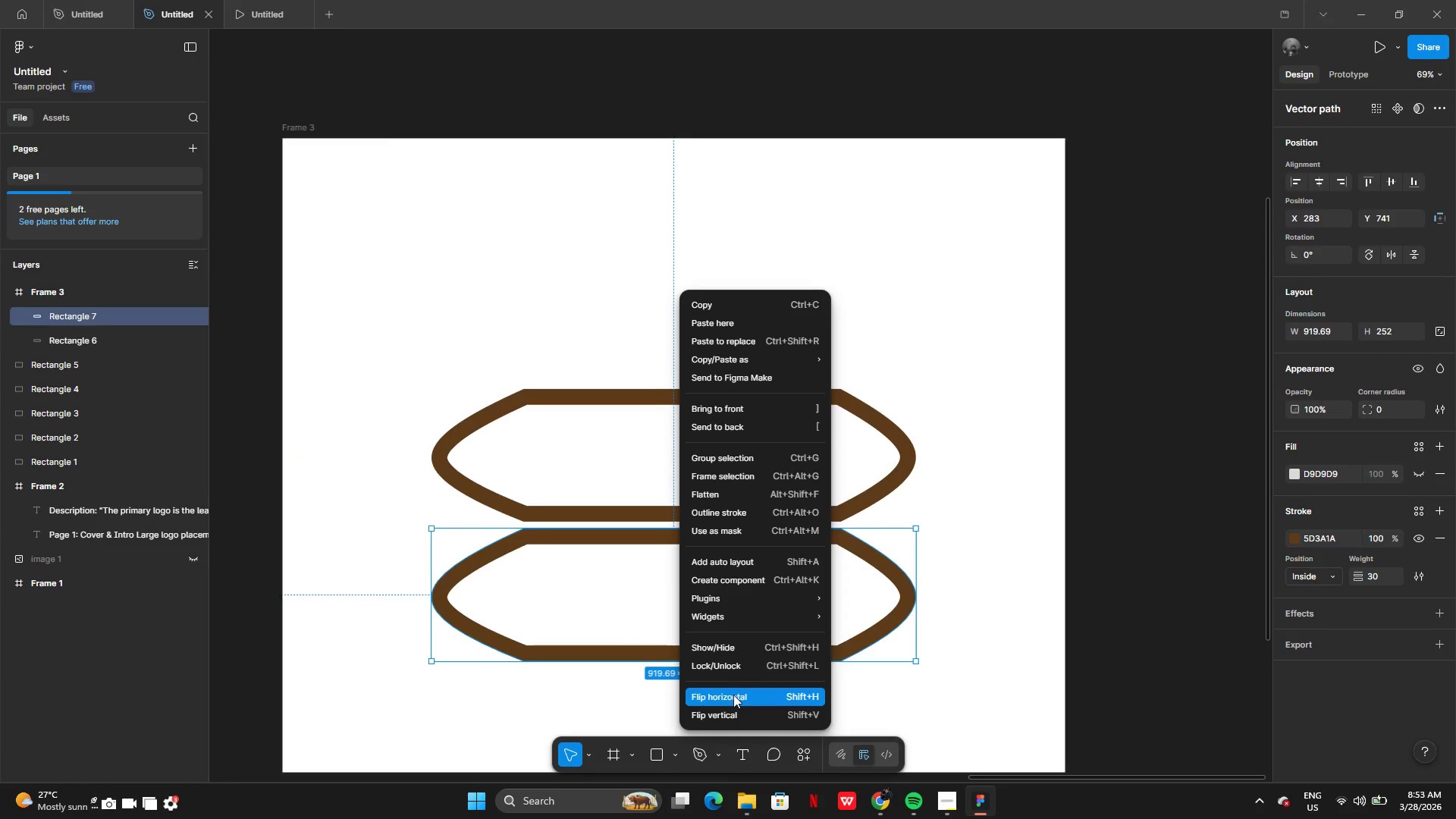 
left_click([733, 695])
 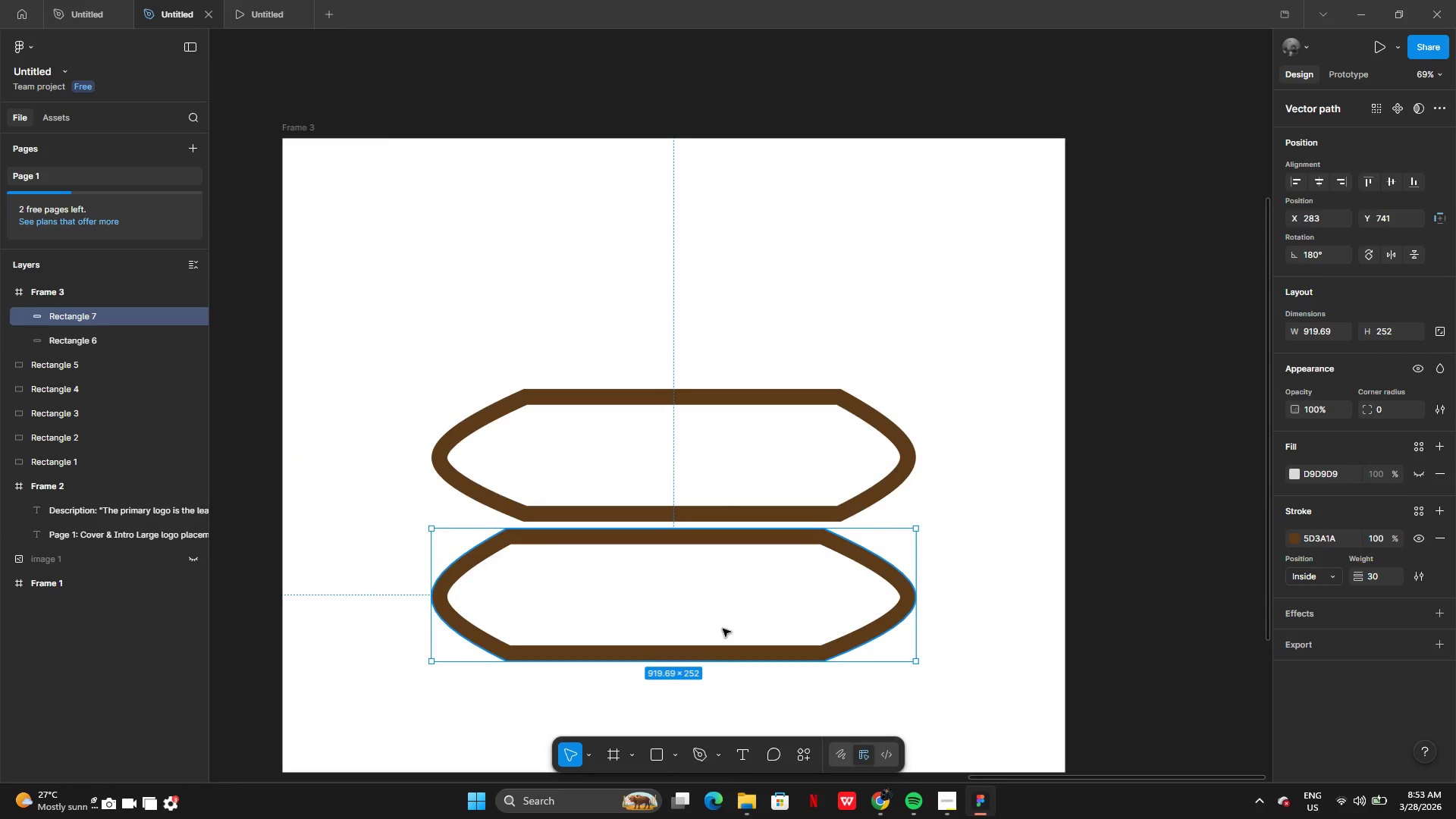 
left_click_drag(start_coordinate=[717, 617], to_coordinate=[714, 481])
 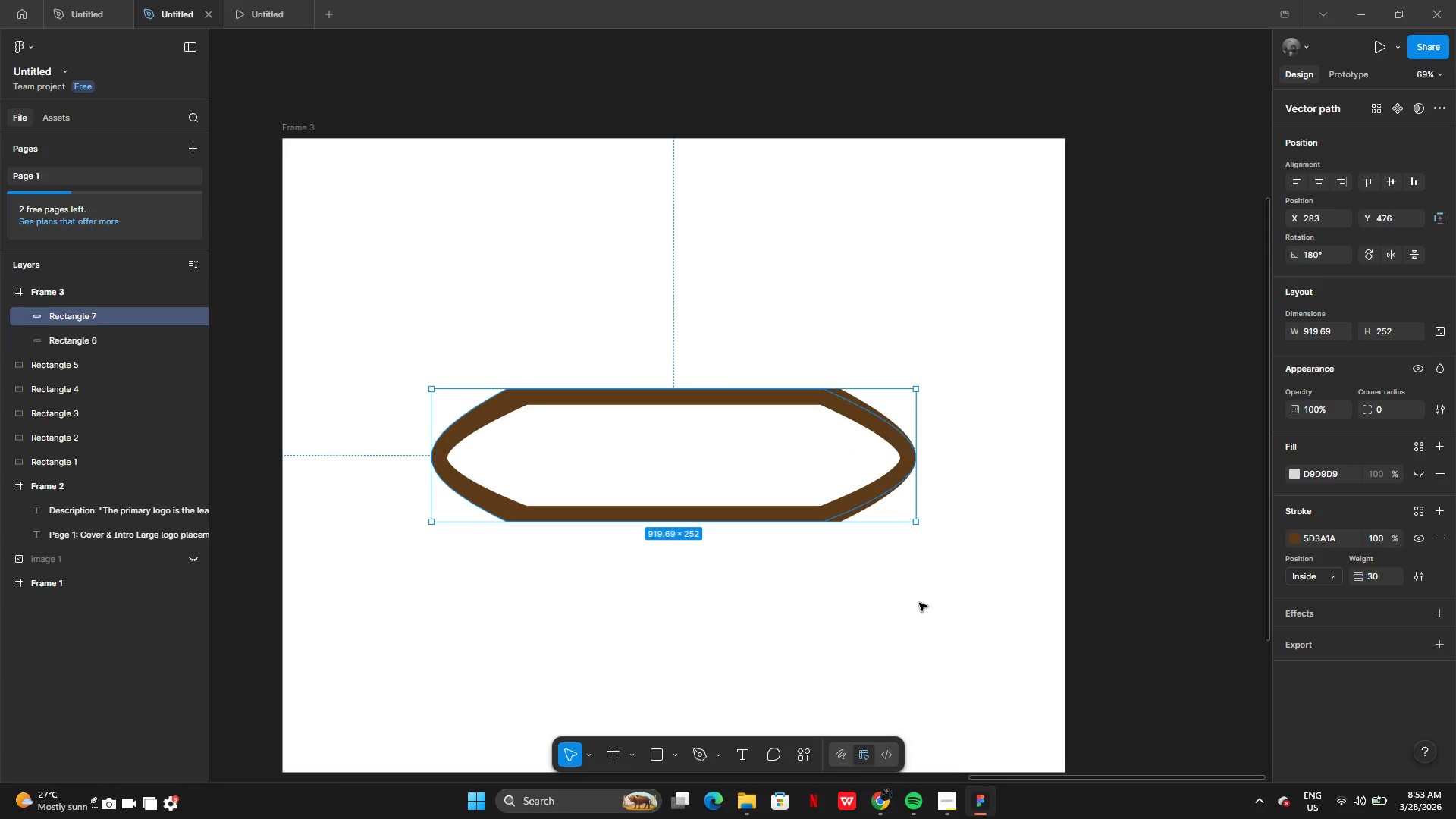 
left_click([915, 604])
 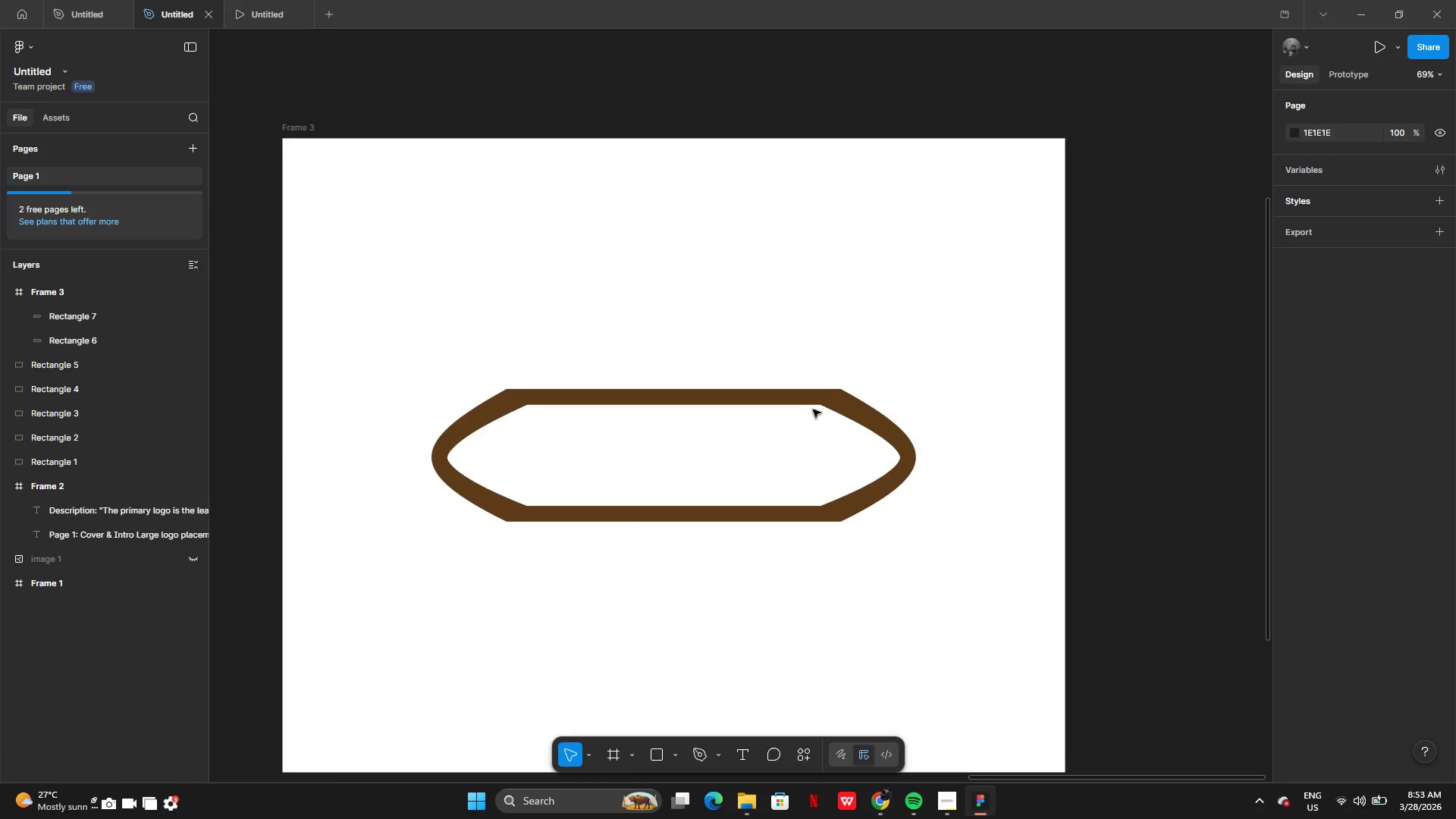 
left_click([821, 404])
 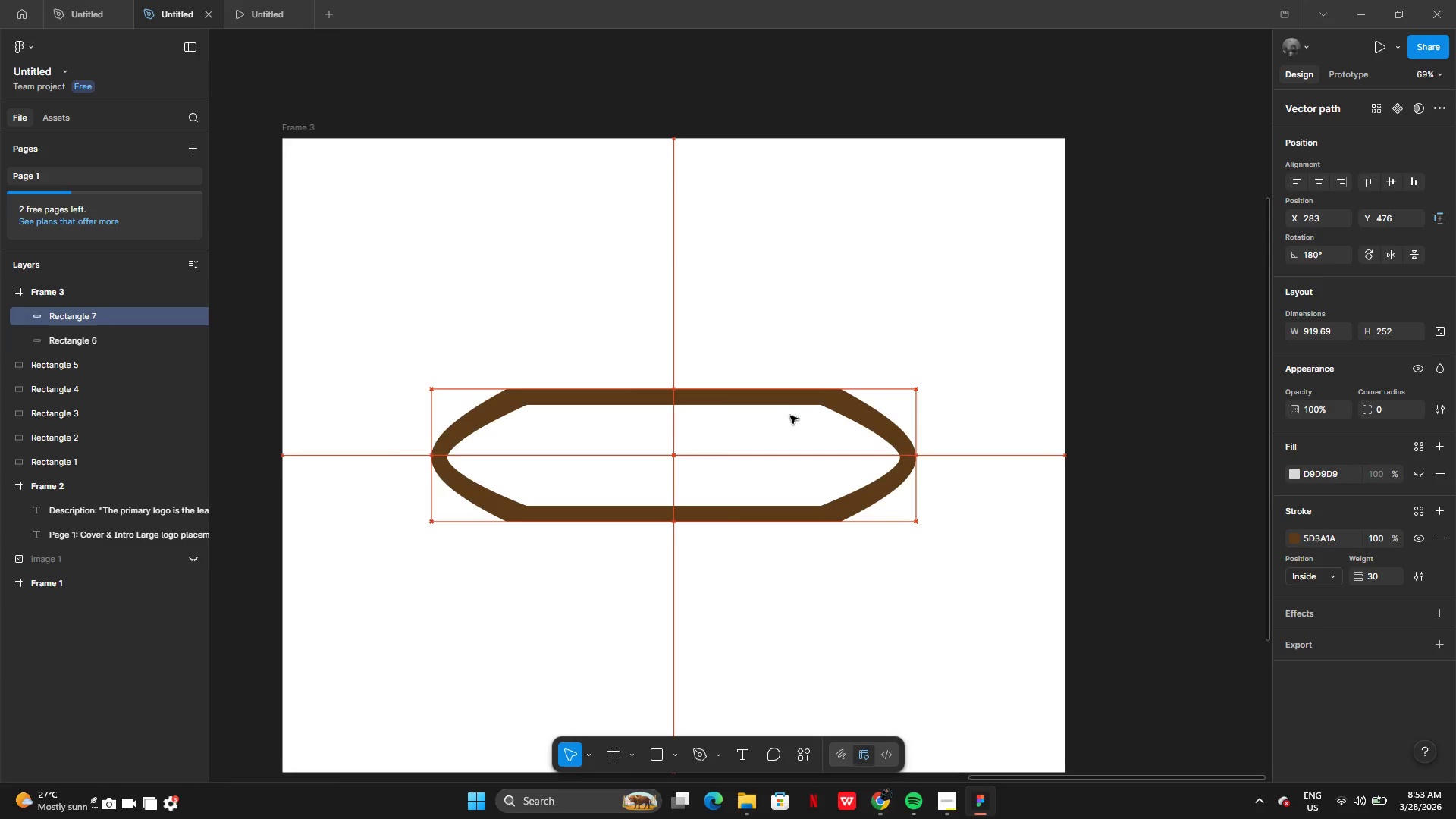 
wait(18.42)
 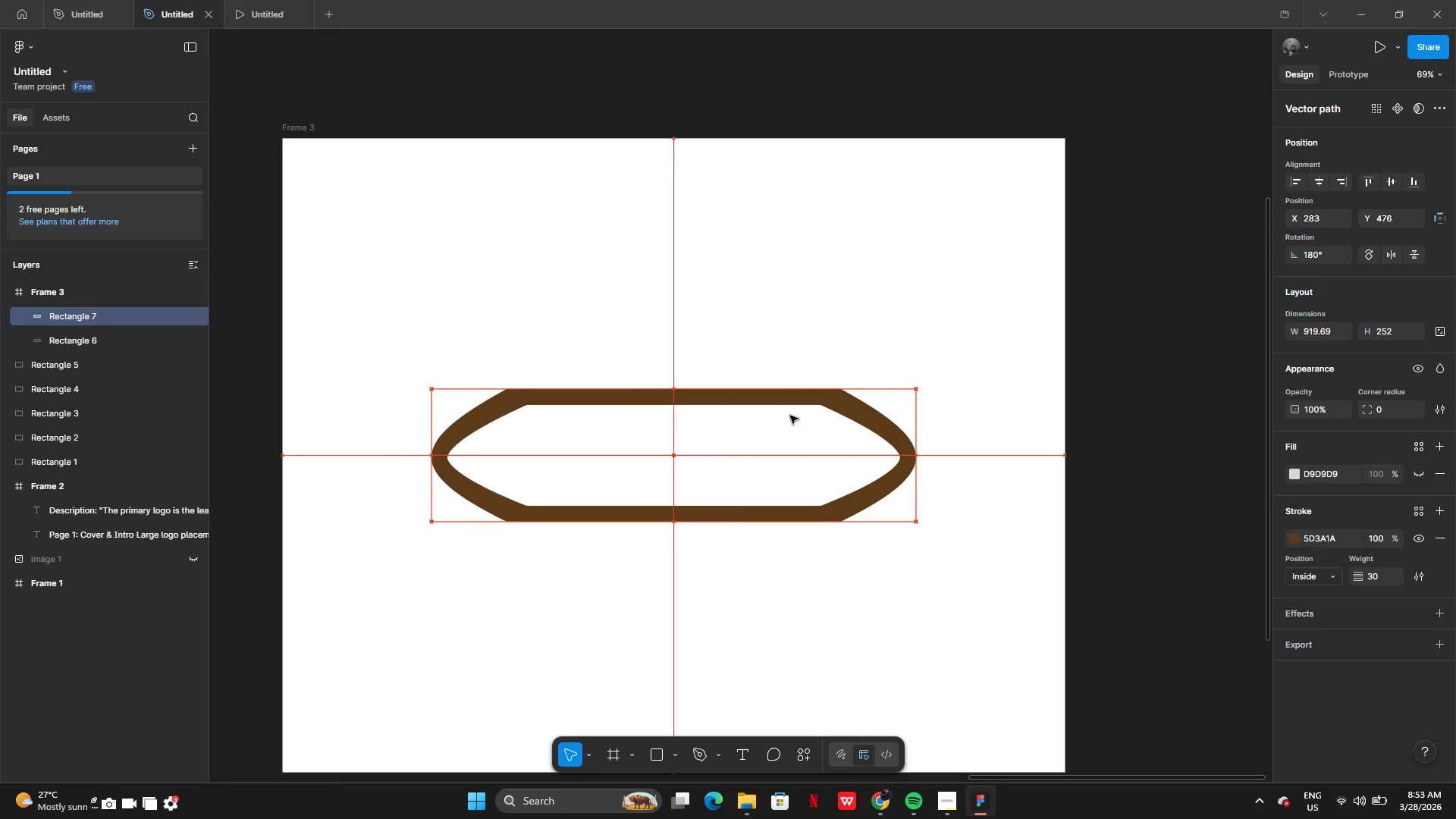 
left_click([916, 449])
 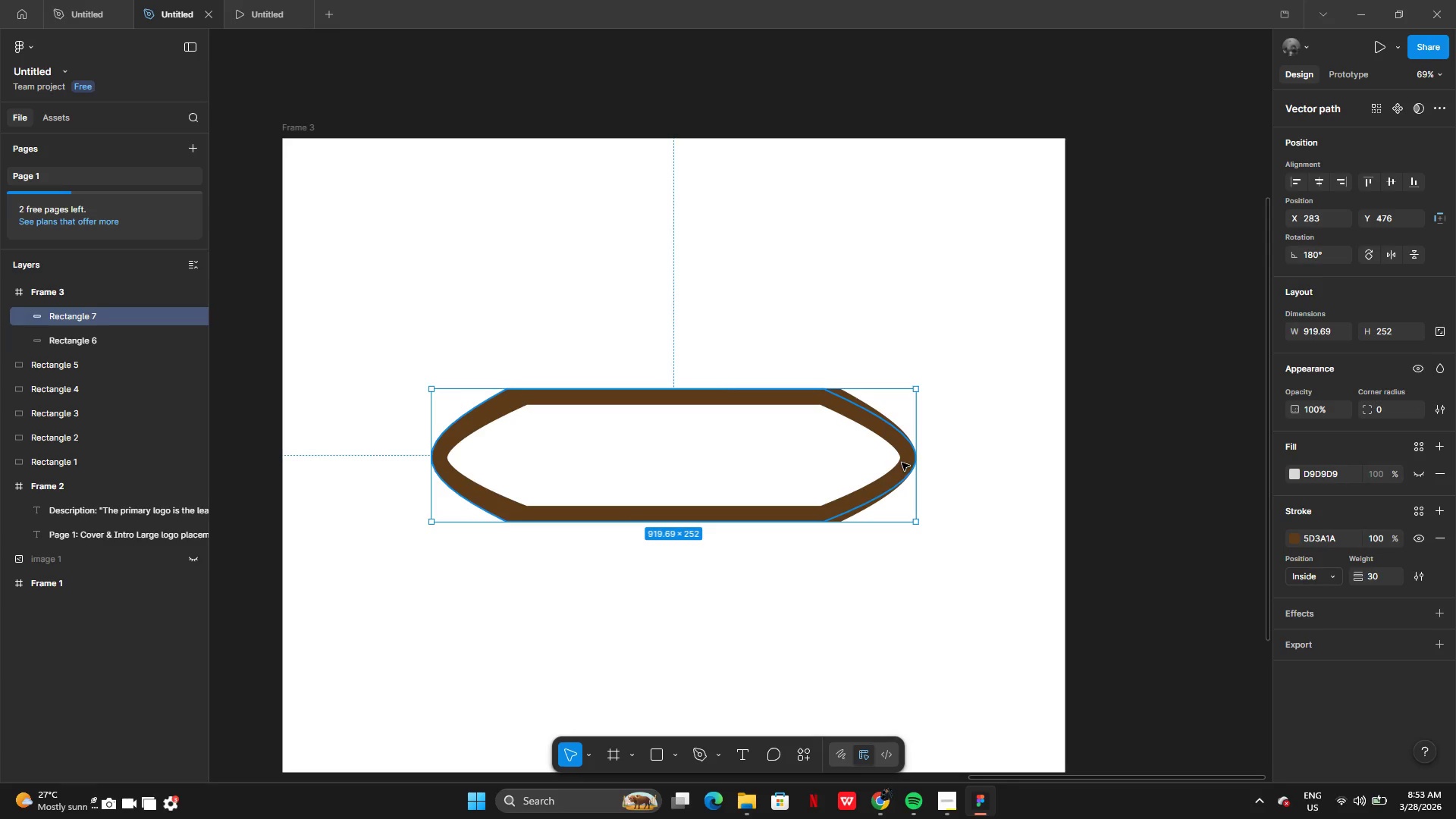 
left_click_drag(start_coordinate=[830, 459], to_coordinate=[855, 636])
 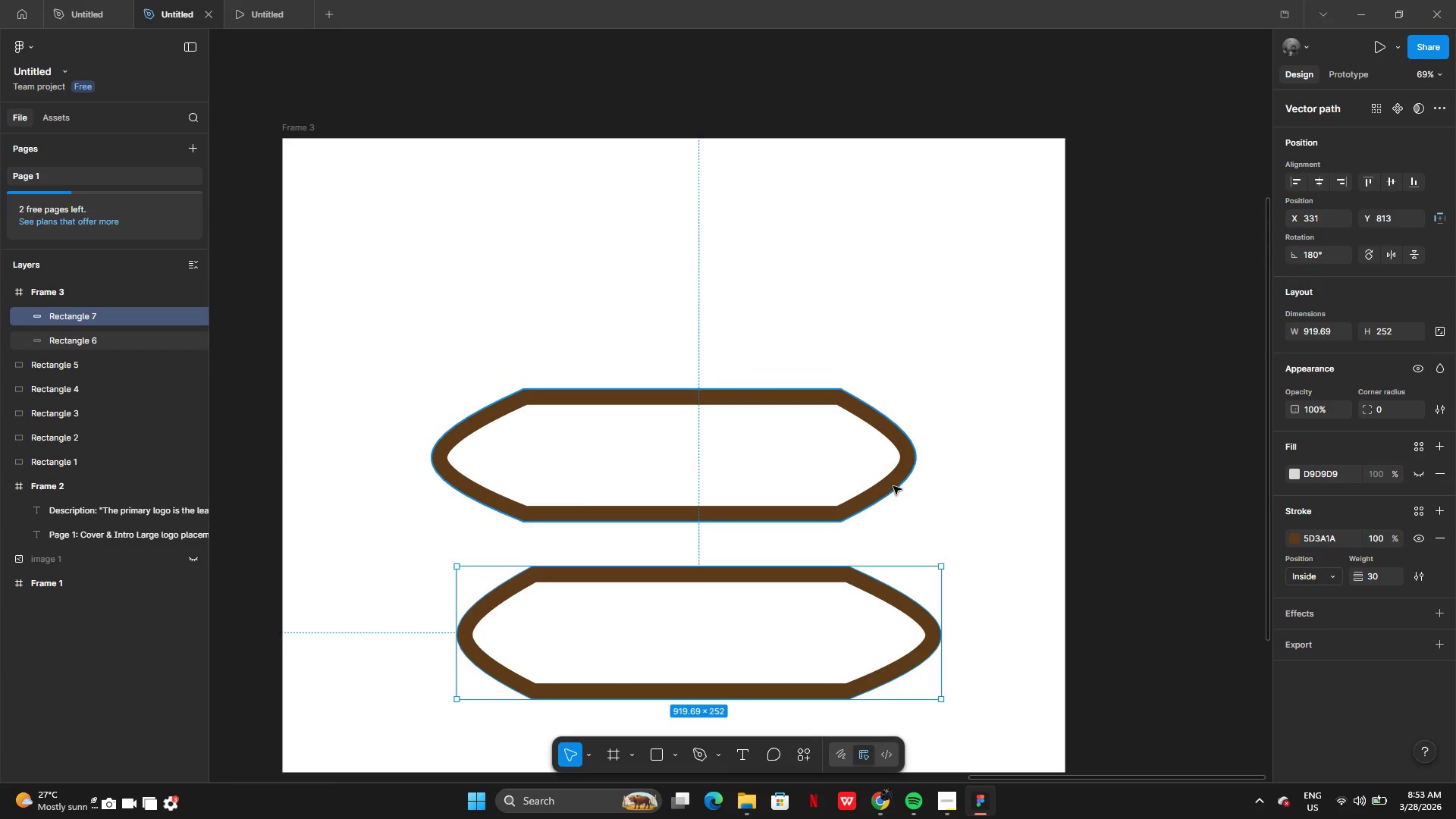 
double_click([893, 486])
 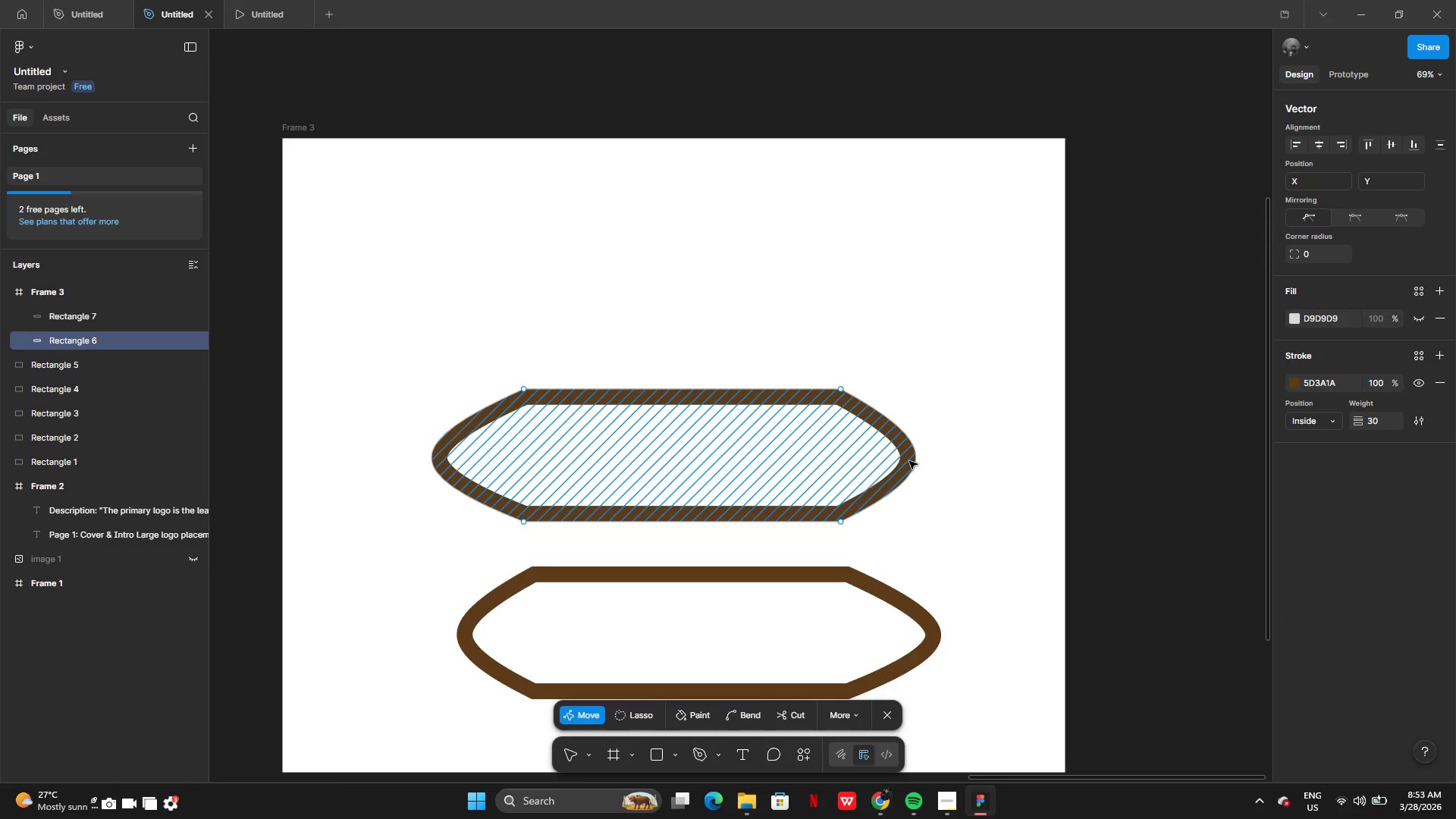 
left_click_drag(start_coordinate=[913, 460], to_coordinate=[930, 460])
 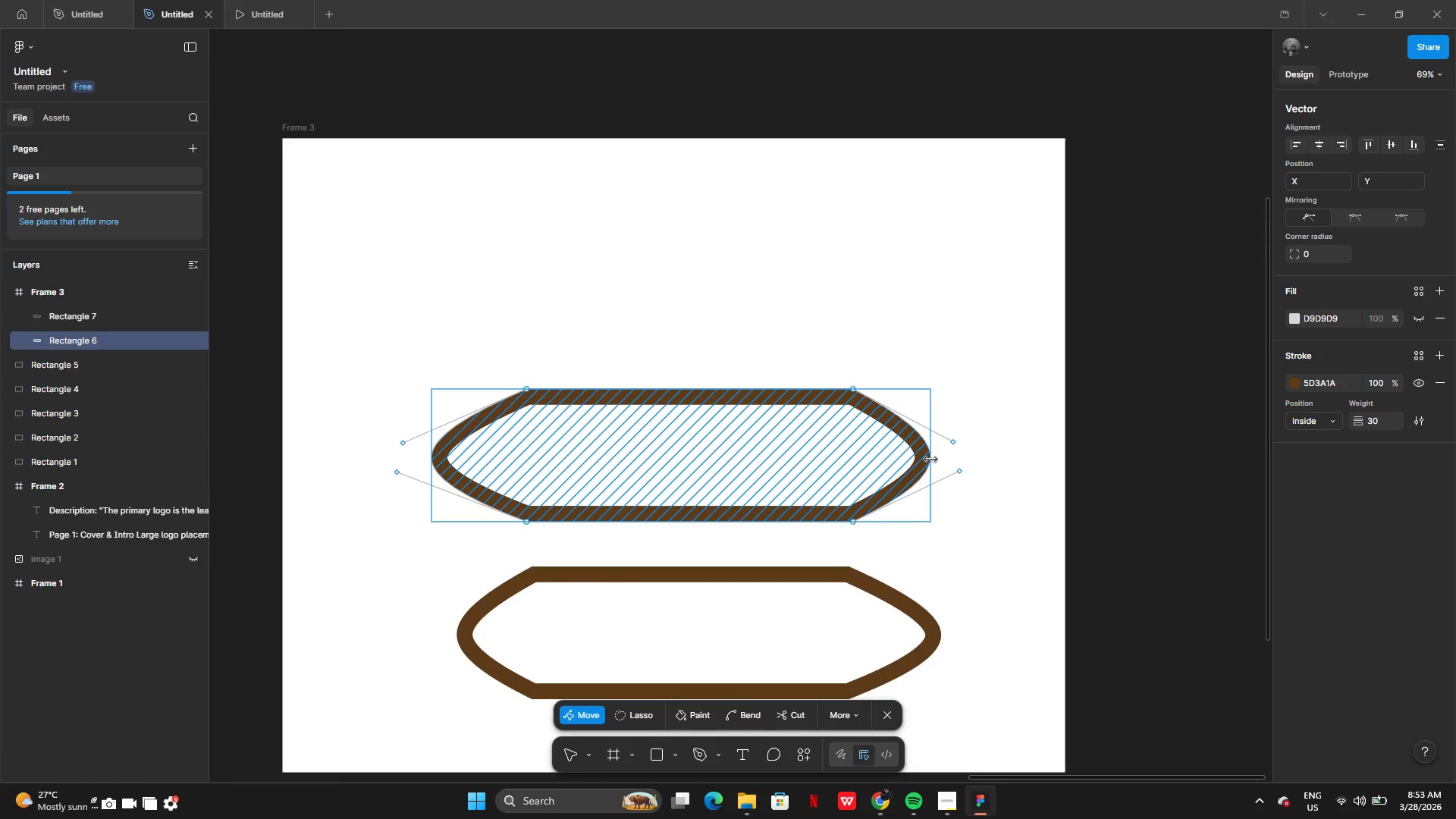 
key(Control+Z)
 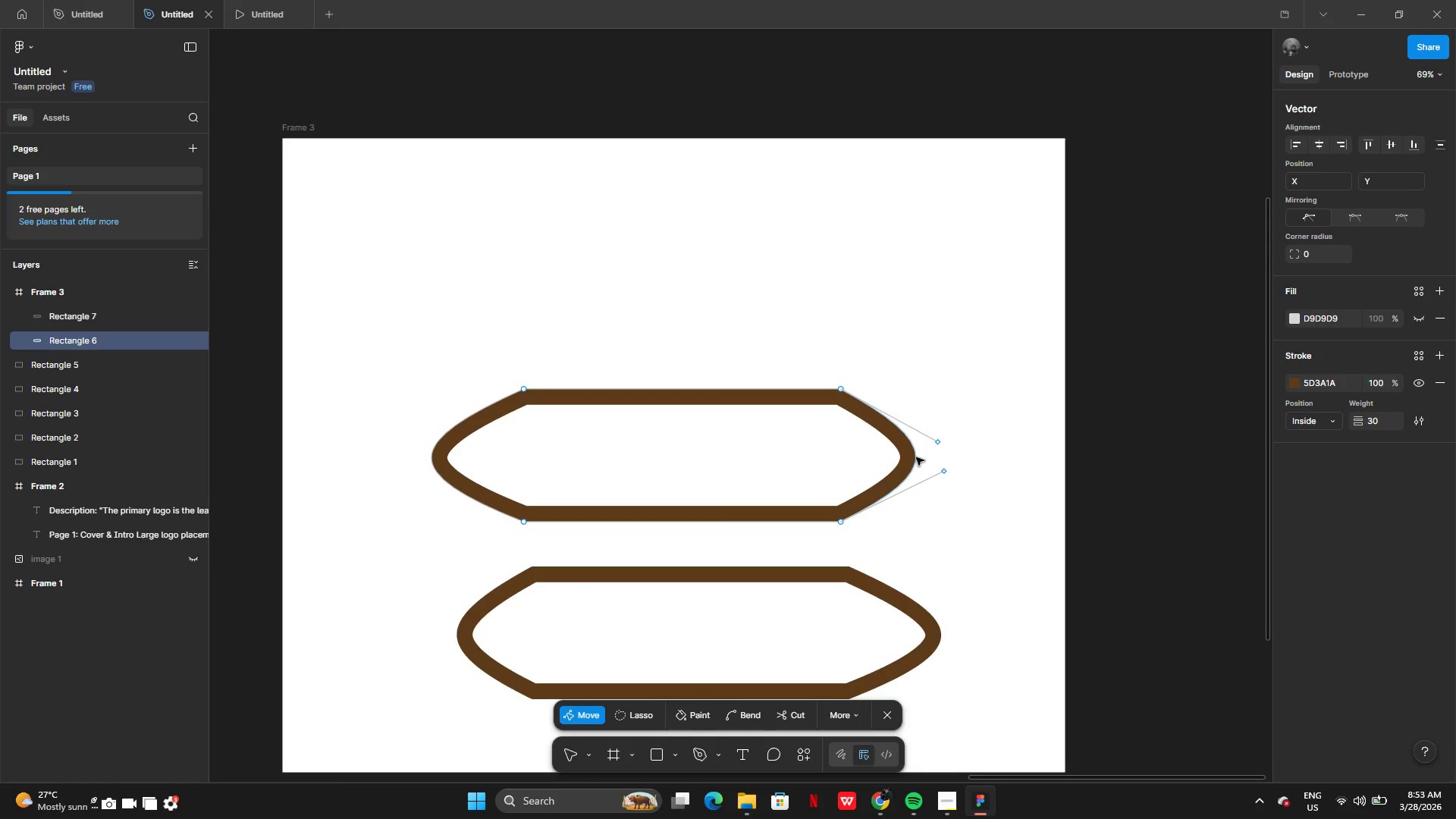 
left_click([916, 457])
 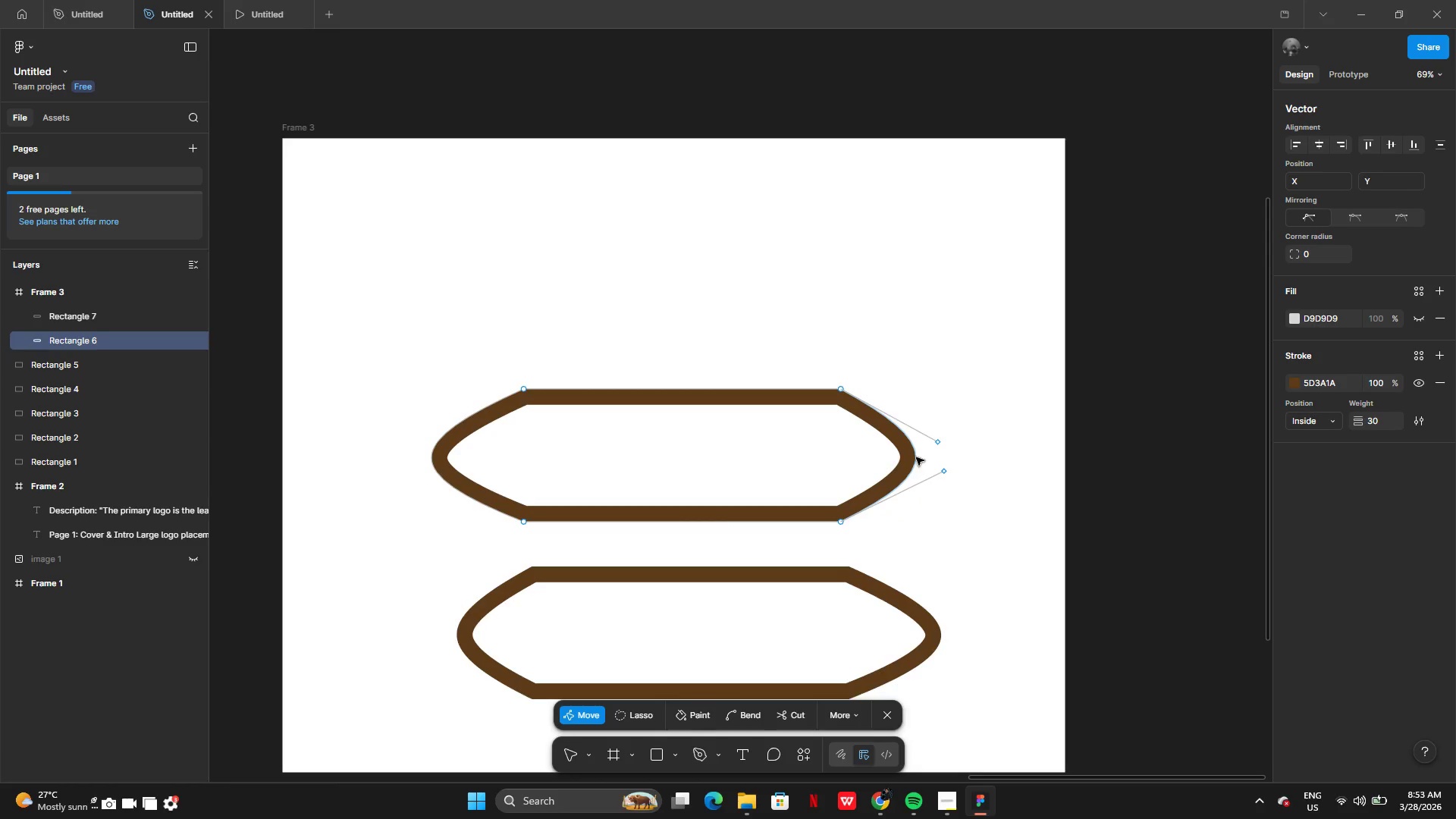 
left_click_drag(start_coordinate=[916, 457], to_coordinate=[951, 456])
 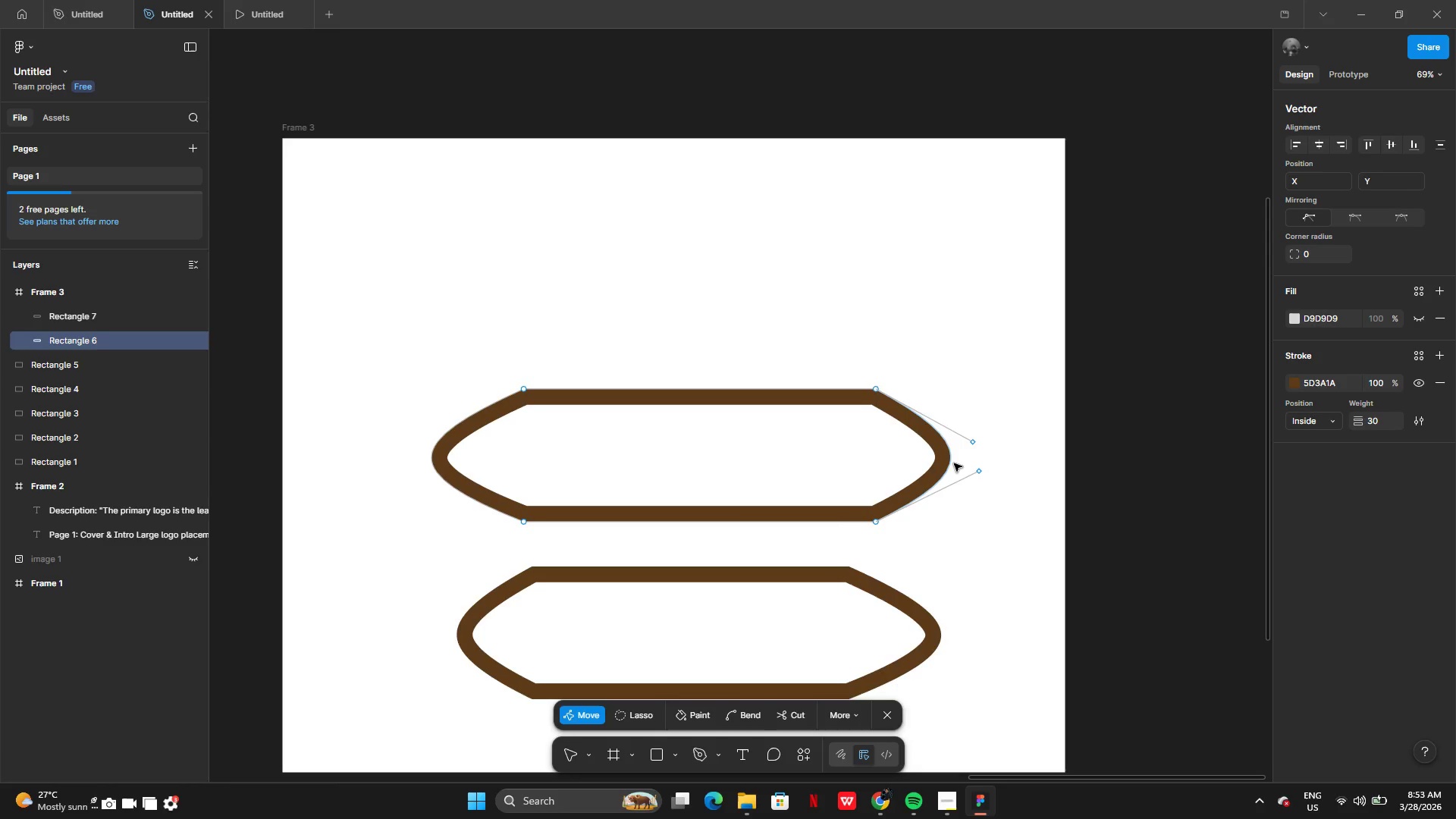 
key(Control+Z)
 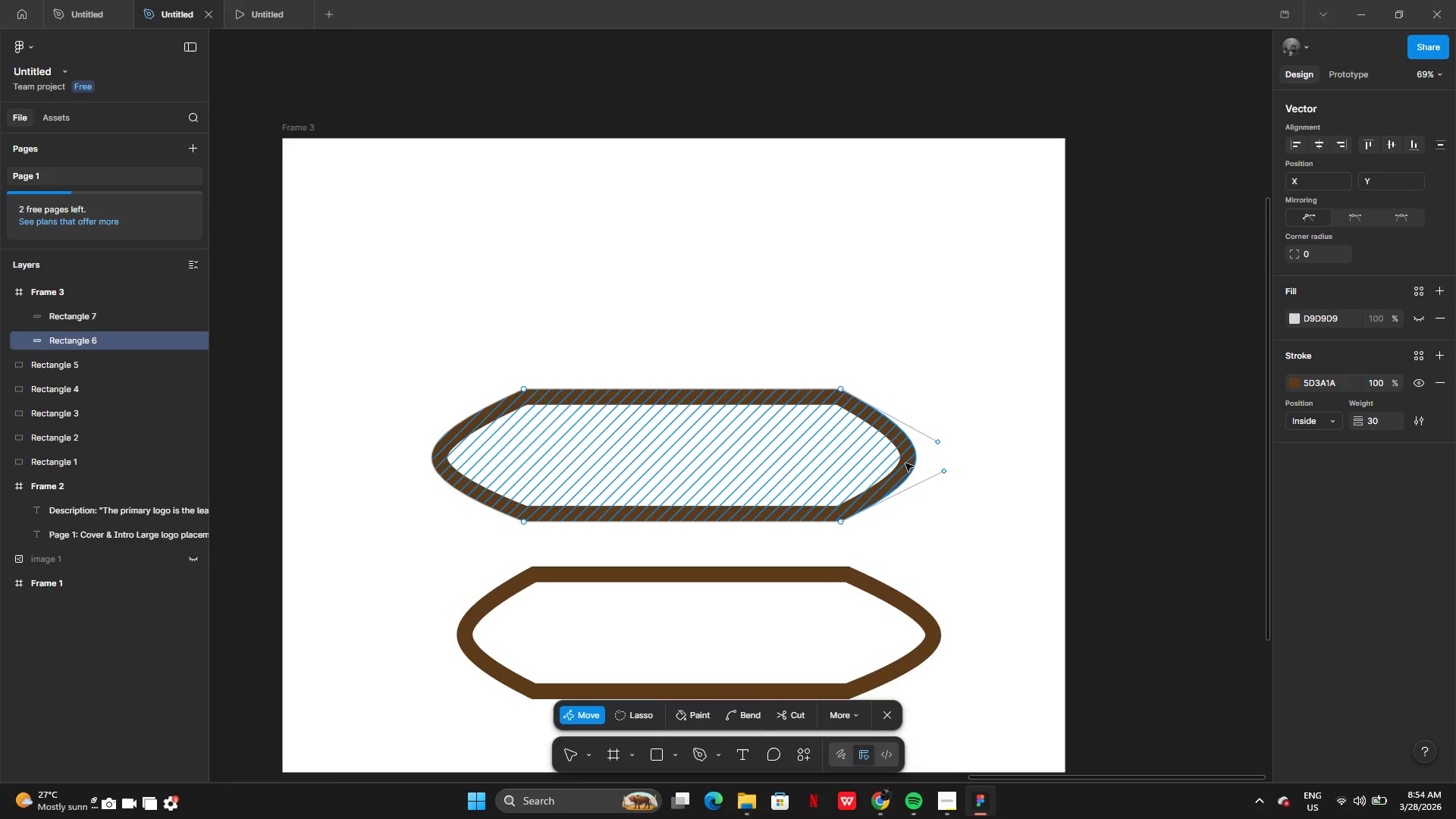 
left_click([905, 463])
 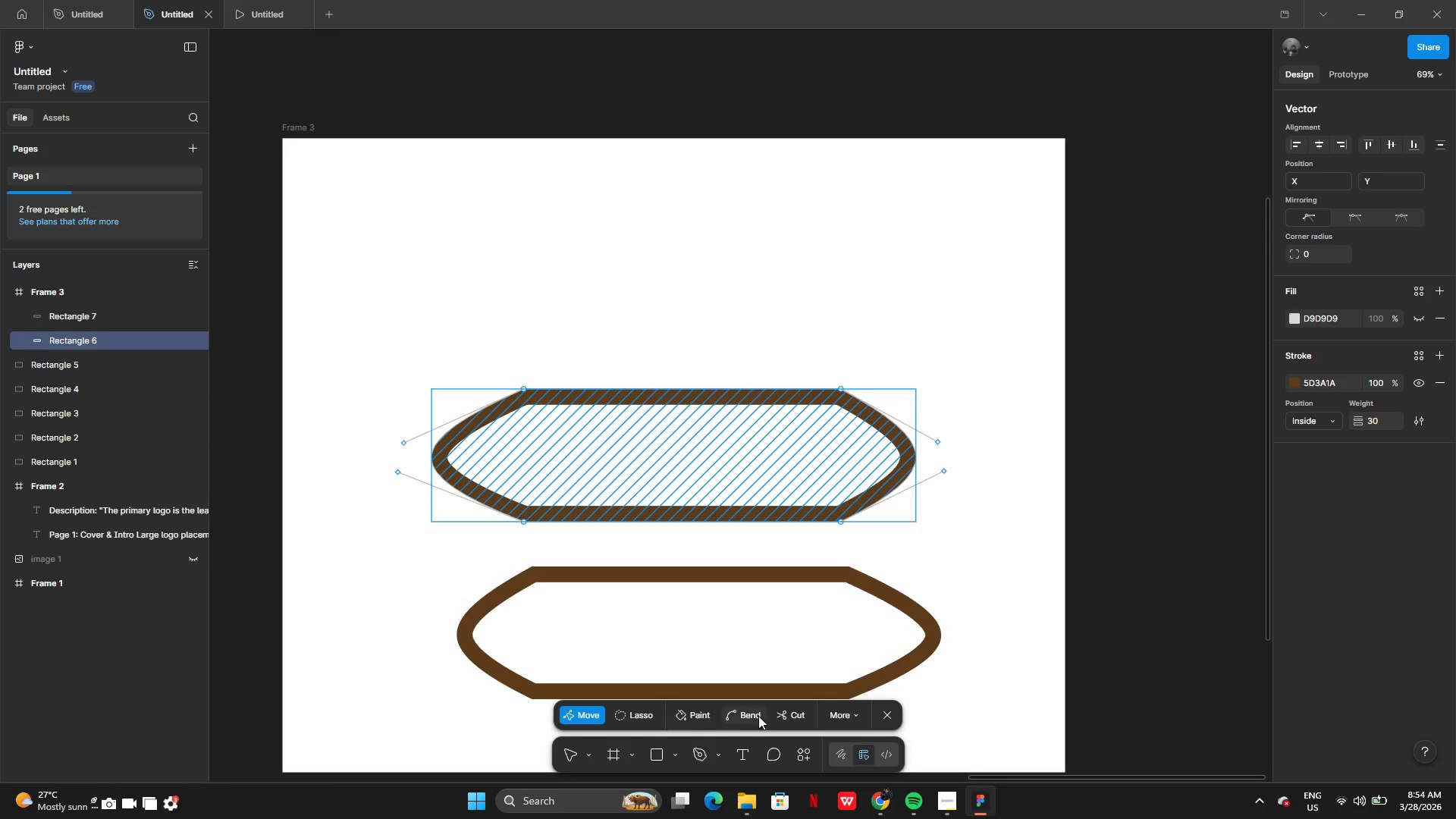 
left_click([730, 720])
 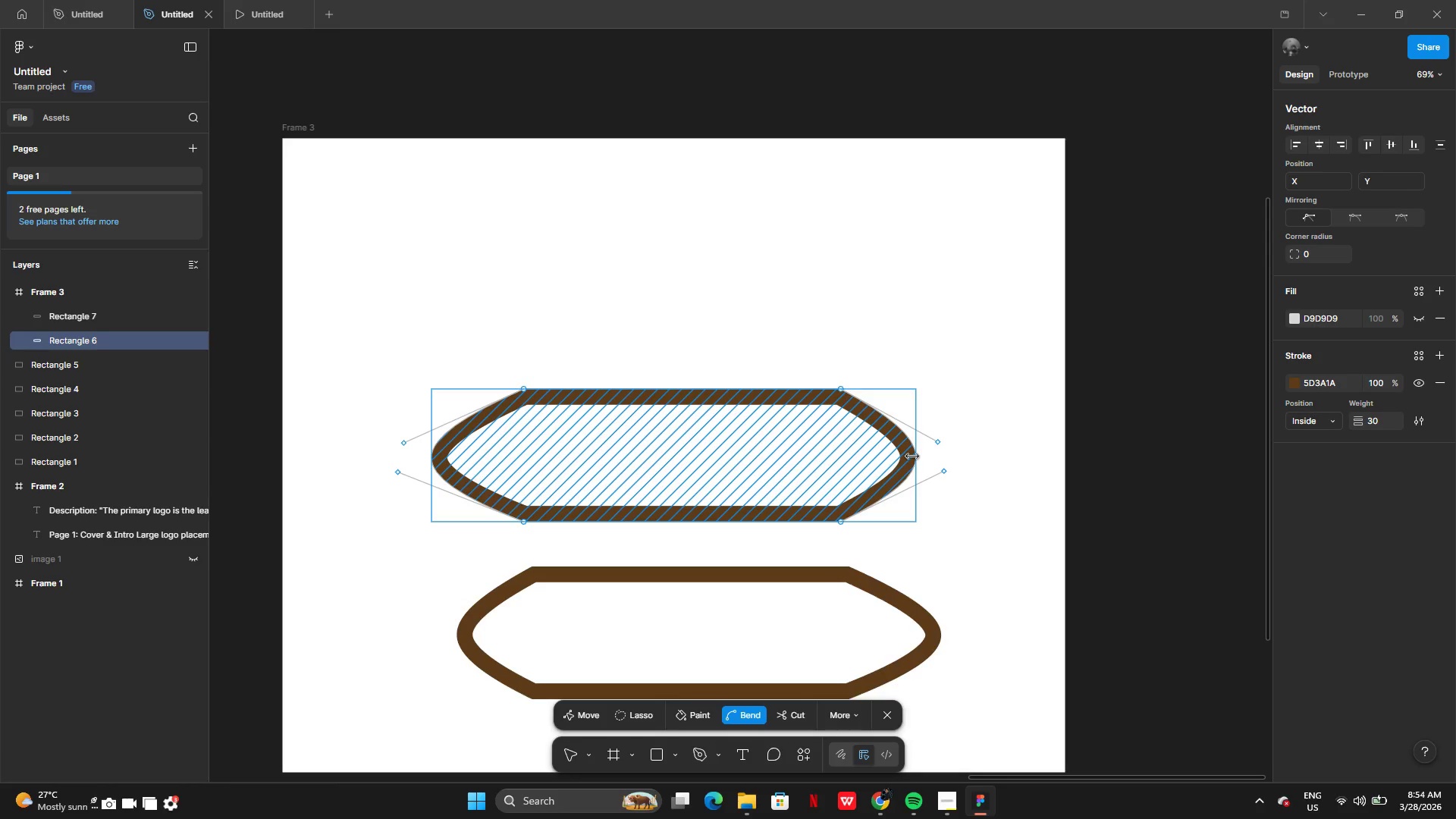 
left_click_drag(start_coordinate=[913, 457], to_coordinate=[930, 457])
 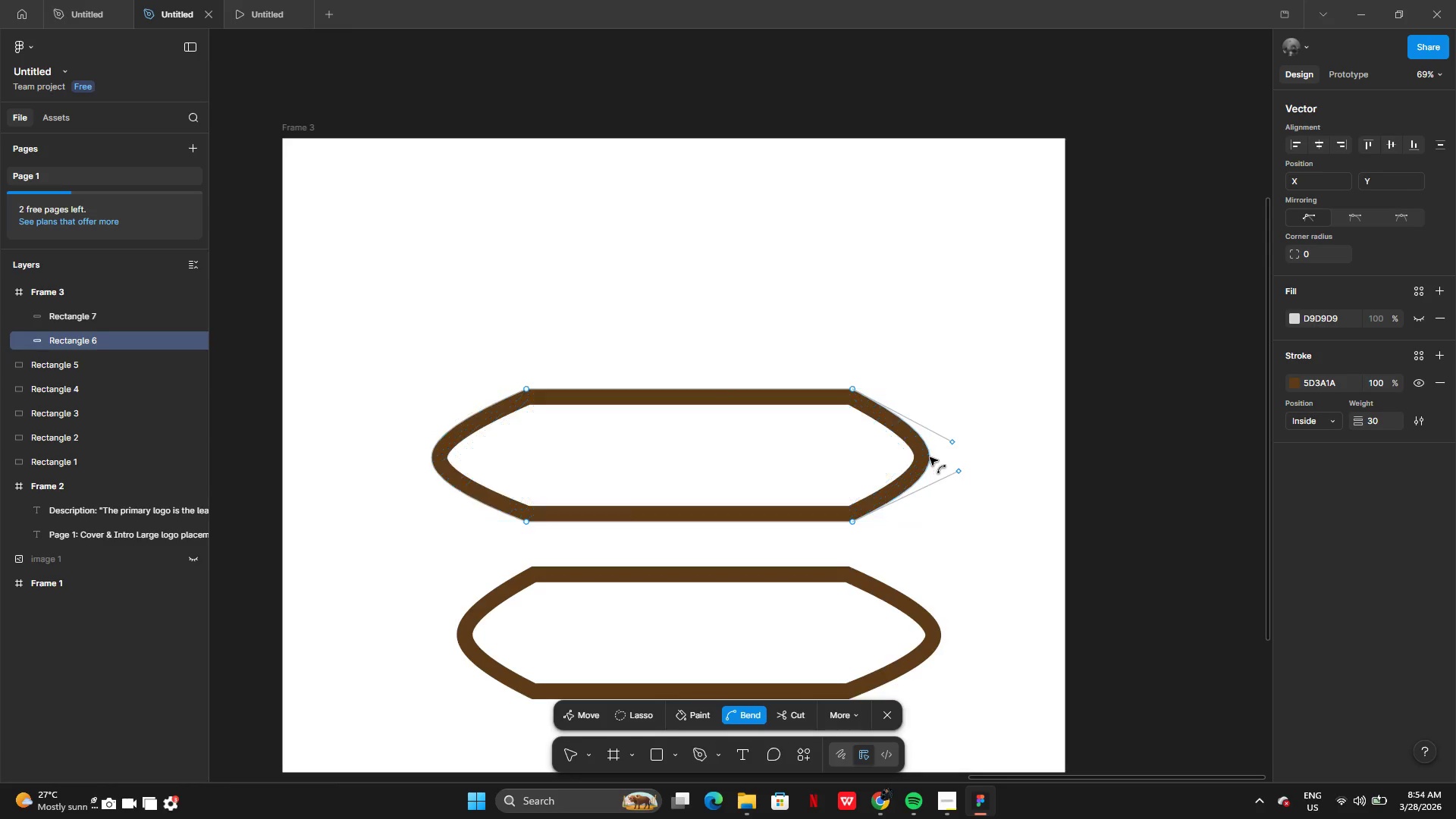 
left_click_drag(start_coordinate=[930, 457], to_coordinate=[950, 459])
 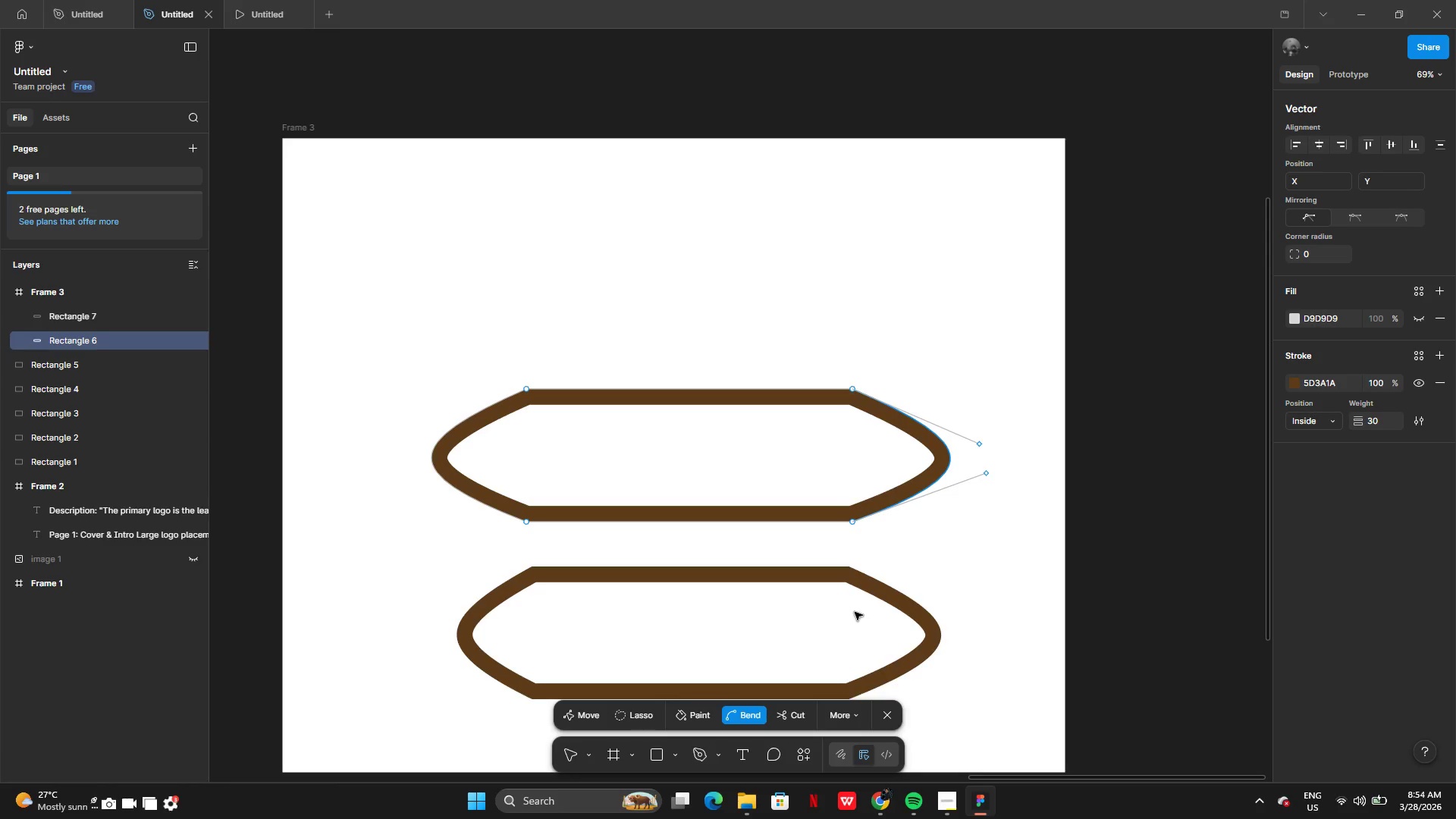 
left_click([854, 613])
 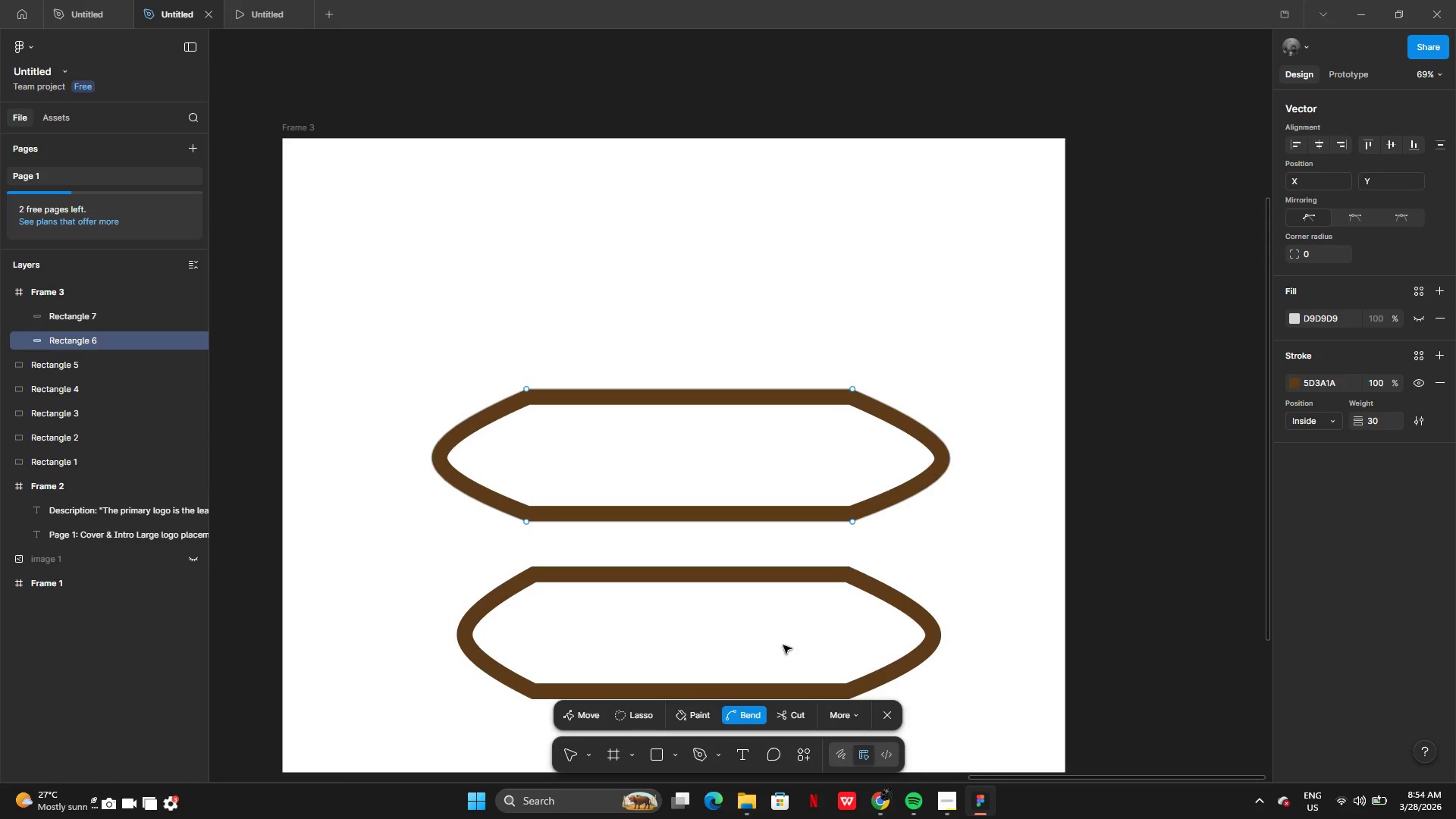 
double_click([927, 563])
 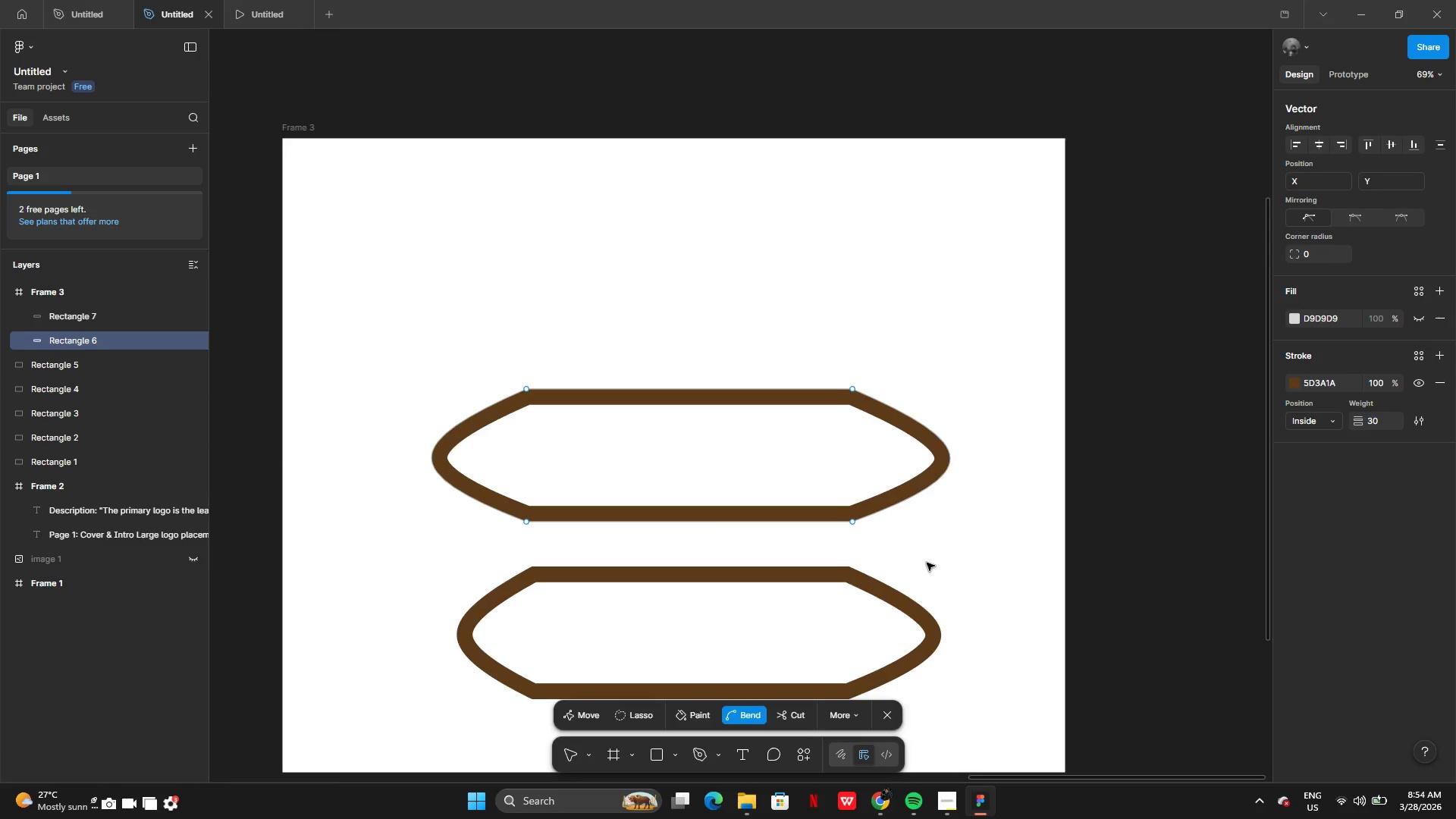 
triple_click([927, 563])
 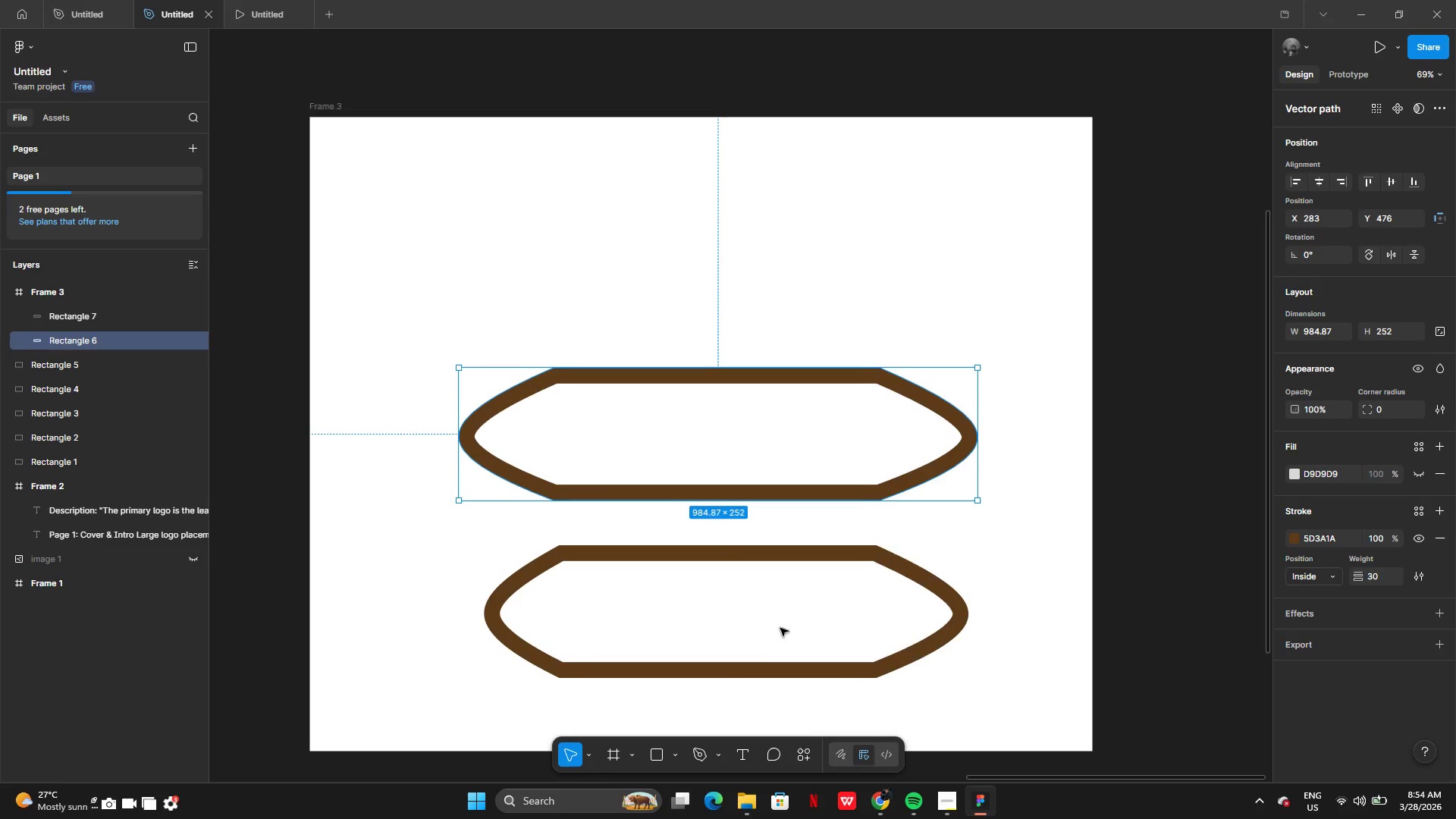 
left_click_drag(start_coordinate=[780, 628], to_coordinate=[770, 487])
 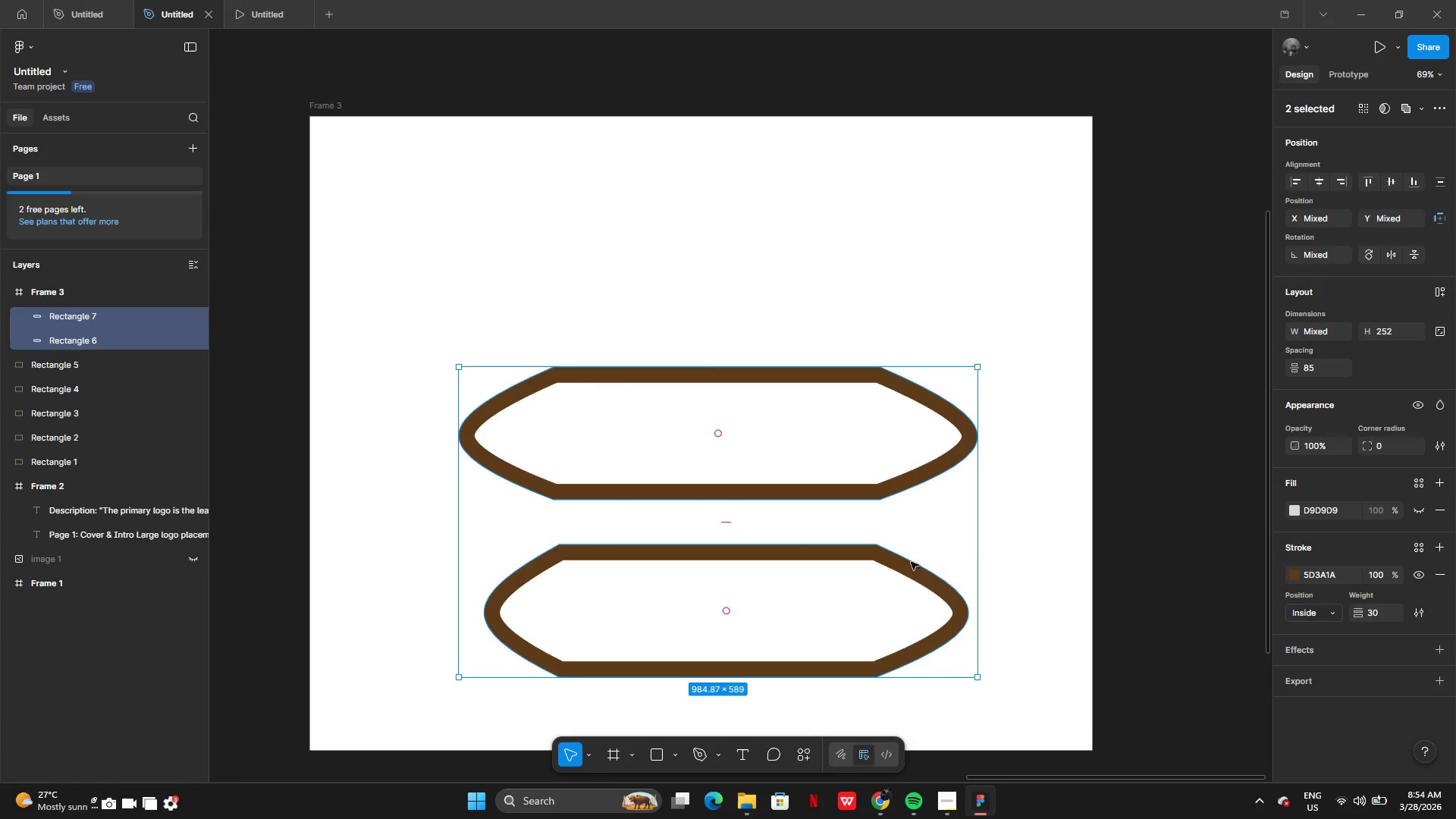 
double_click([868, 585])
 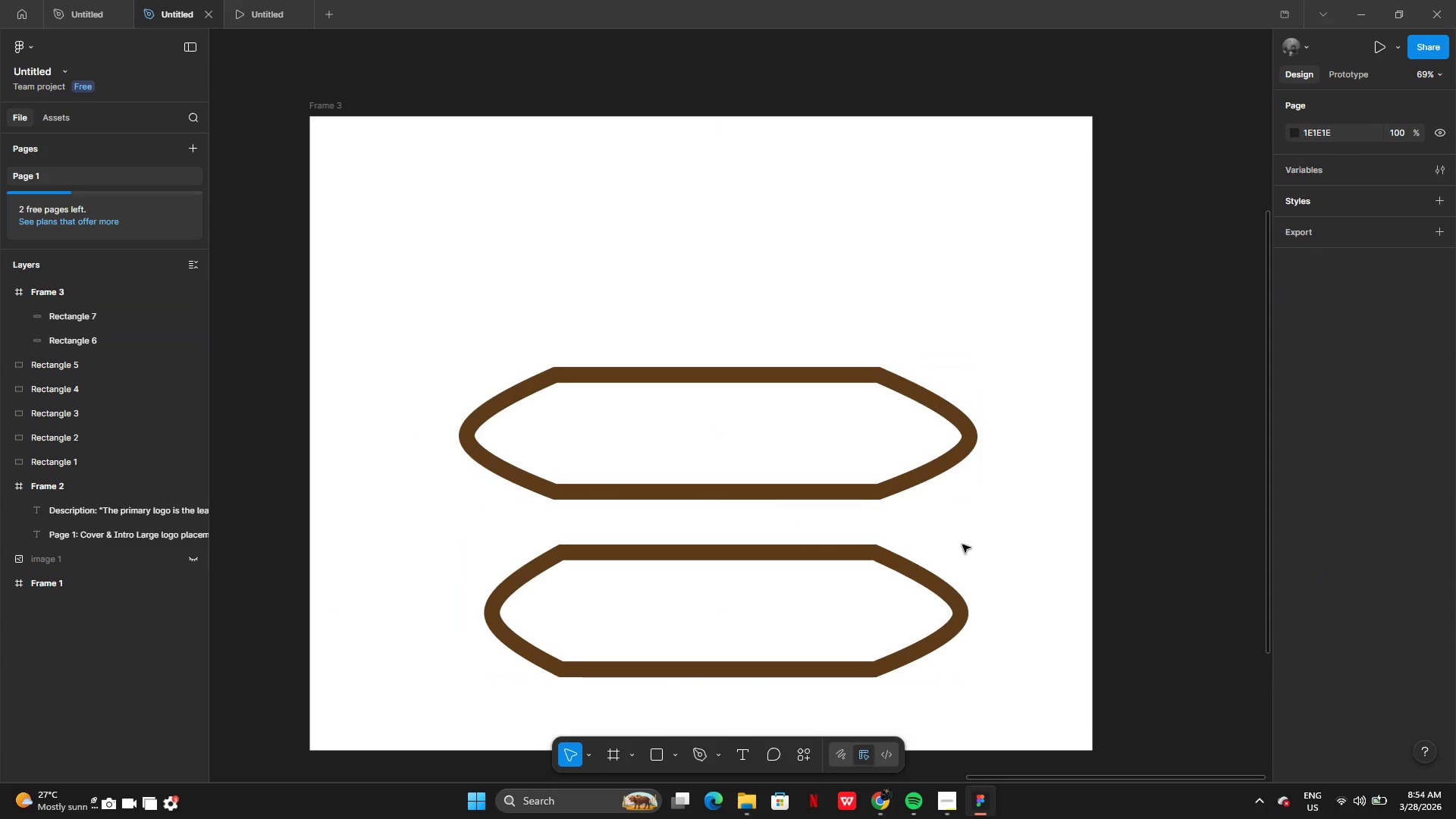 
triple_click([962, 544])
 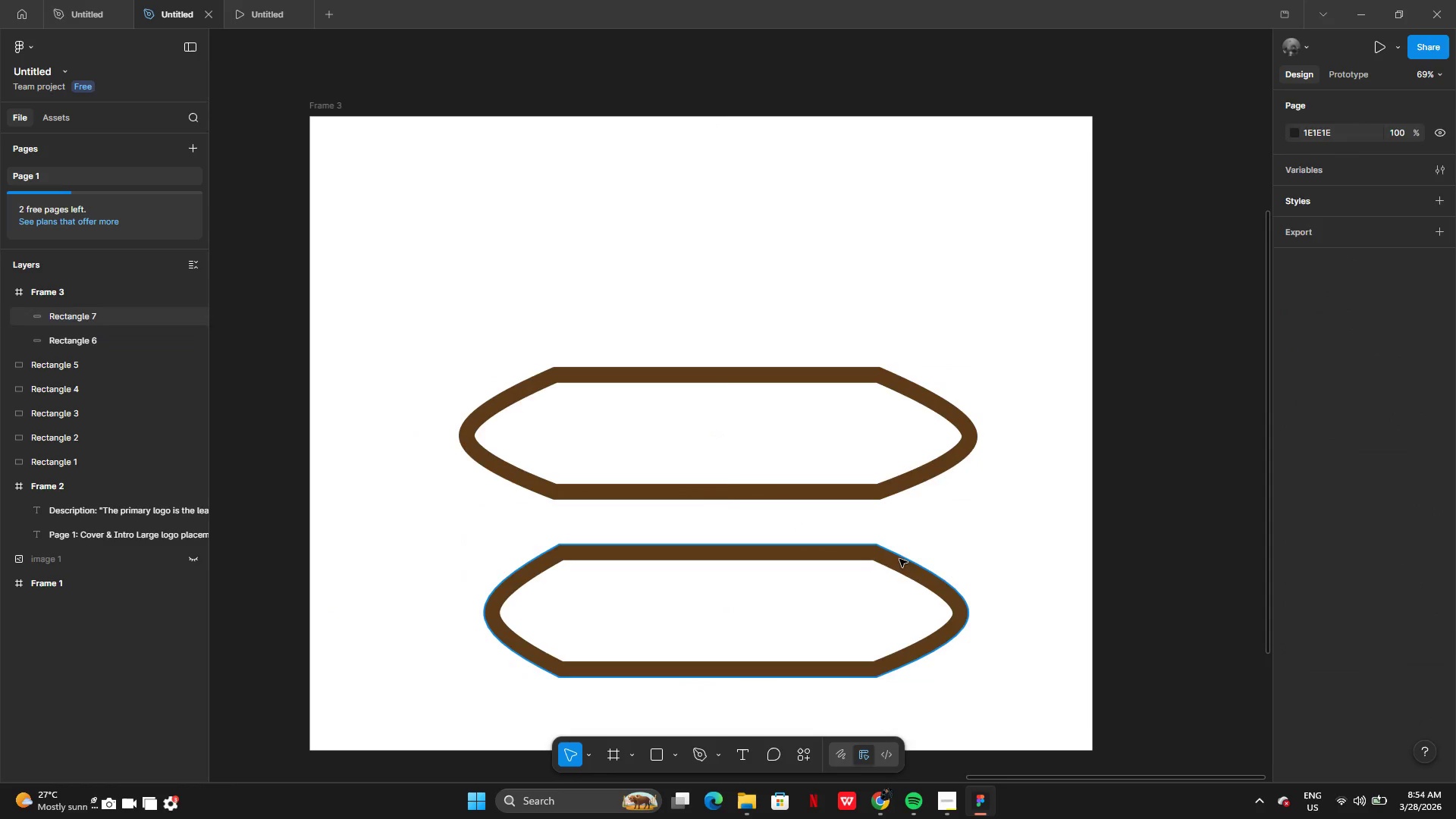 
triple_click([899, 559])
 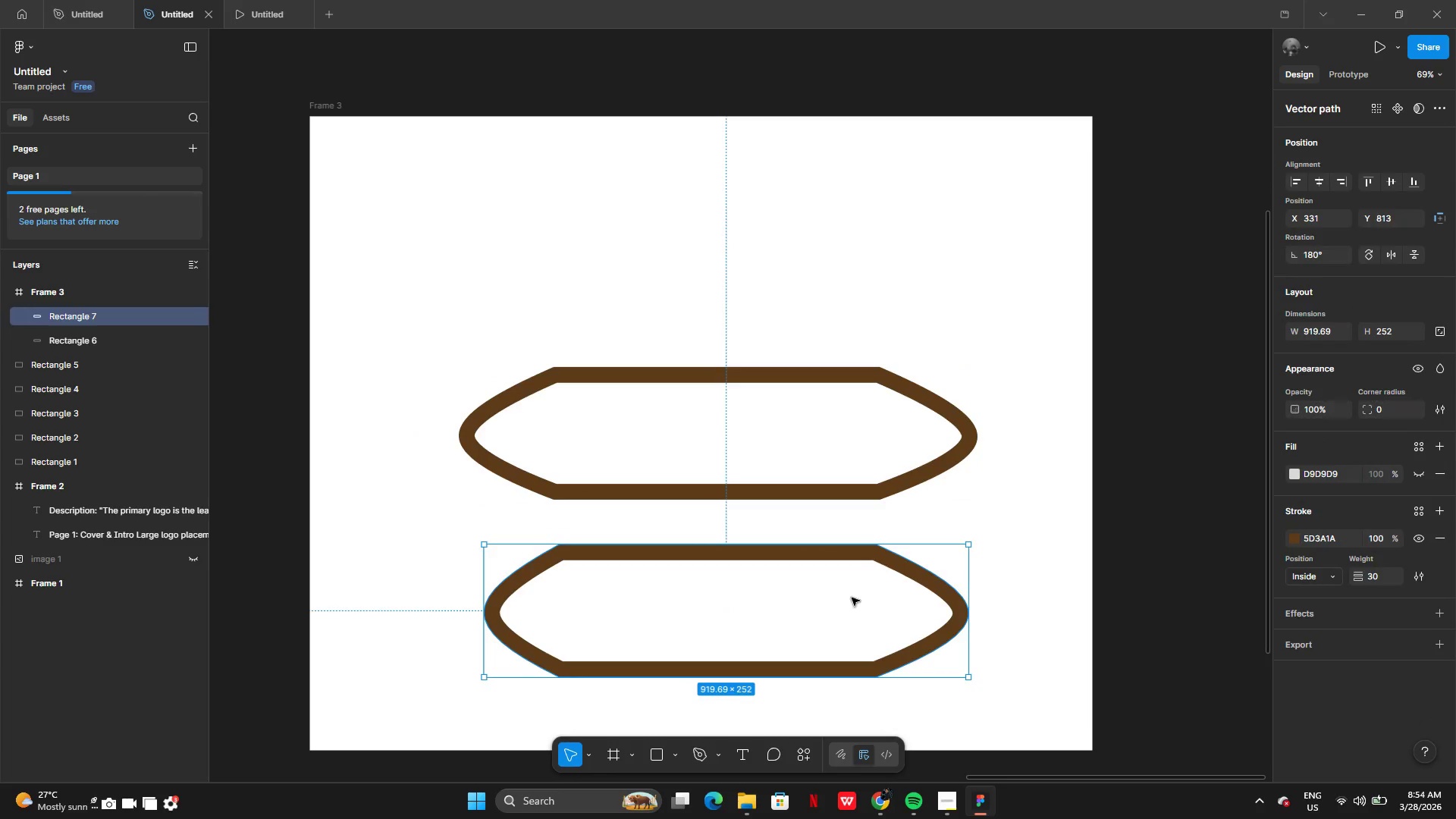 
left_click_drag(start_coordinate=[852, 598], to_coordinate=[883, 616])
 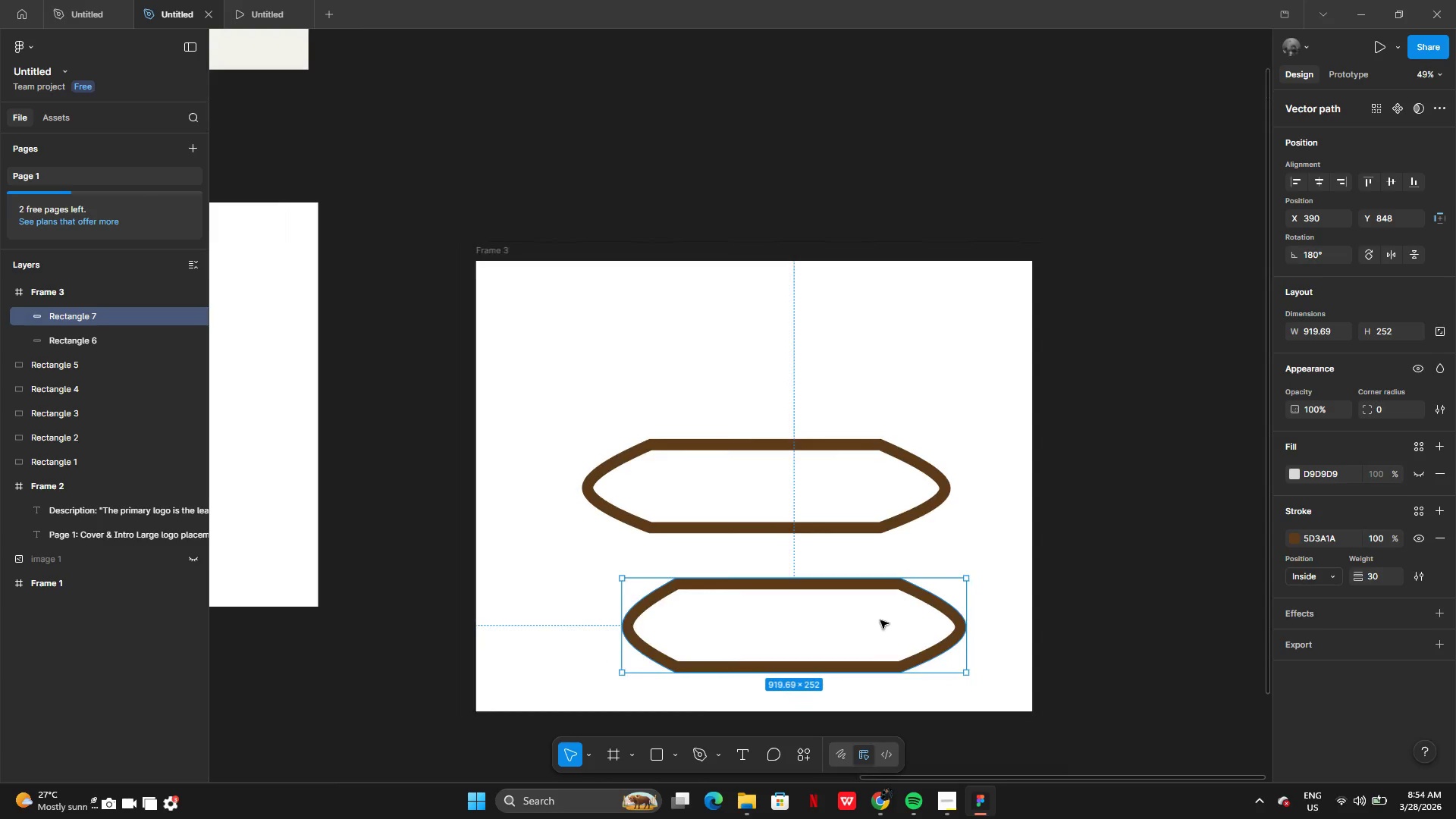 
key(Backspace)
 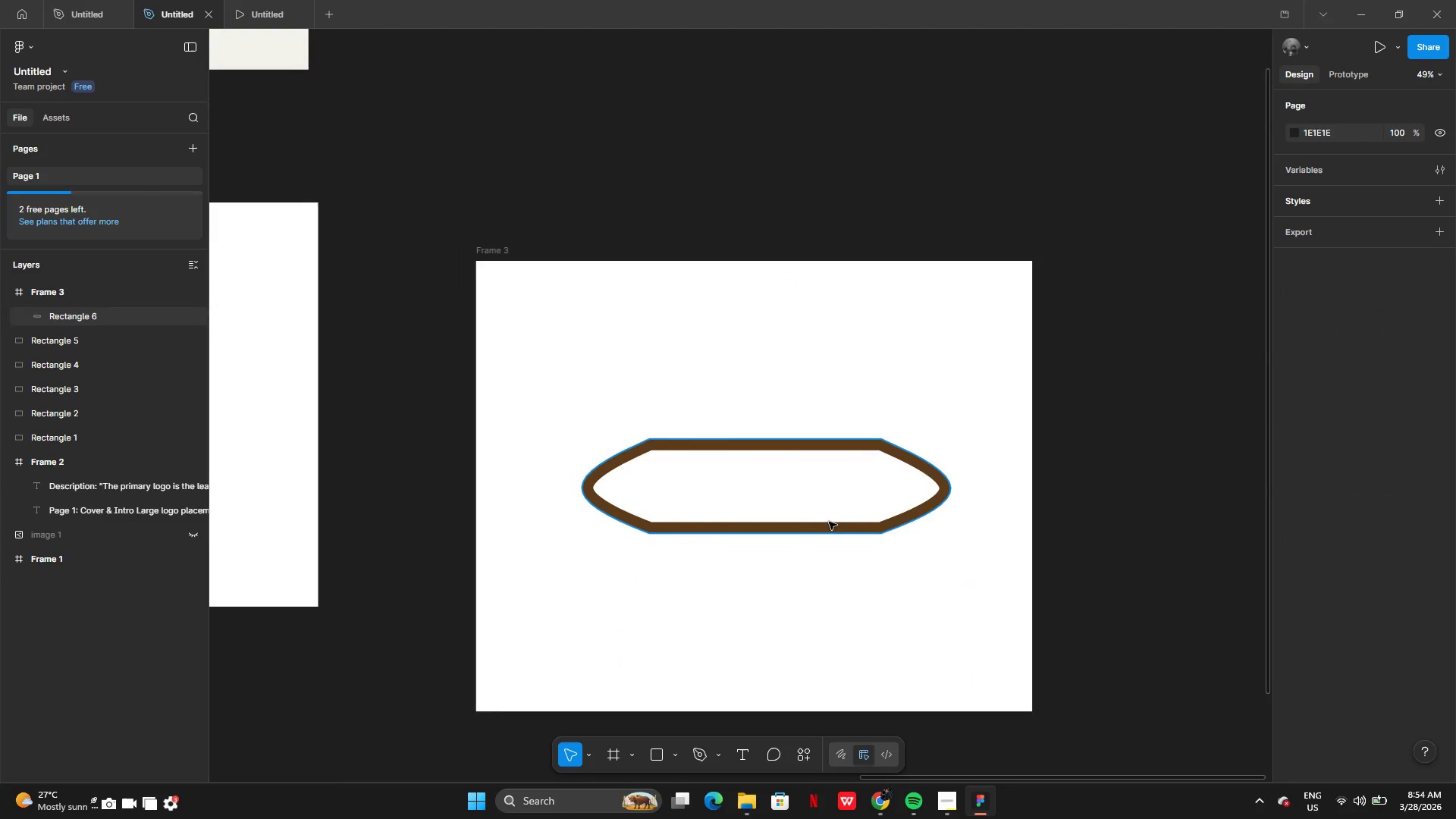 
left_click([828, 524])
 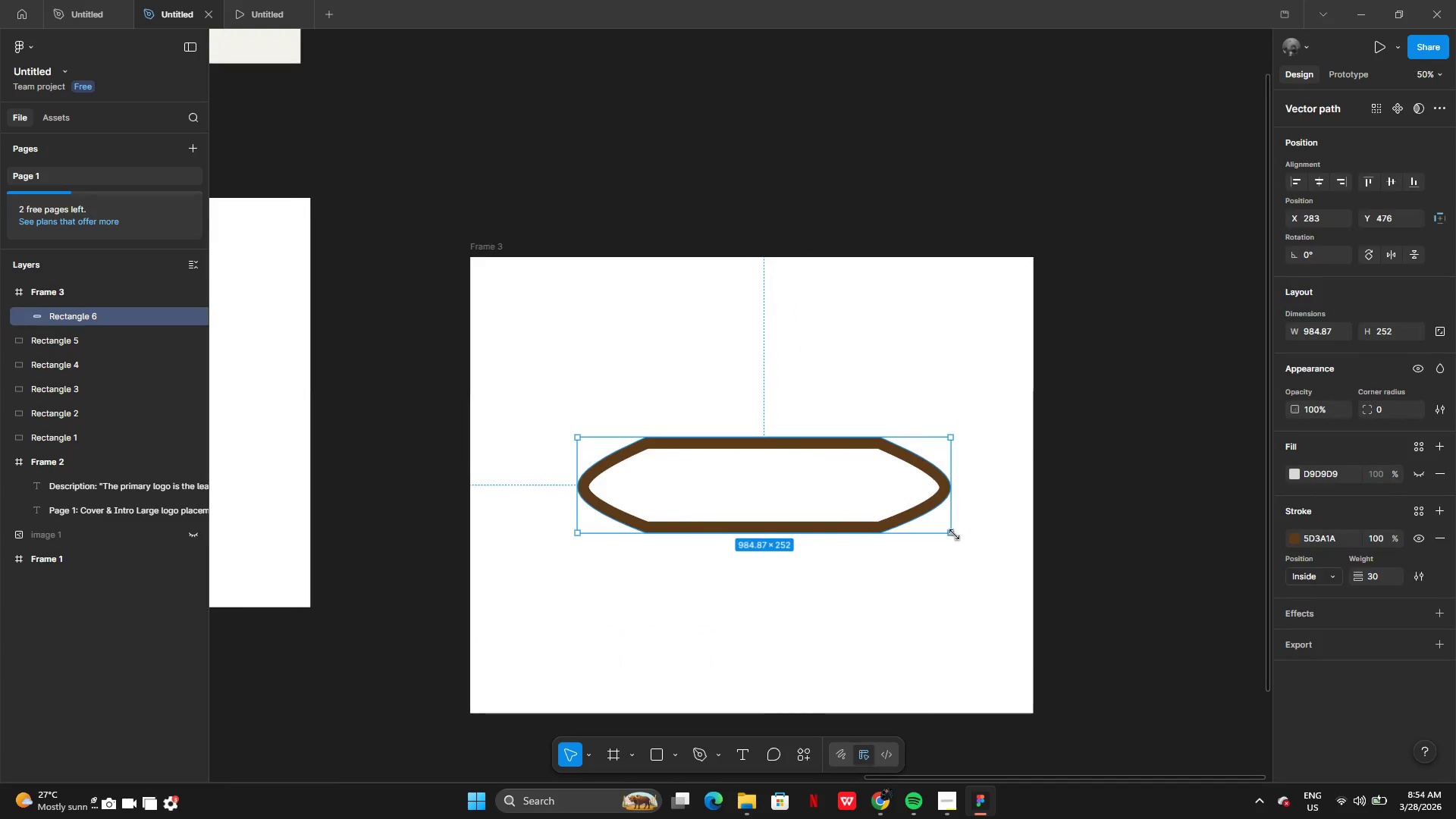 
left_click_drag(start_coordinate=[954, 535], to_coordinate=[852, 510])
 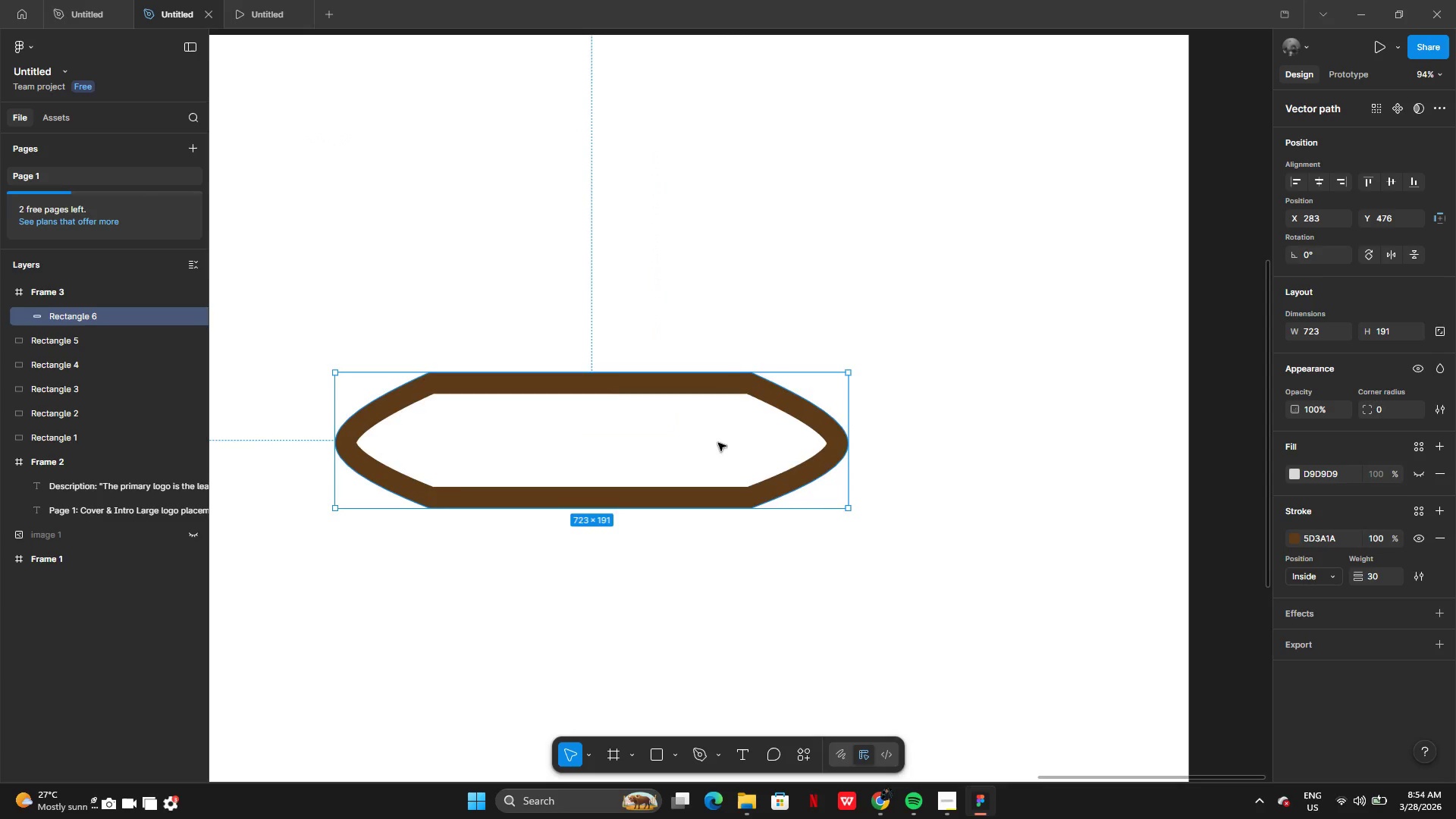 
left_click_drag(start_coordinate=[717, 442], to_coordinate=[839, 453])
 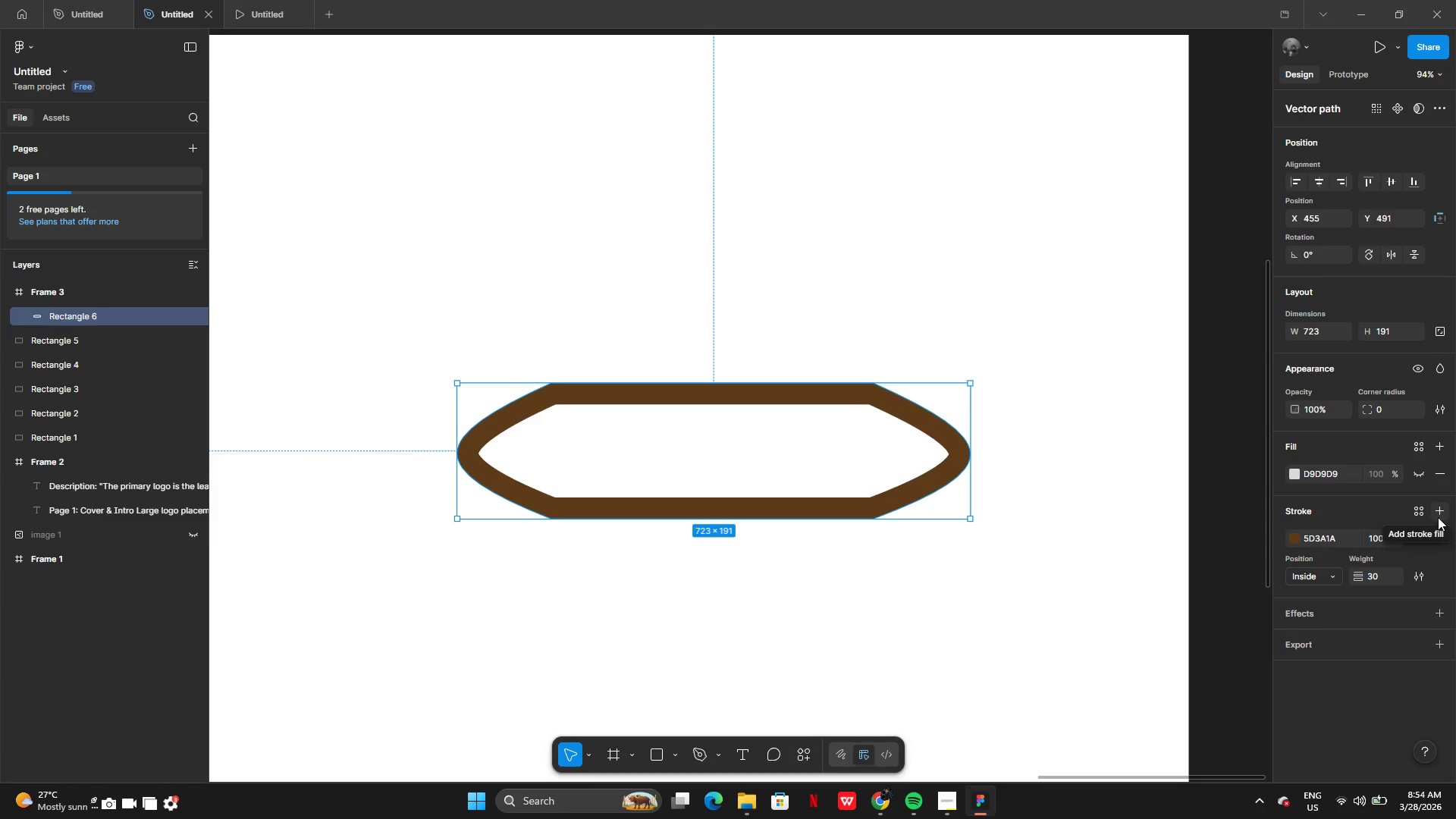 
wait(9.19)
 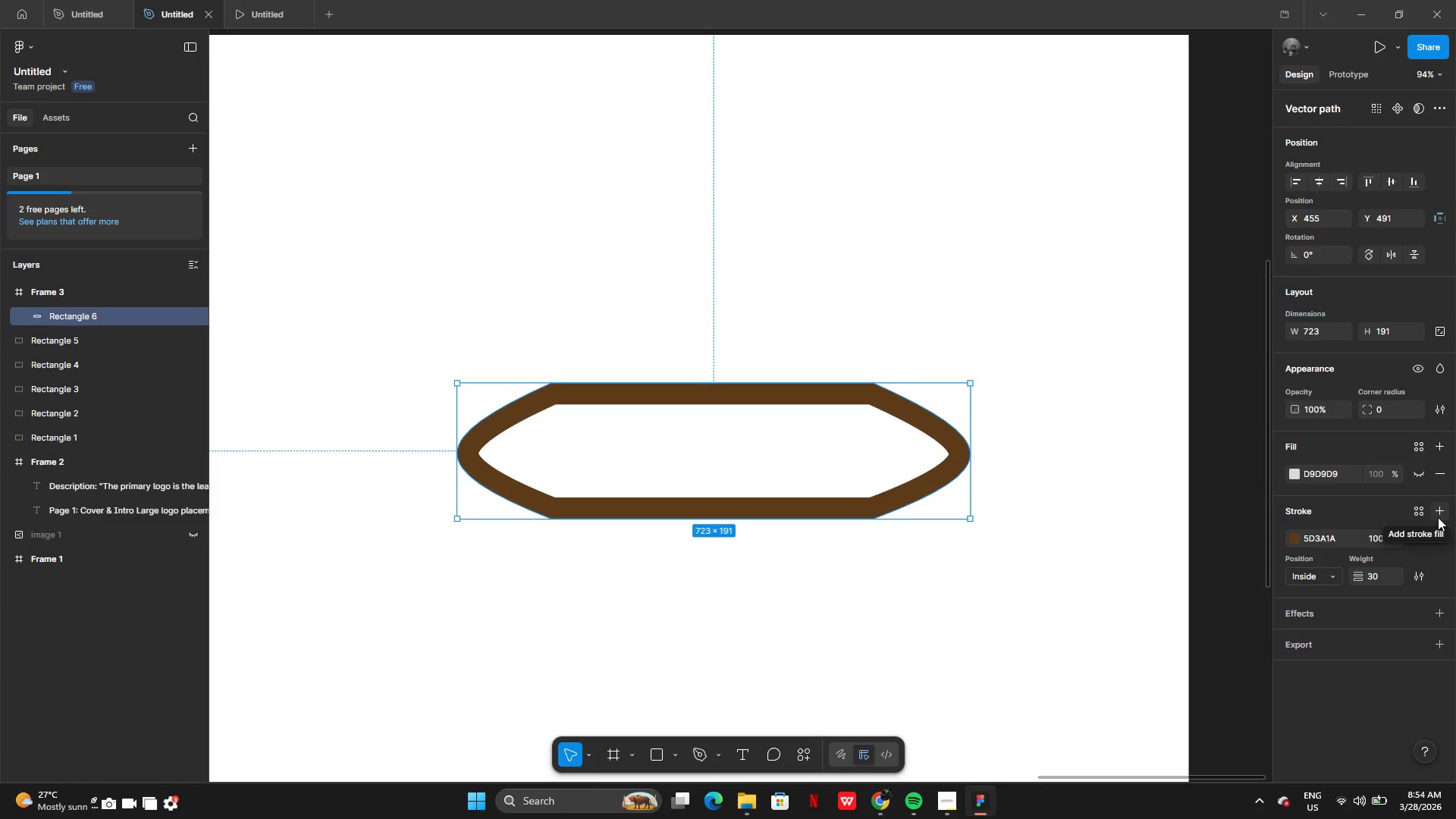 
left_click([1435, 504])
 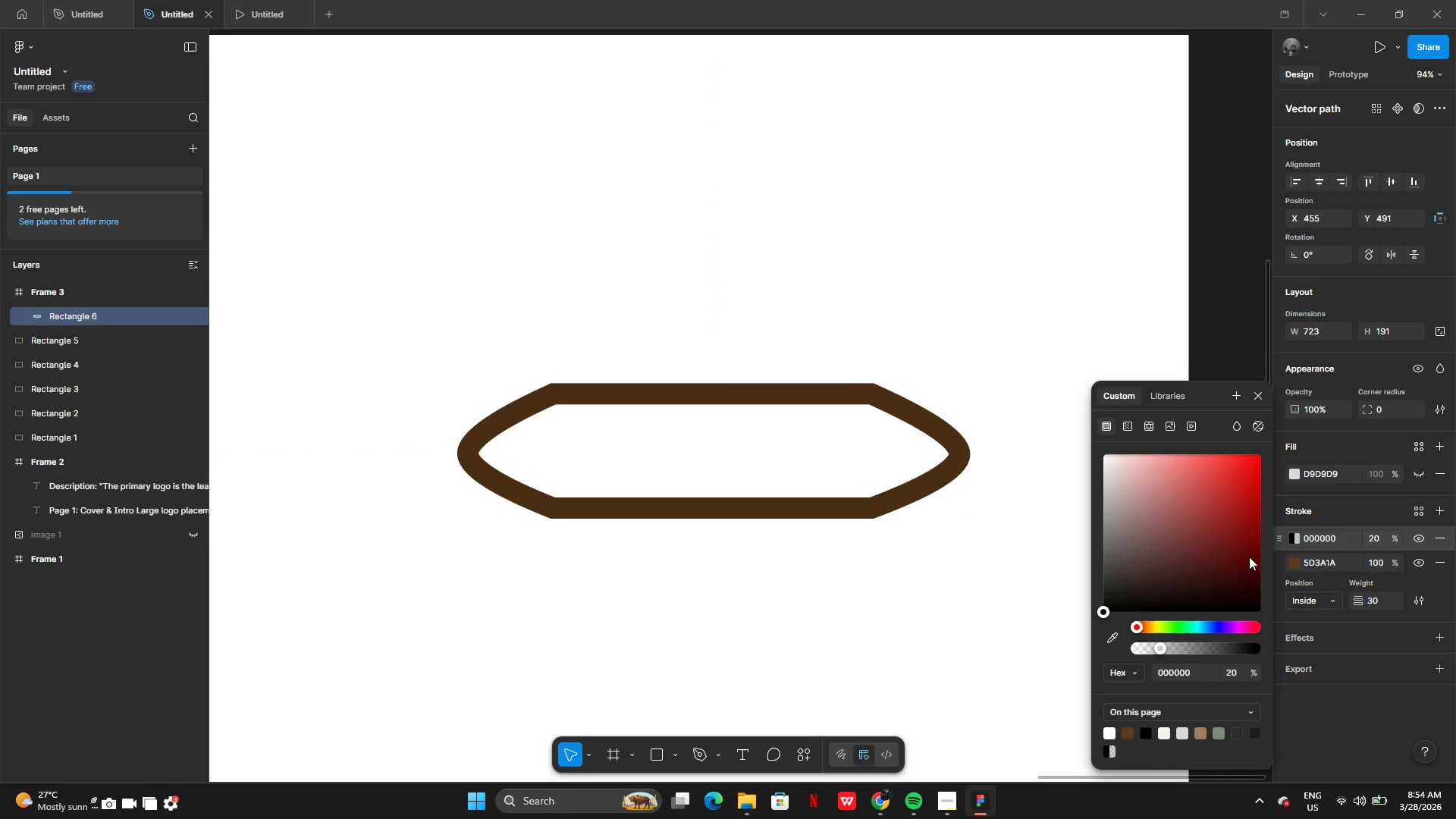 
left_click_drag(start_coordinate=[1178, 587], to_coordinate=[1052, 648])
 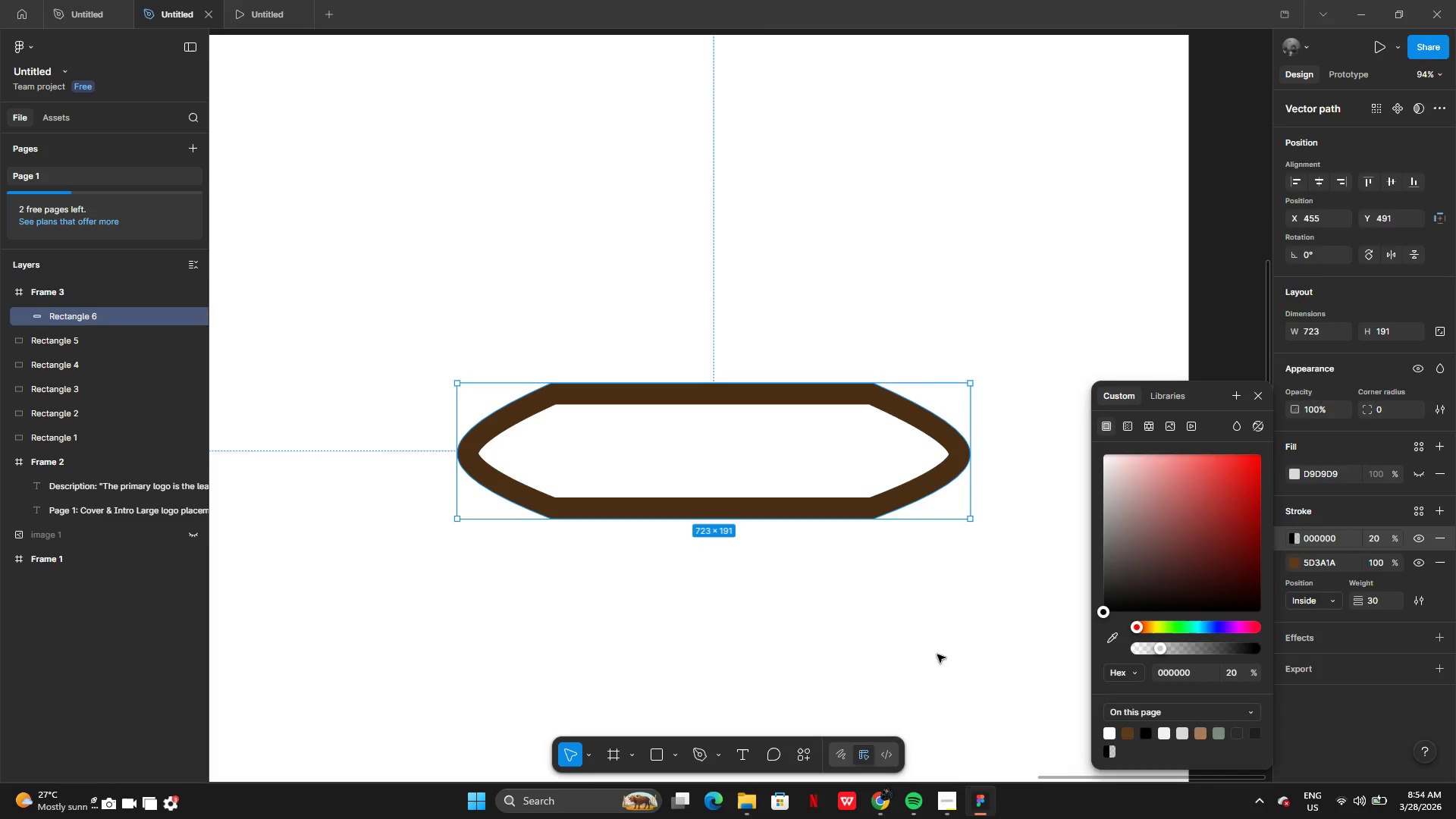 
left_click([937, 654])
 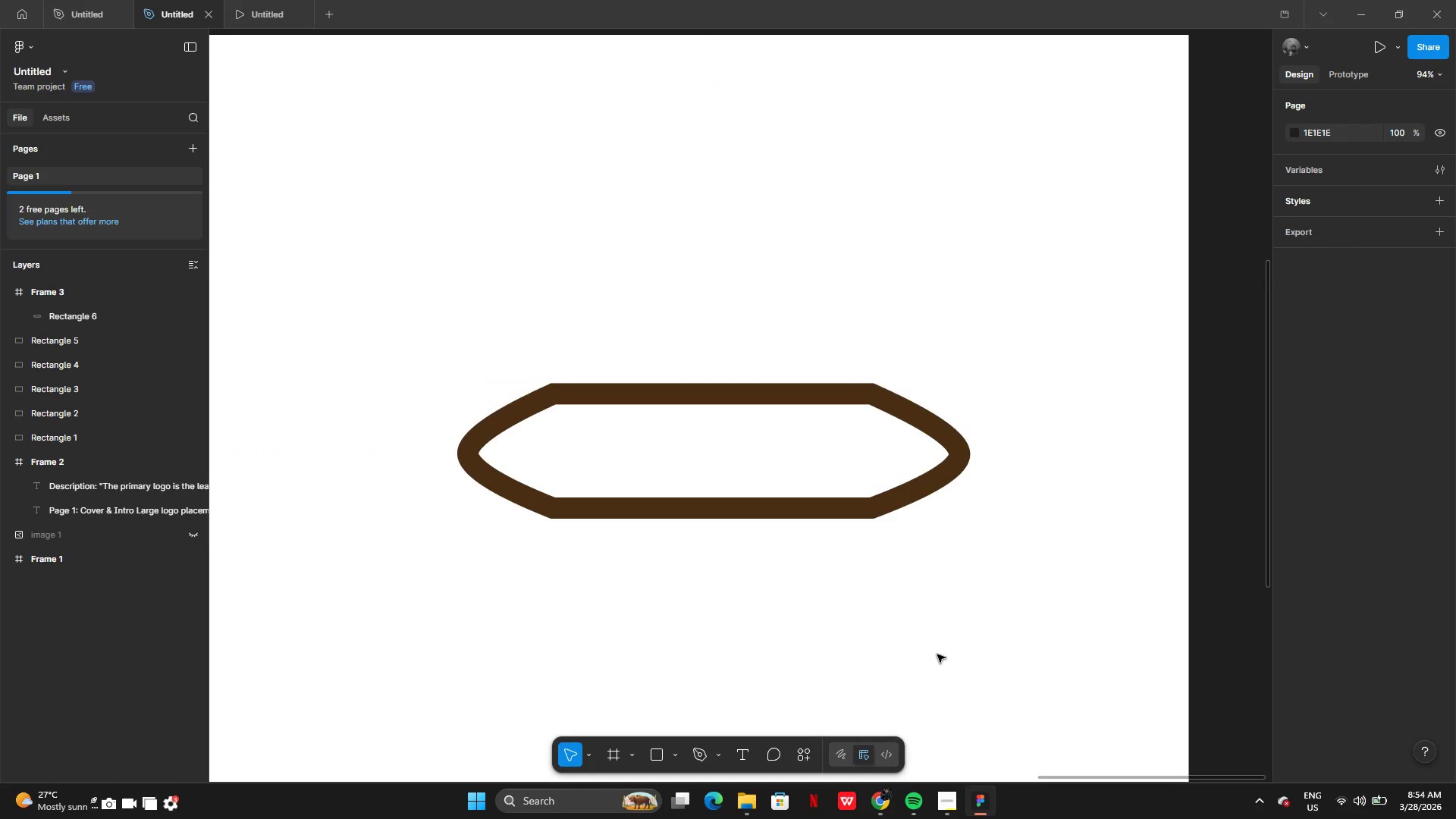 
key(Control+Z)
 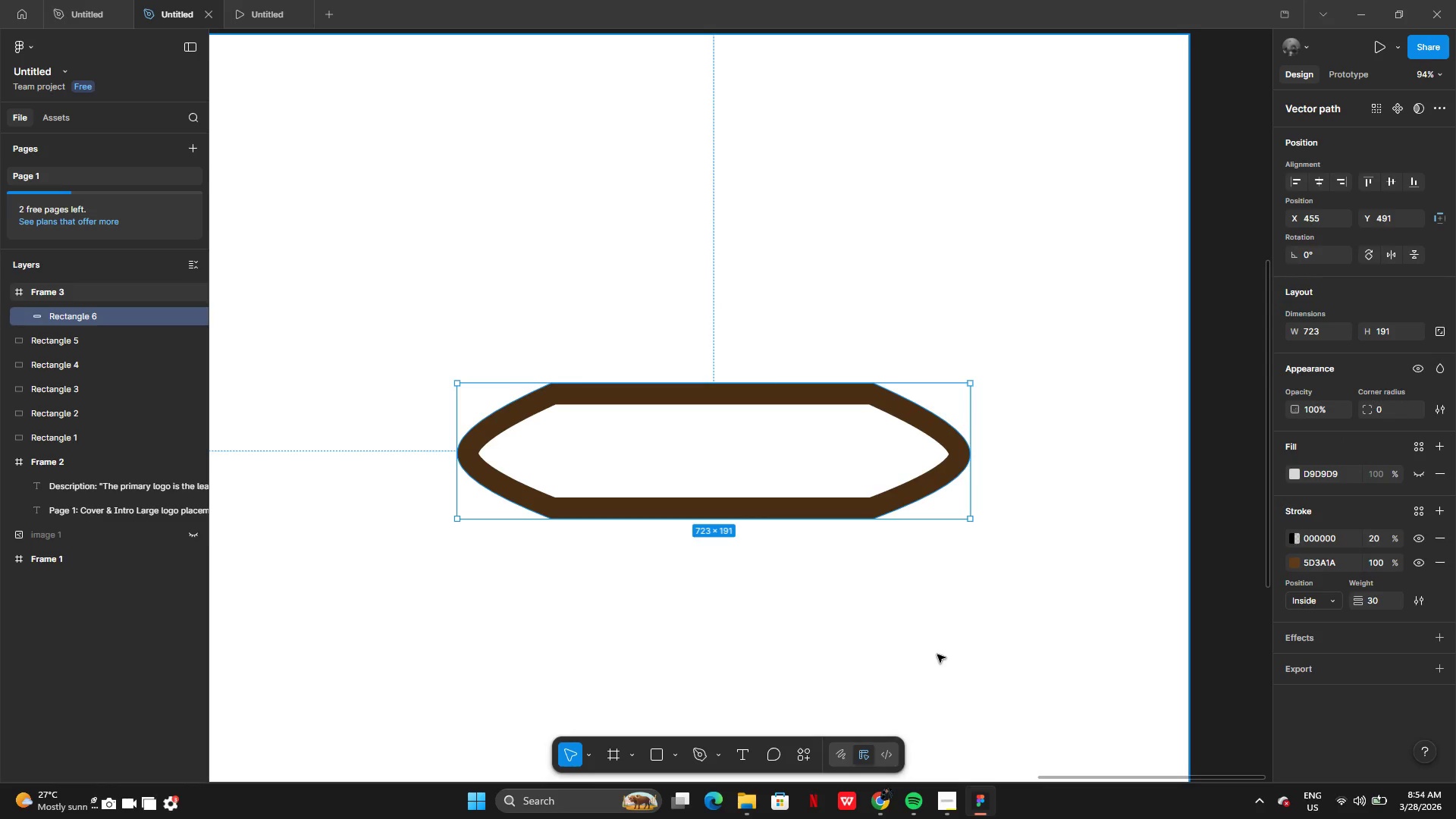 
key(Control+Z)
 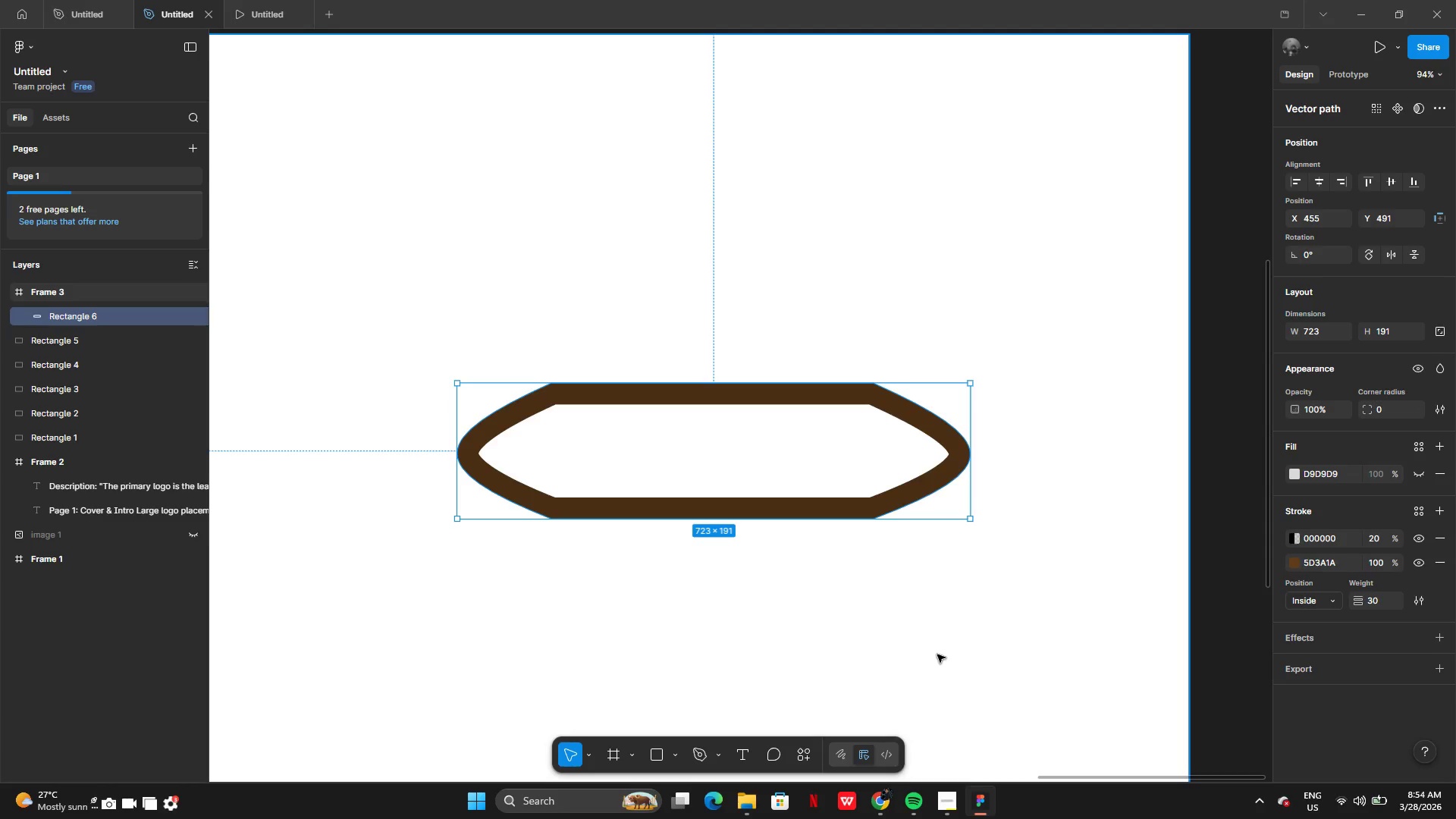 
key(Control+Z)
 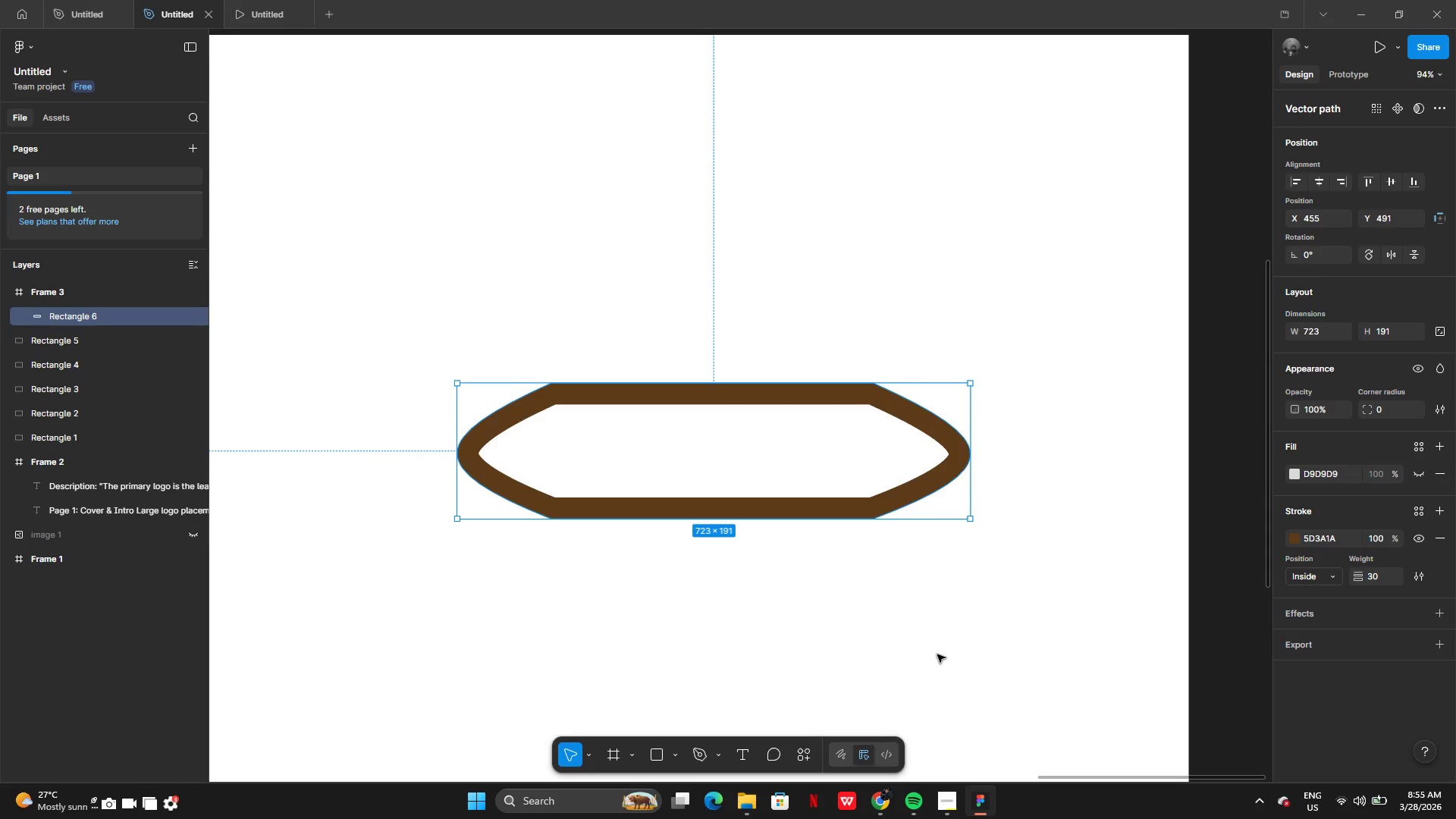 
wait(17.17)
 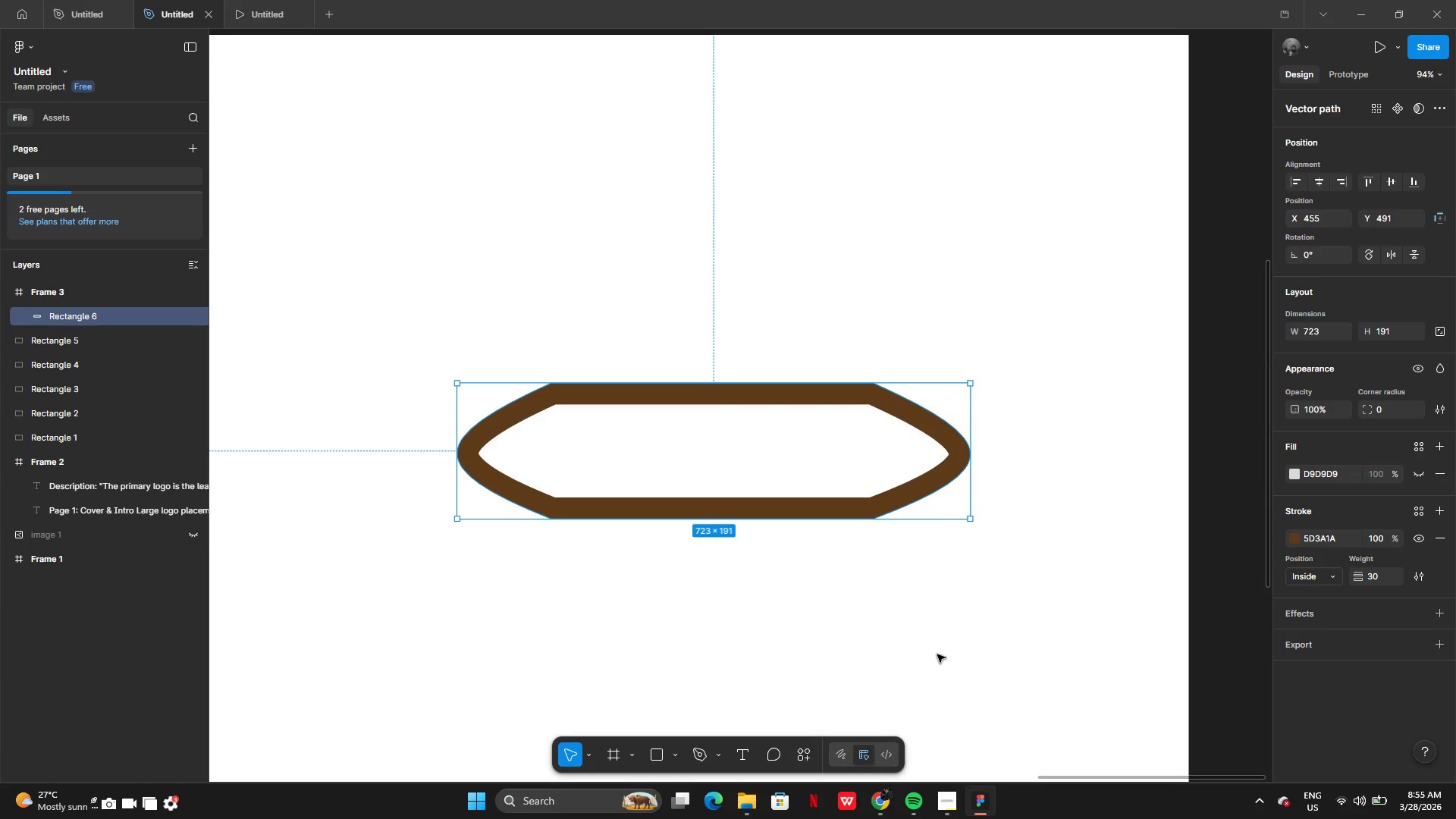 
left_click([1443, 618])
 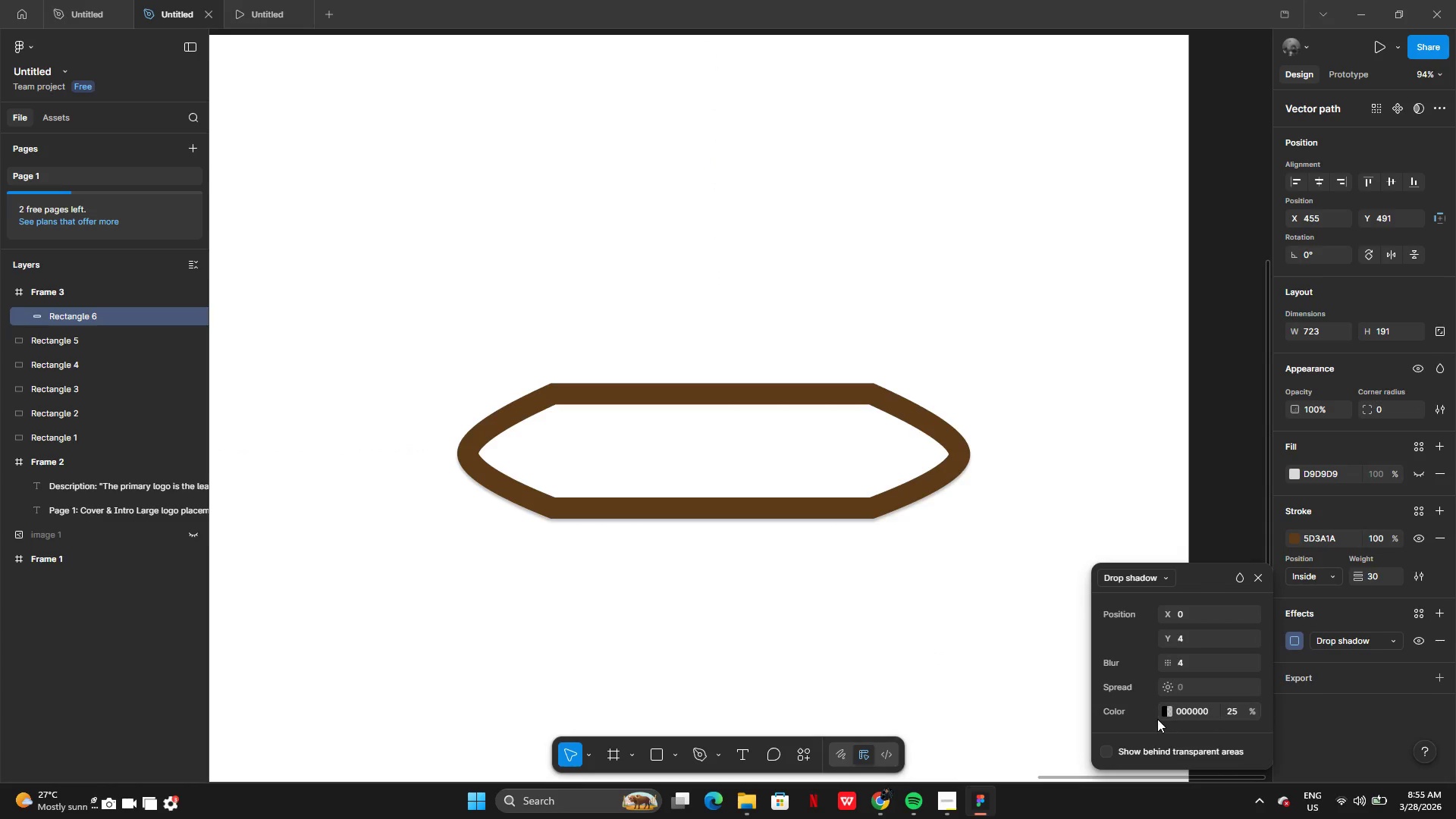 
left_click([1169, 708])
 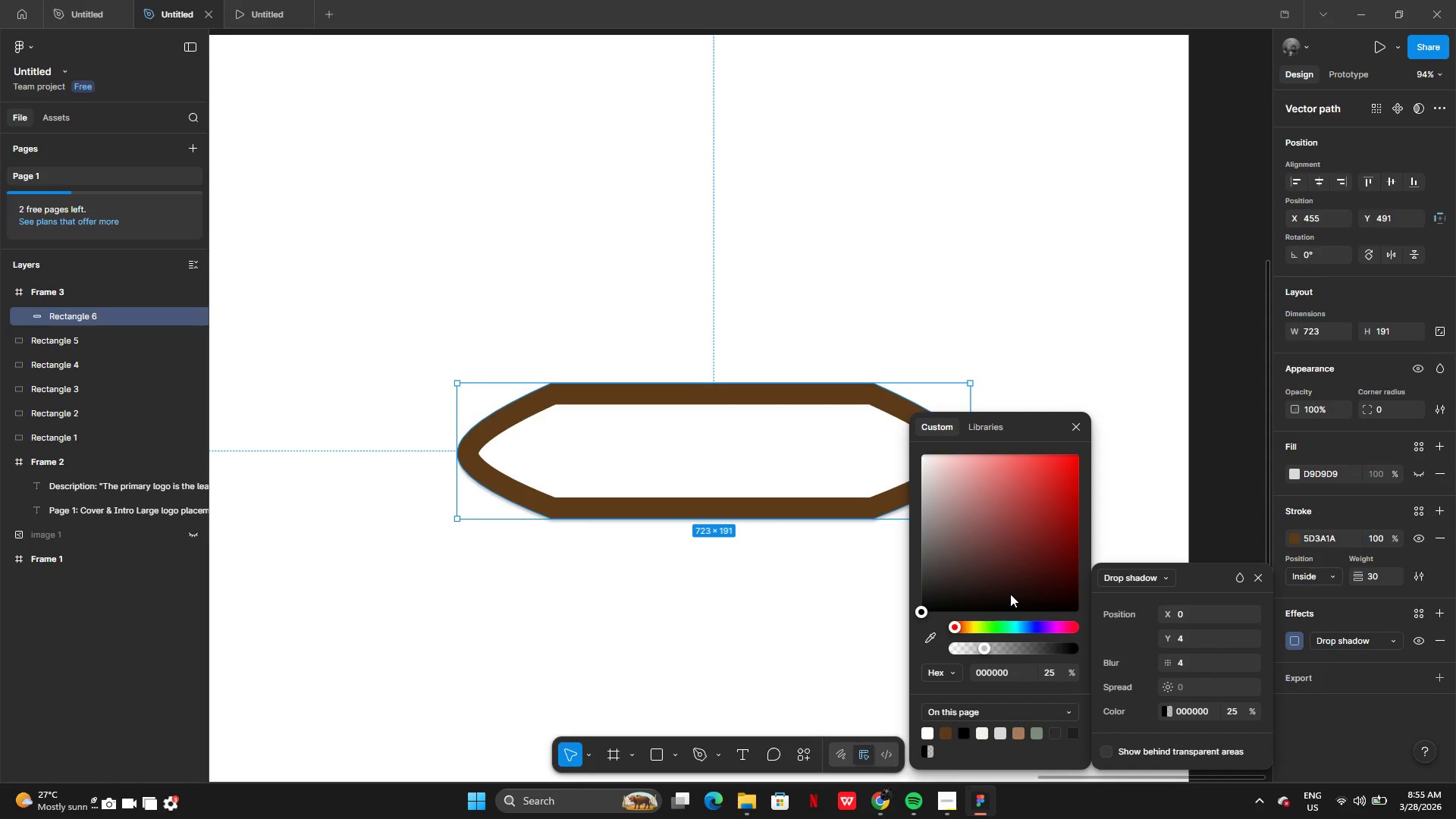 
left_click_drag(start_coordinate=[1010, 594], to_coordinate=[1081, 615])
 